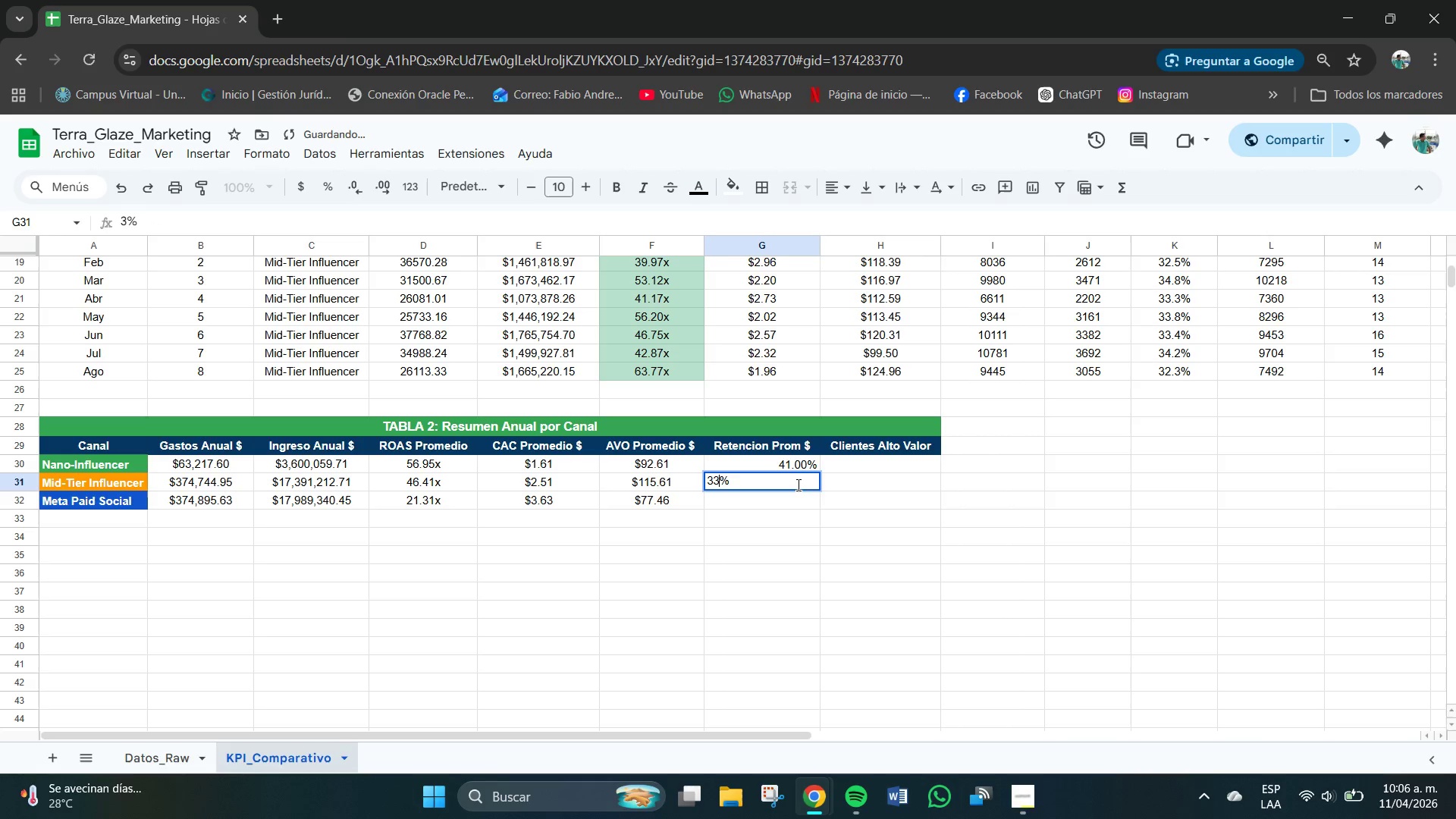 
key(Numpad3)
 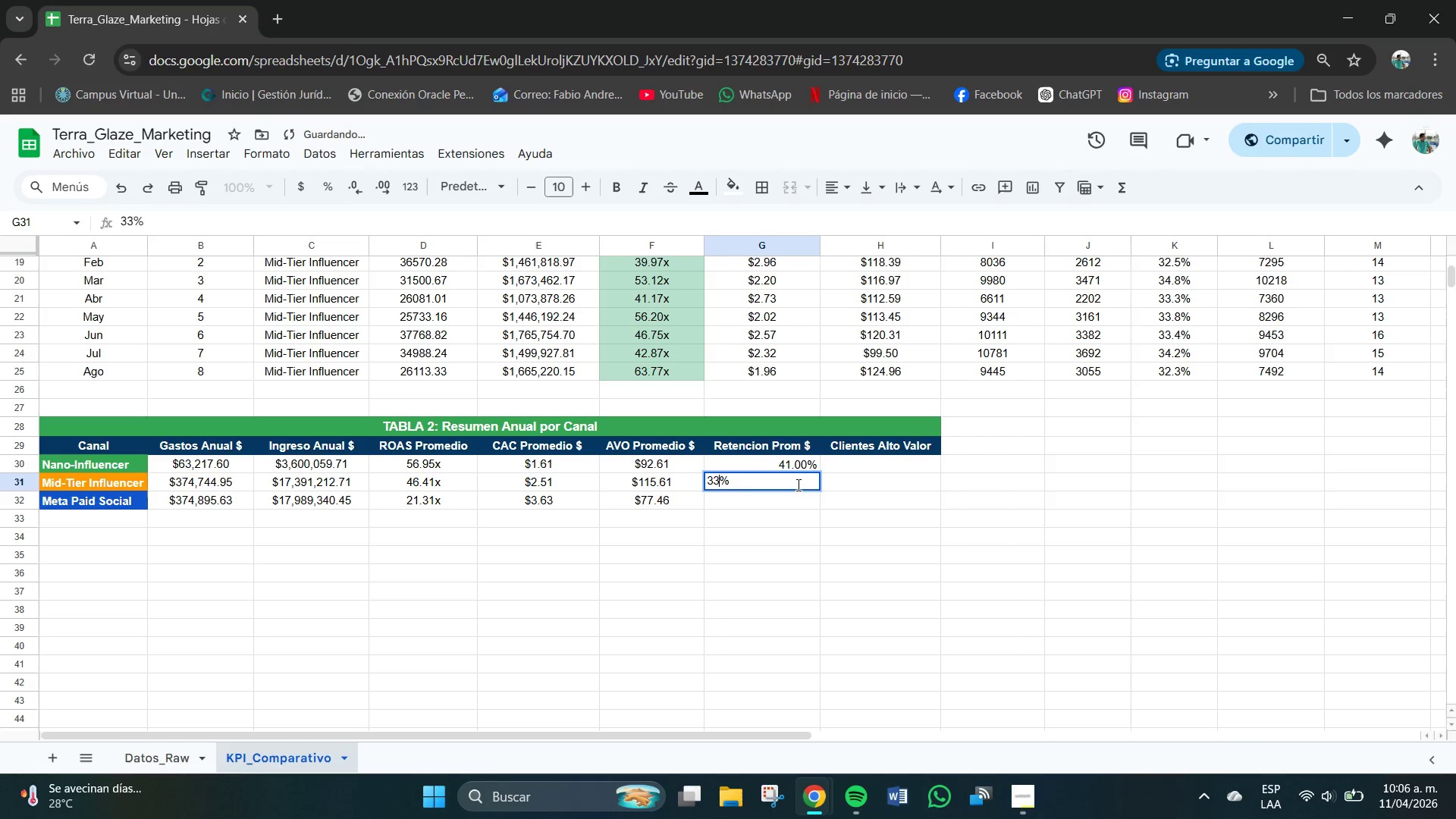 
key(NumpadDecimal)
 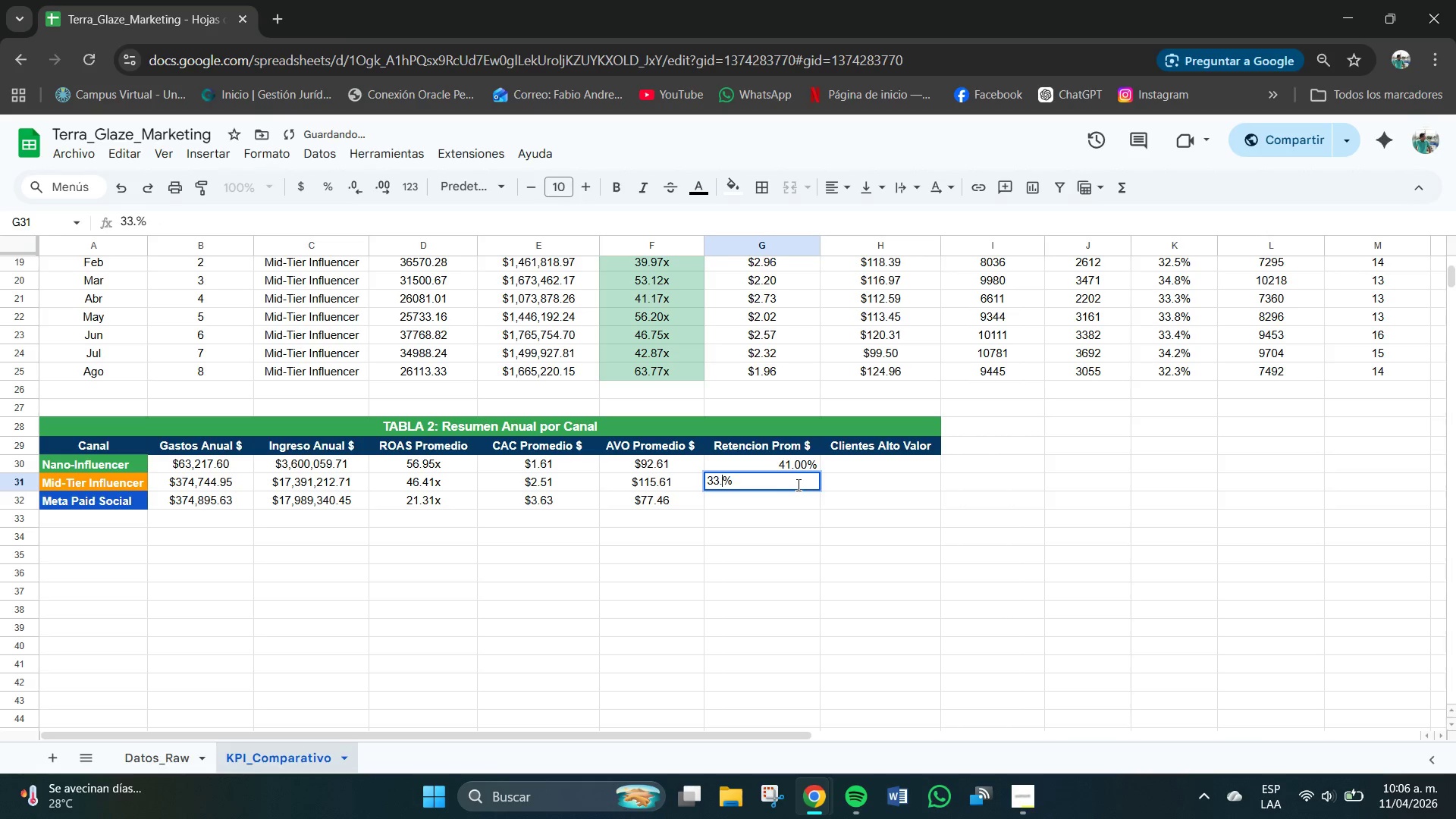 
key(Numpad5)
 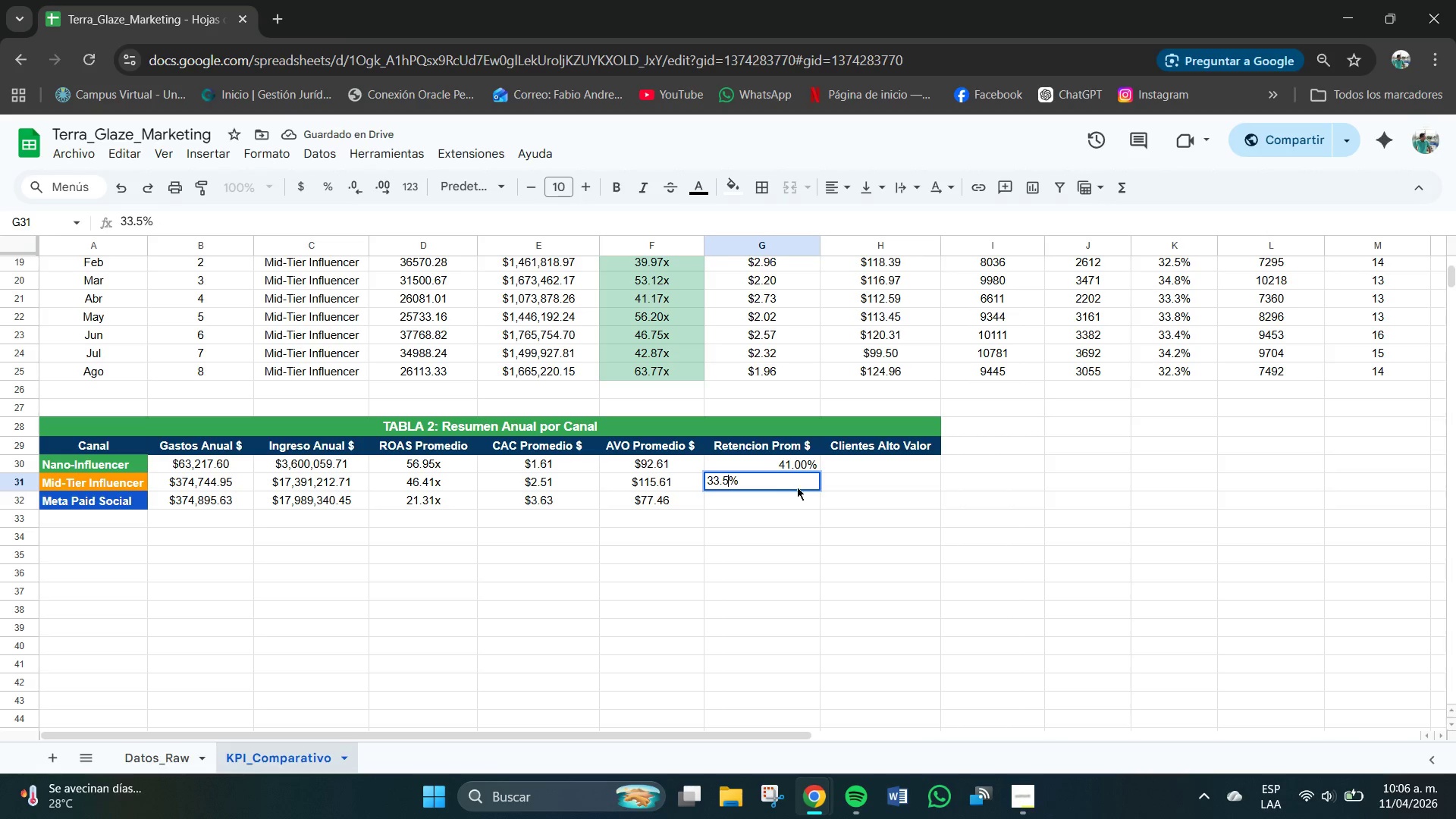 
left_click([792, 501])
 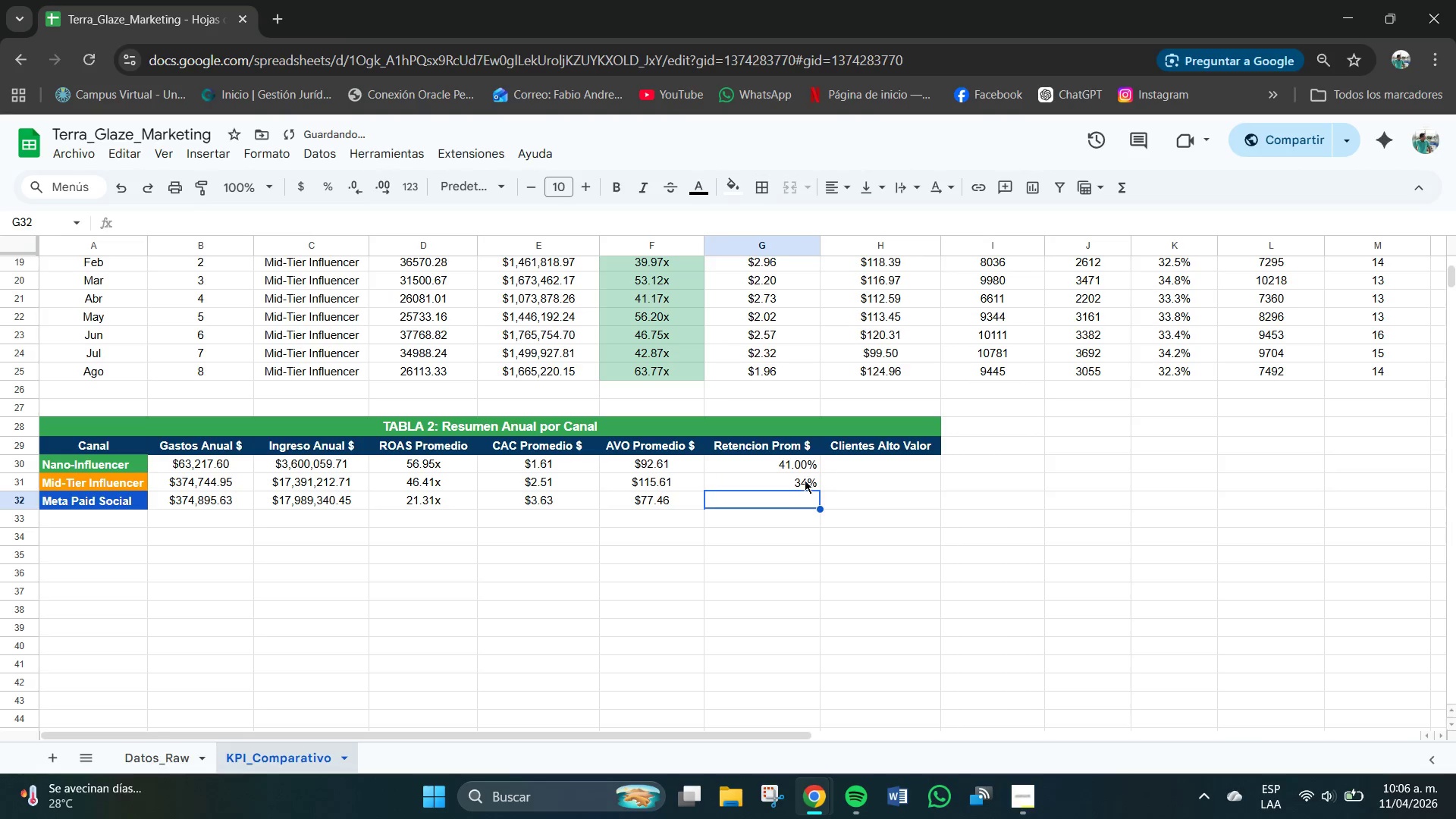 
left_click([807, 479])
 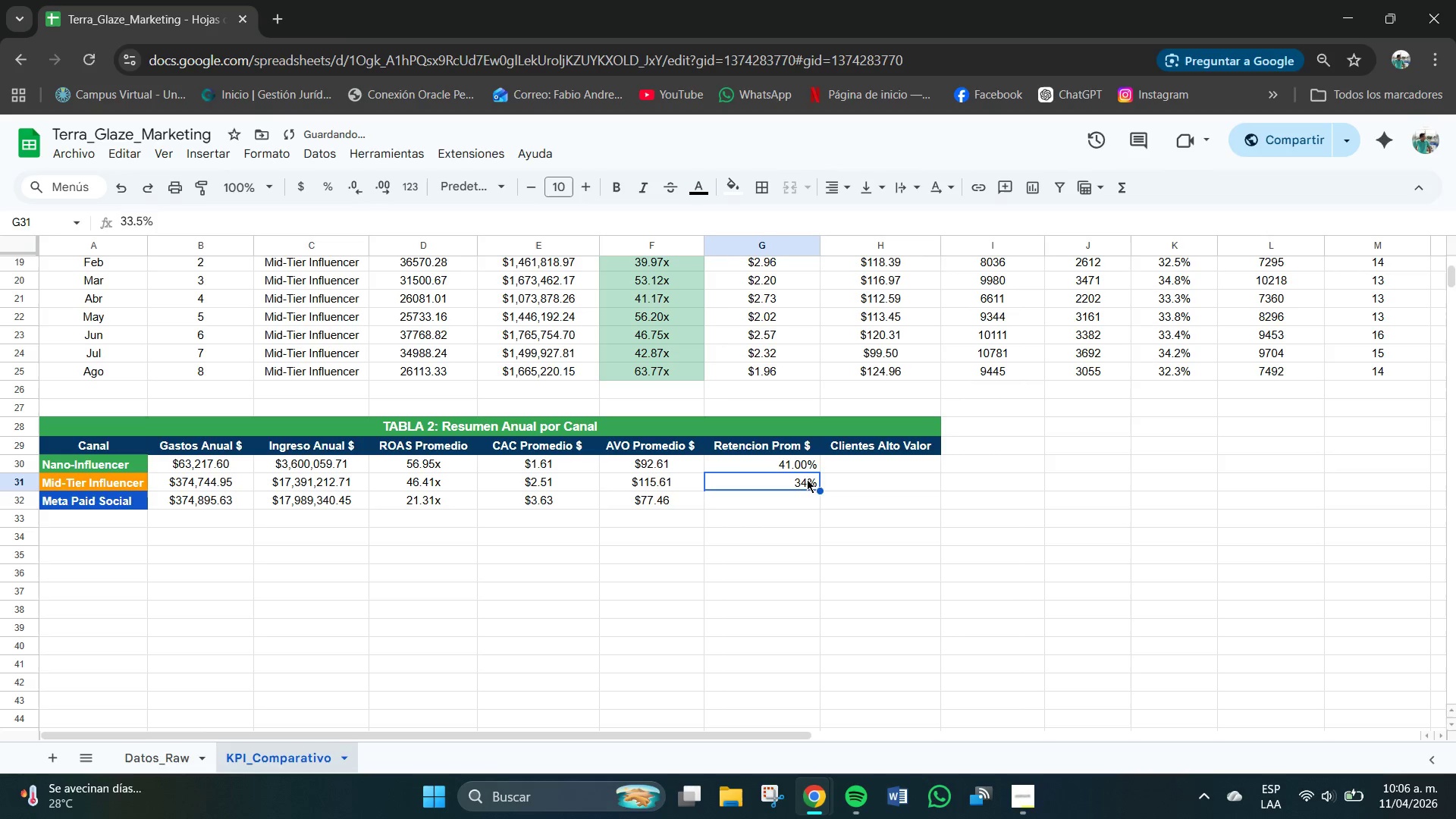 
key(Backspace)
 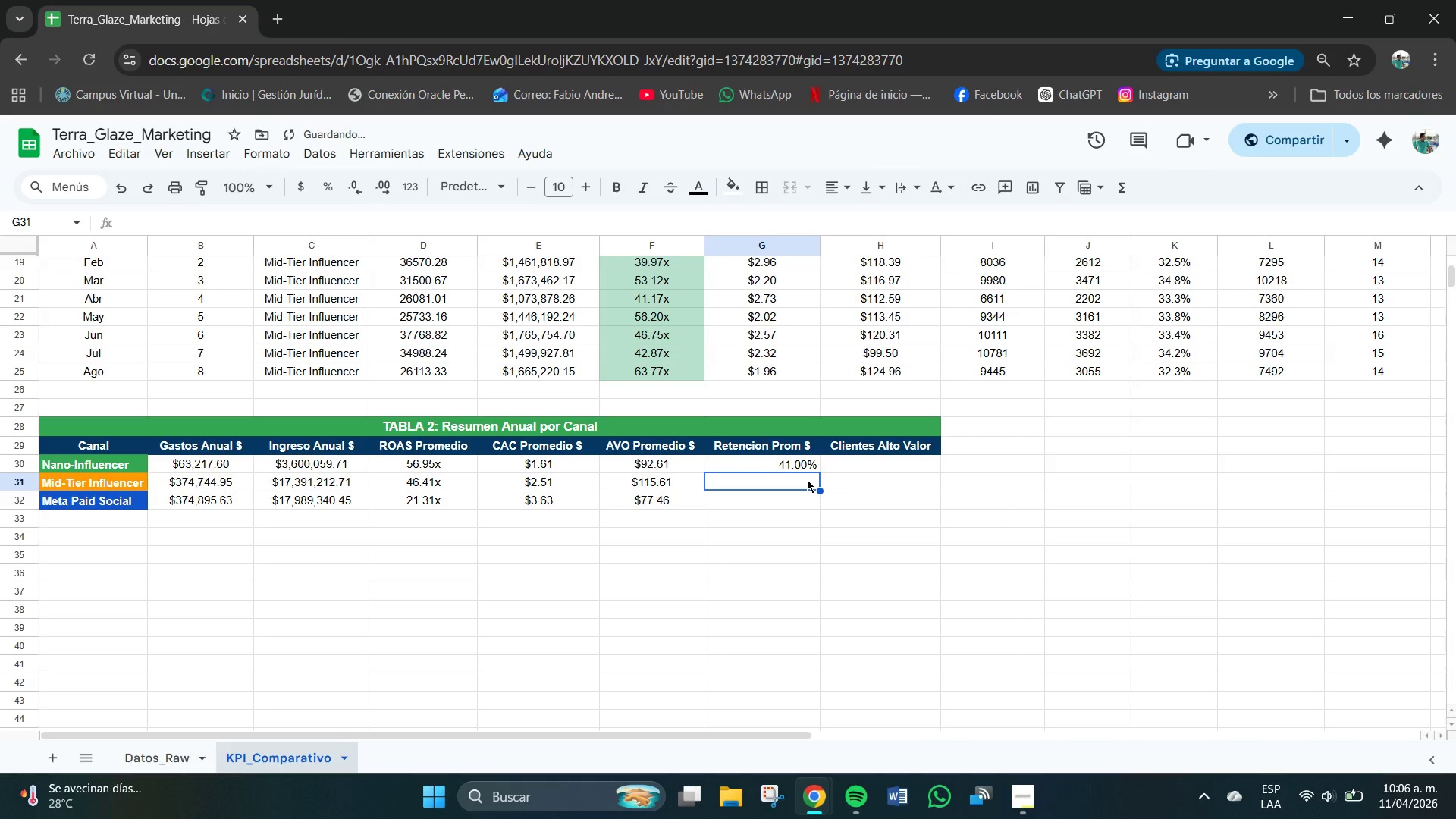 
key(Backspace)
 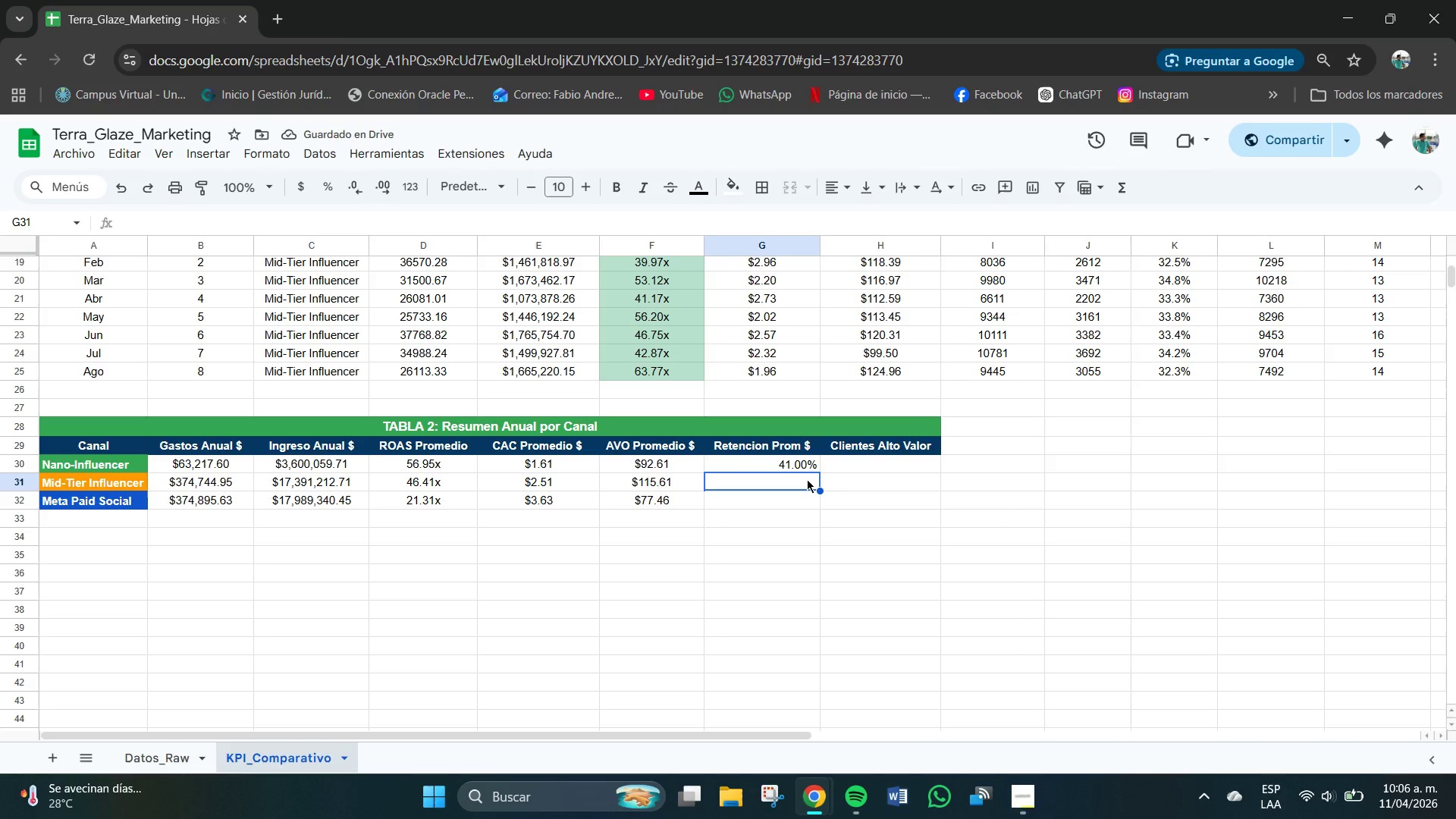 
key(Numpad3)
 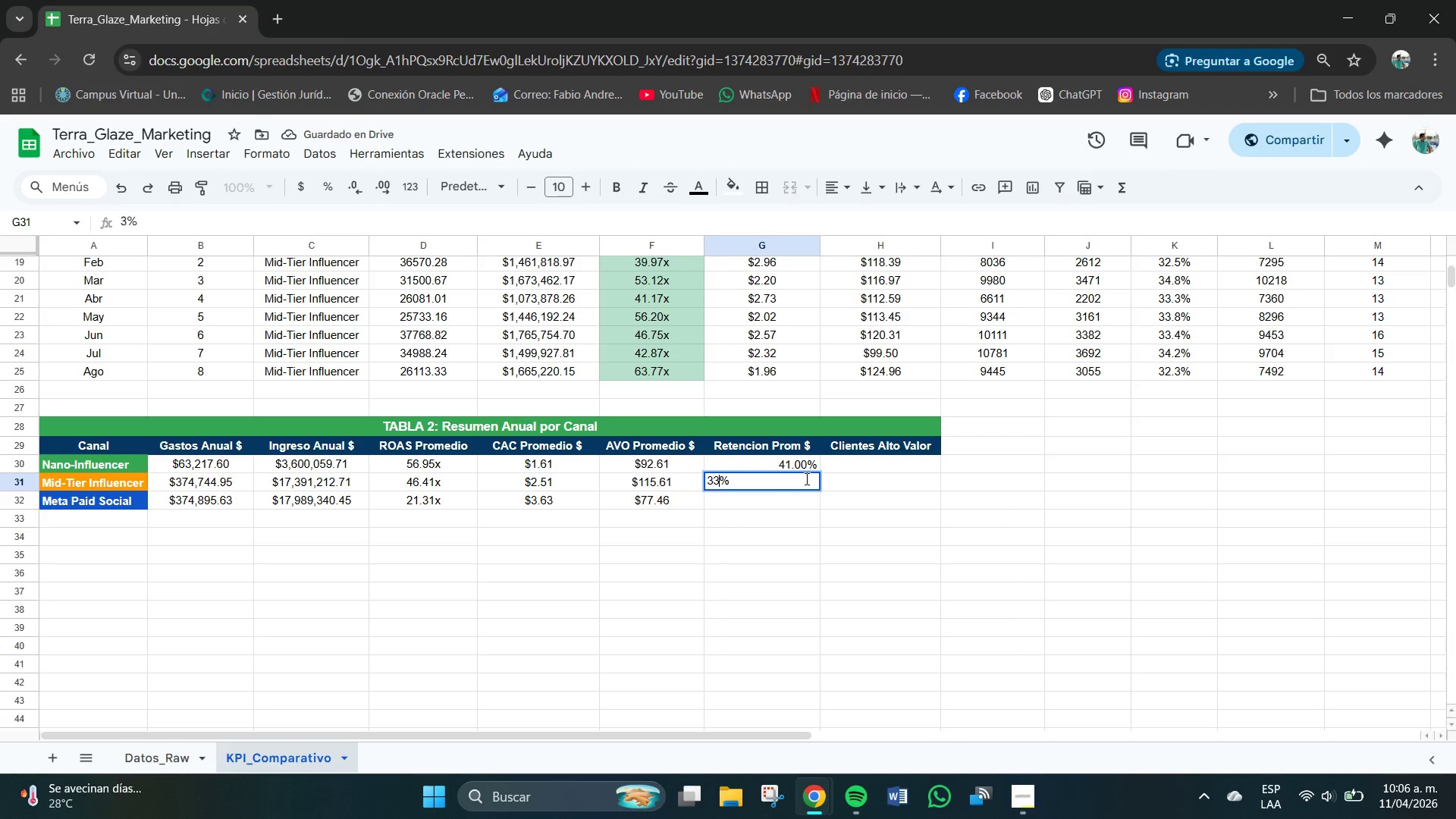 
key(Numpad3)
 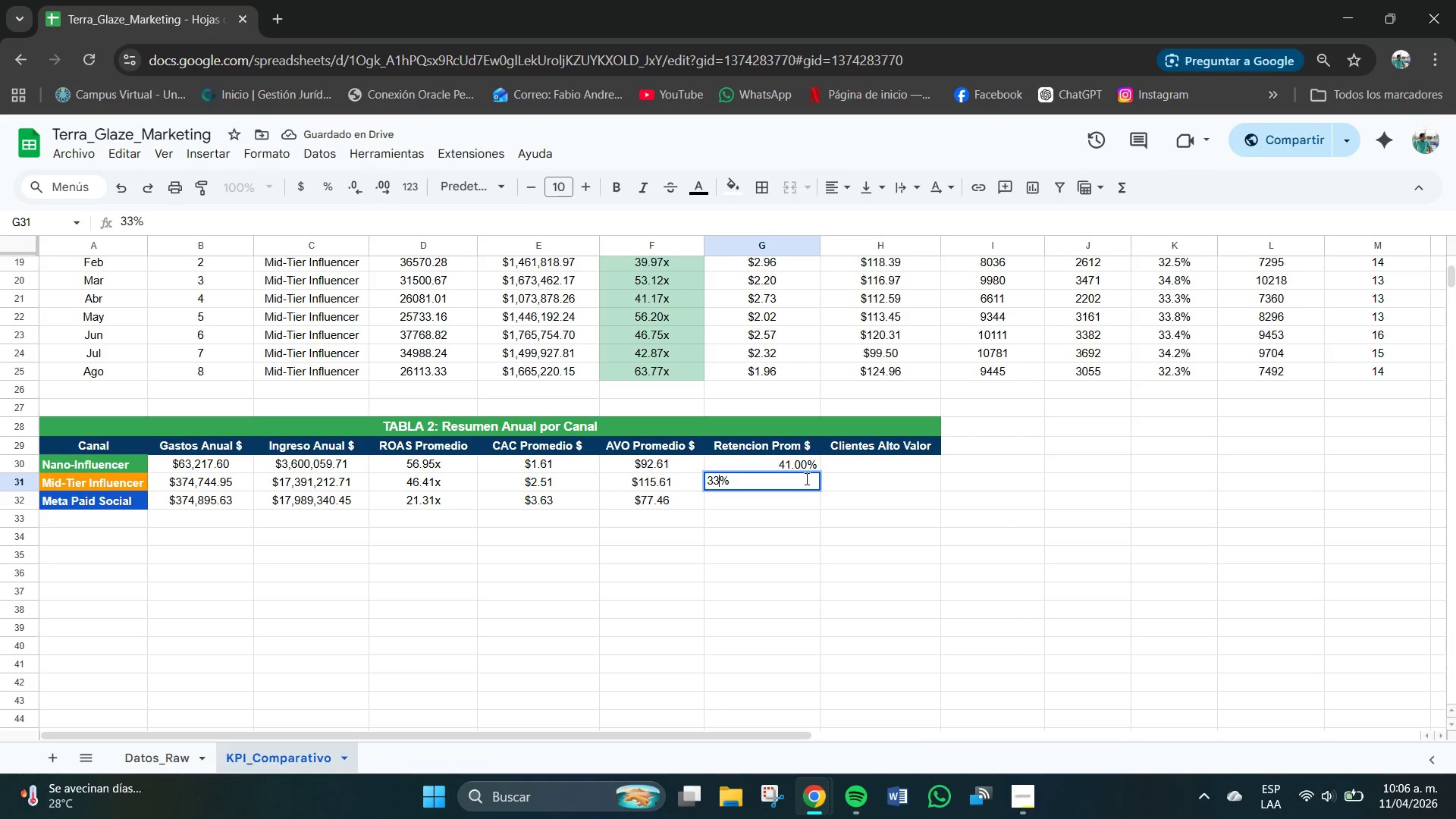 
key(NumpadDecimal)
 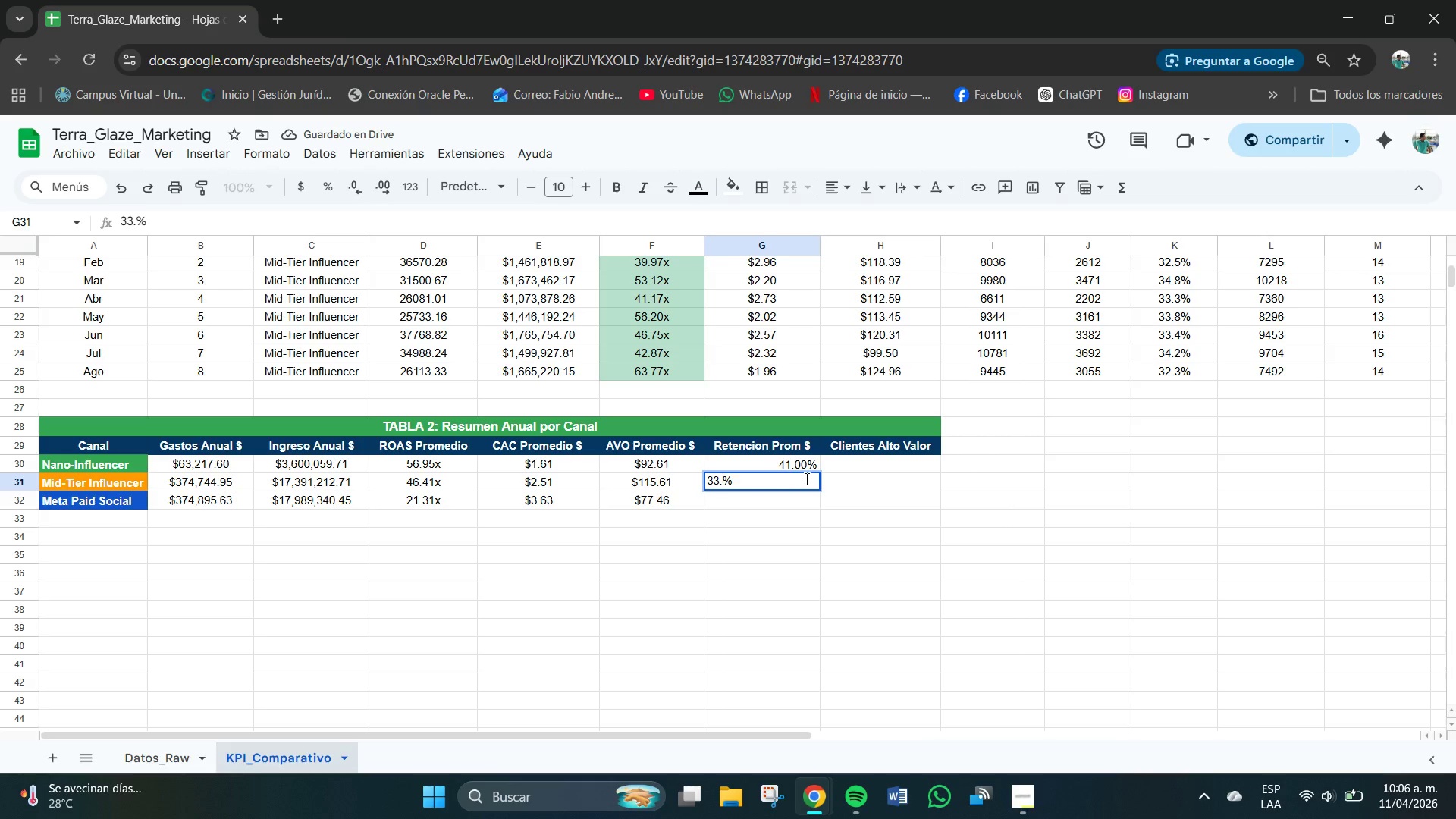 
key(Numpad5)
 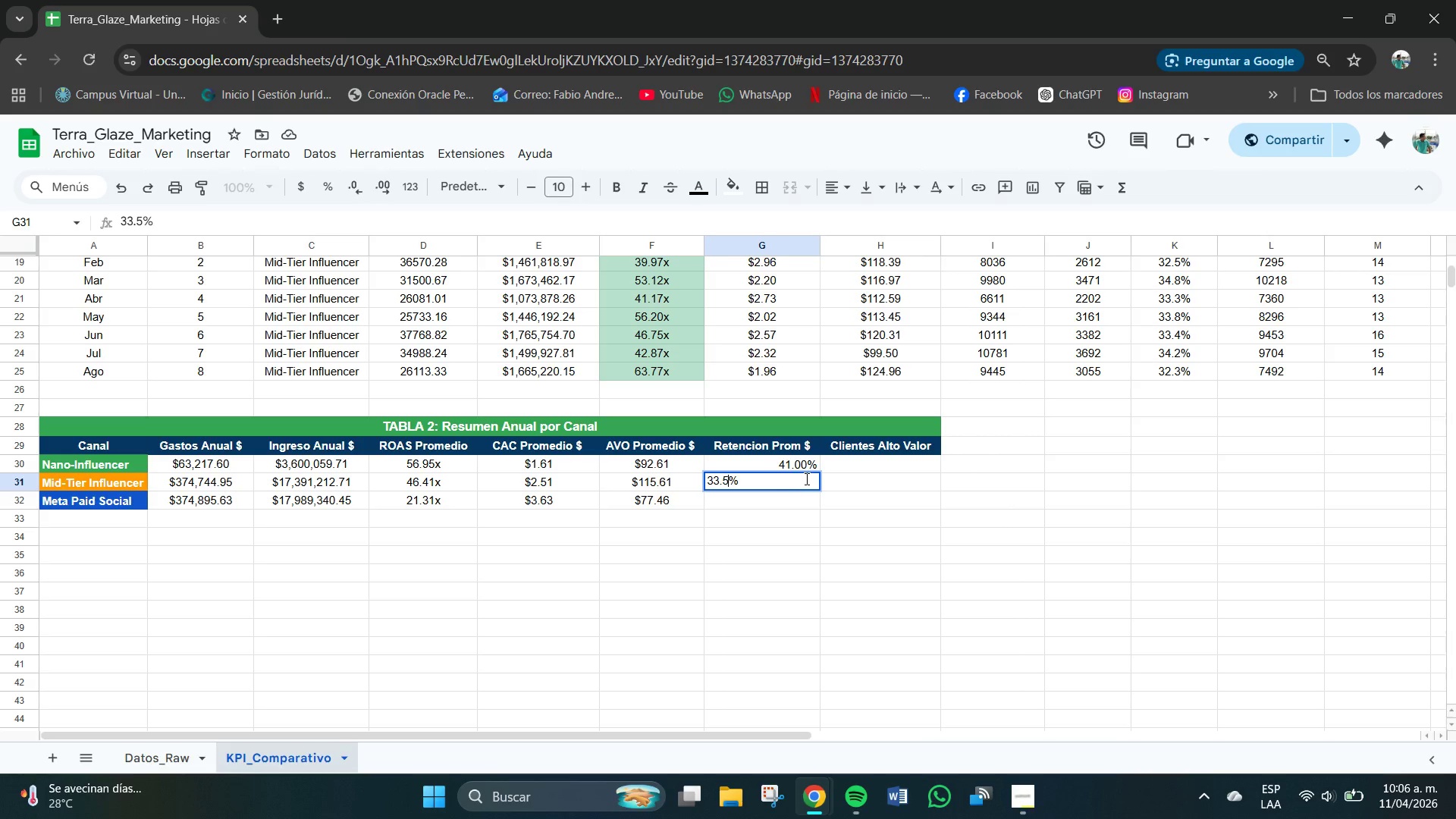 
left_click([802, 502])
 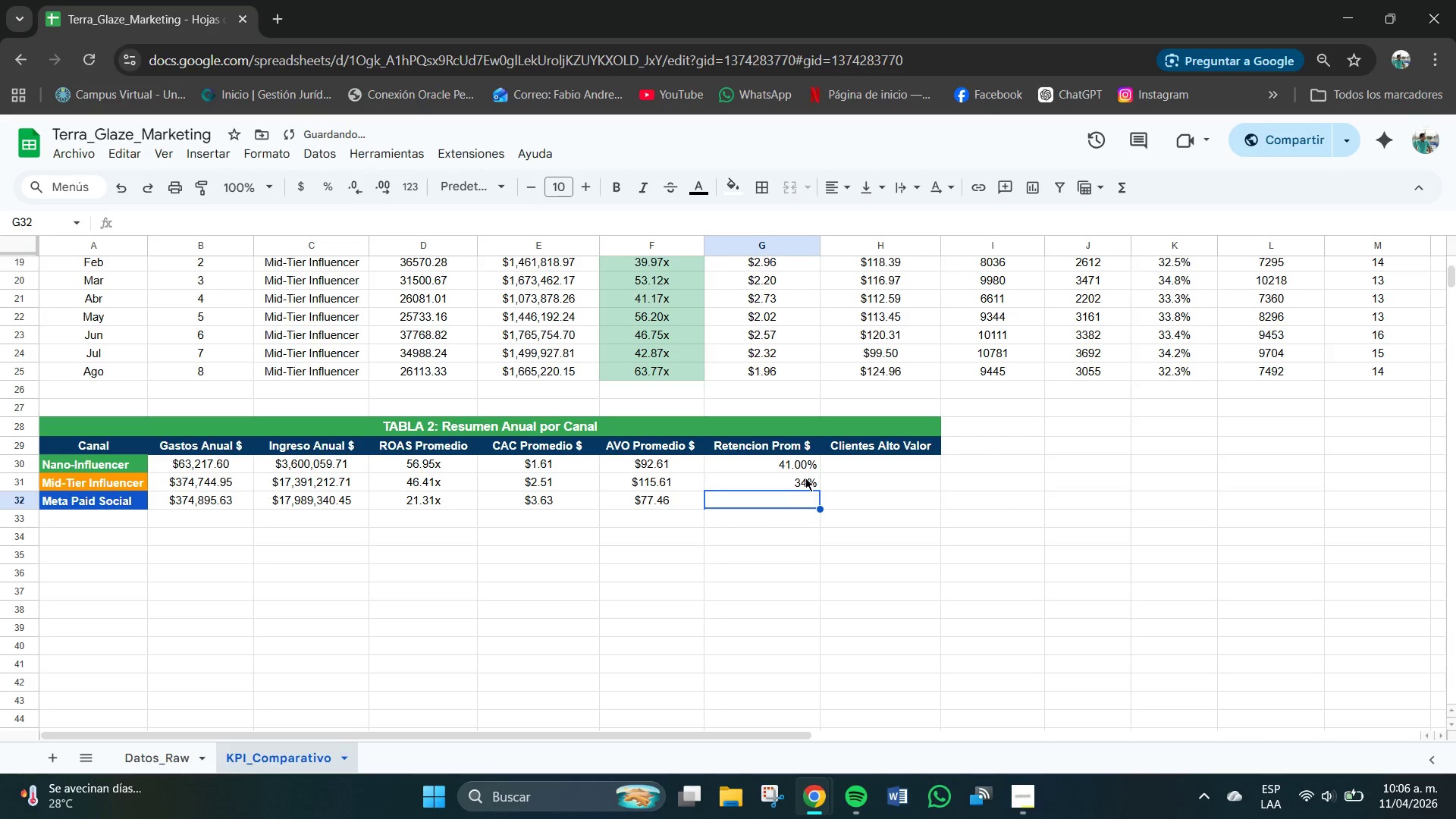 
left_click([805, 478])
 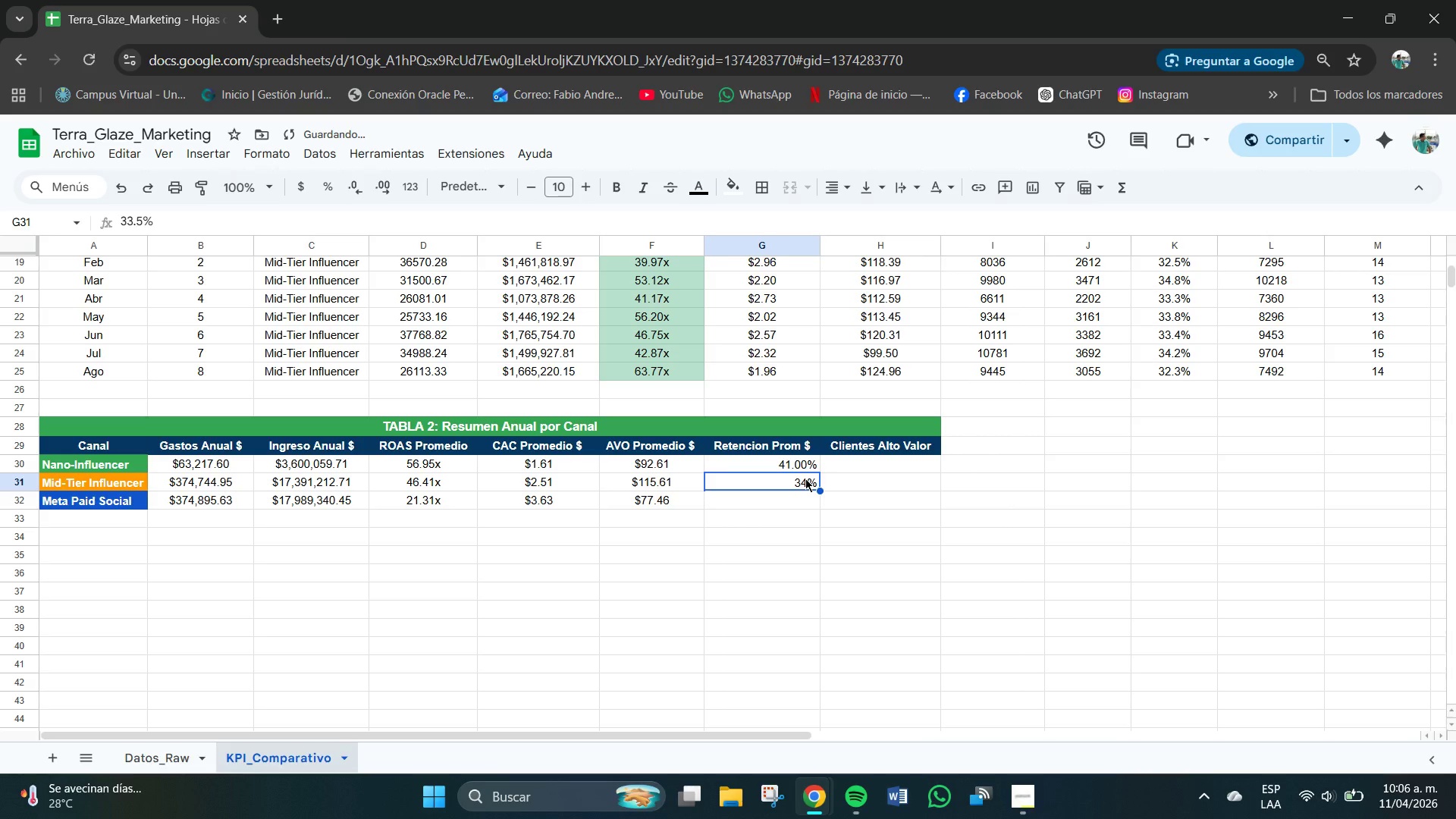 
key(Backspace)
 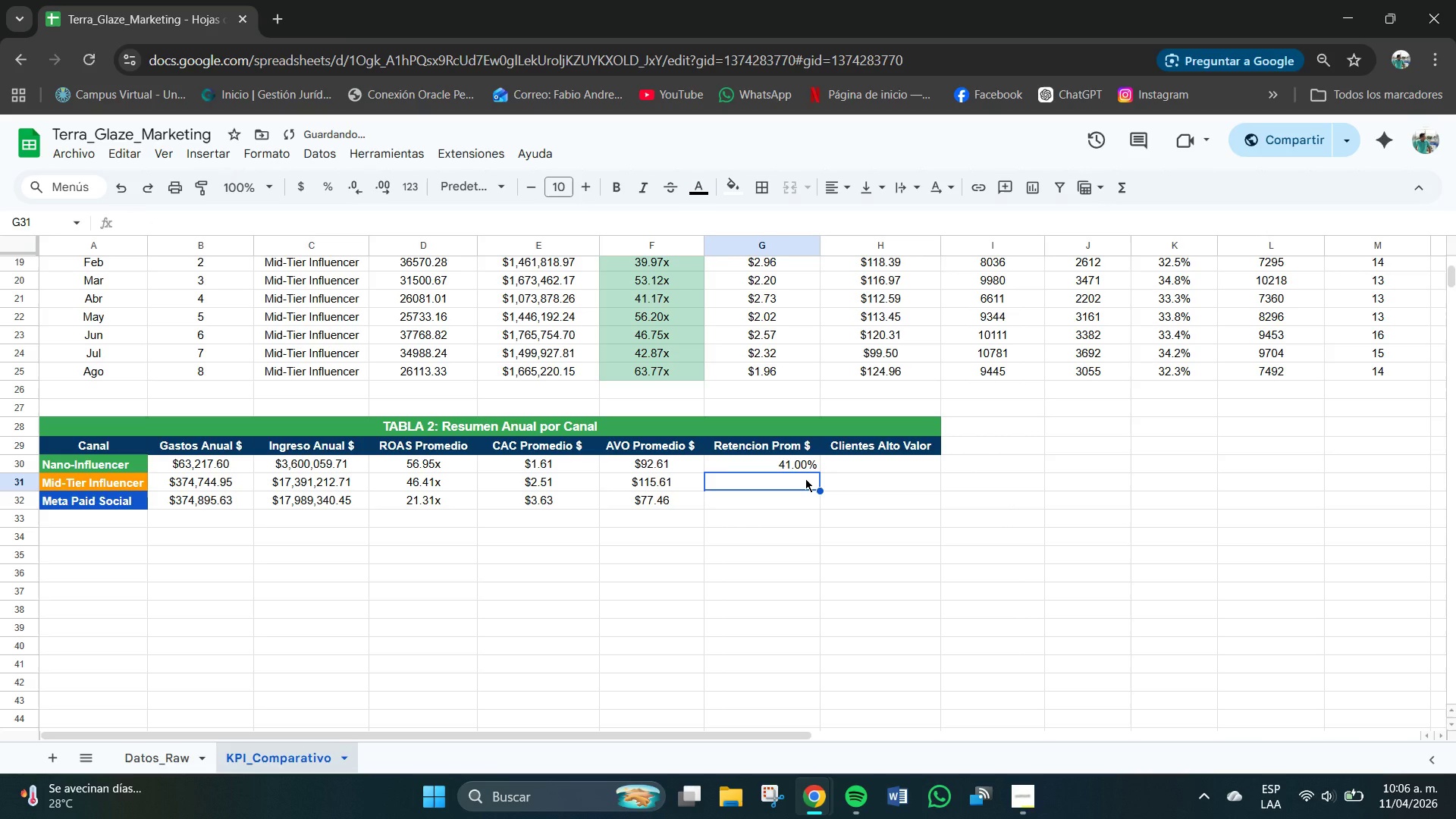 
key(Control+Z)
 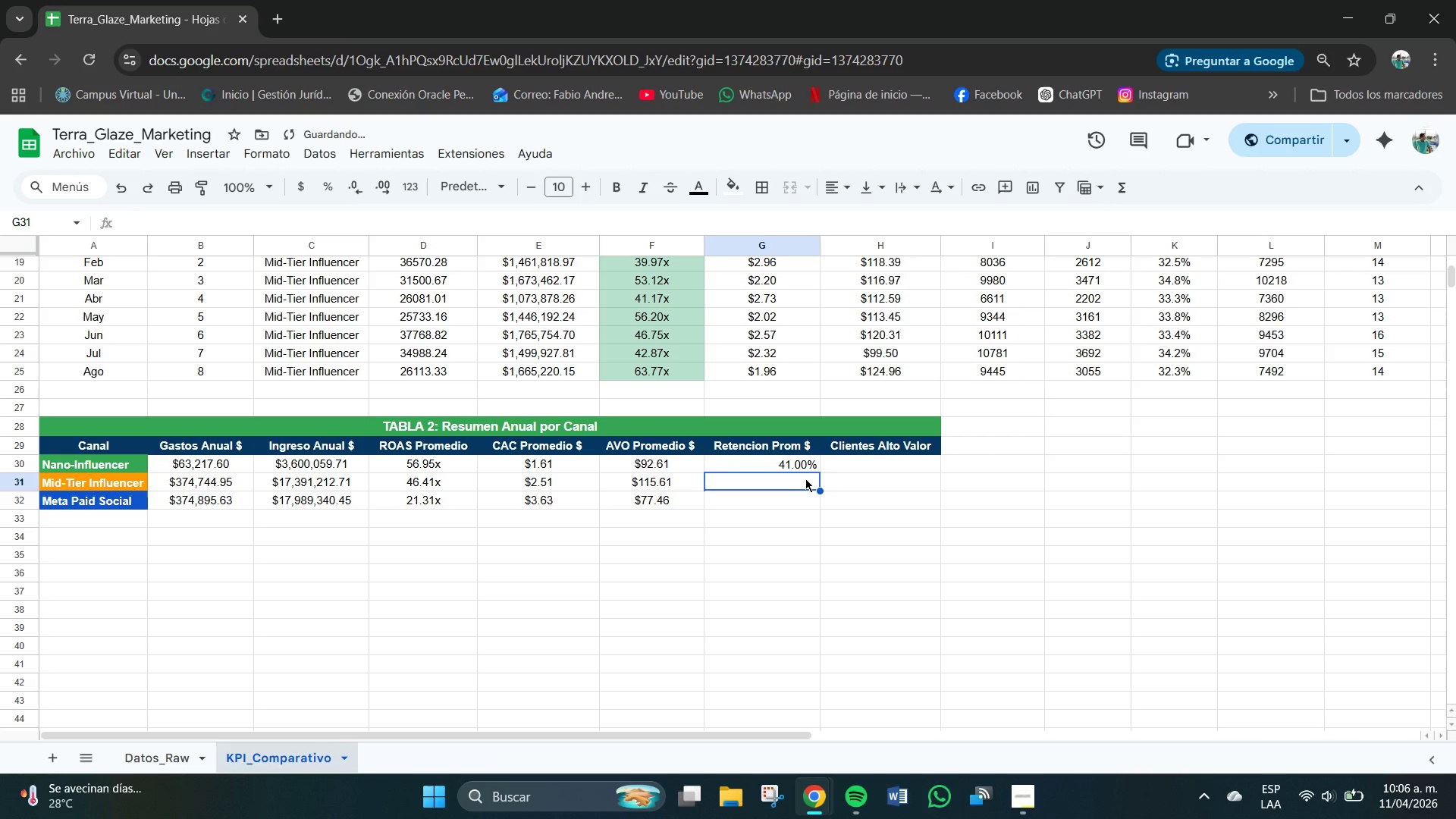 
key(Control+Z)
 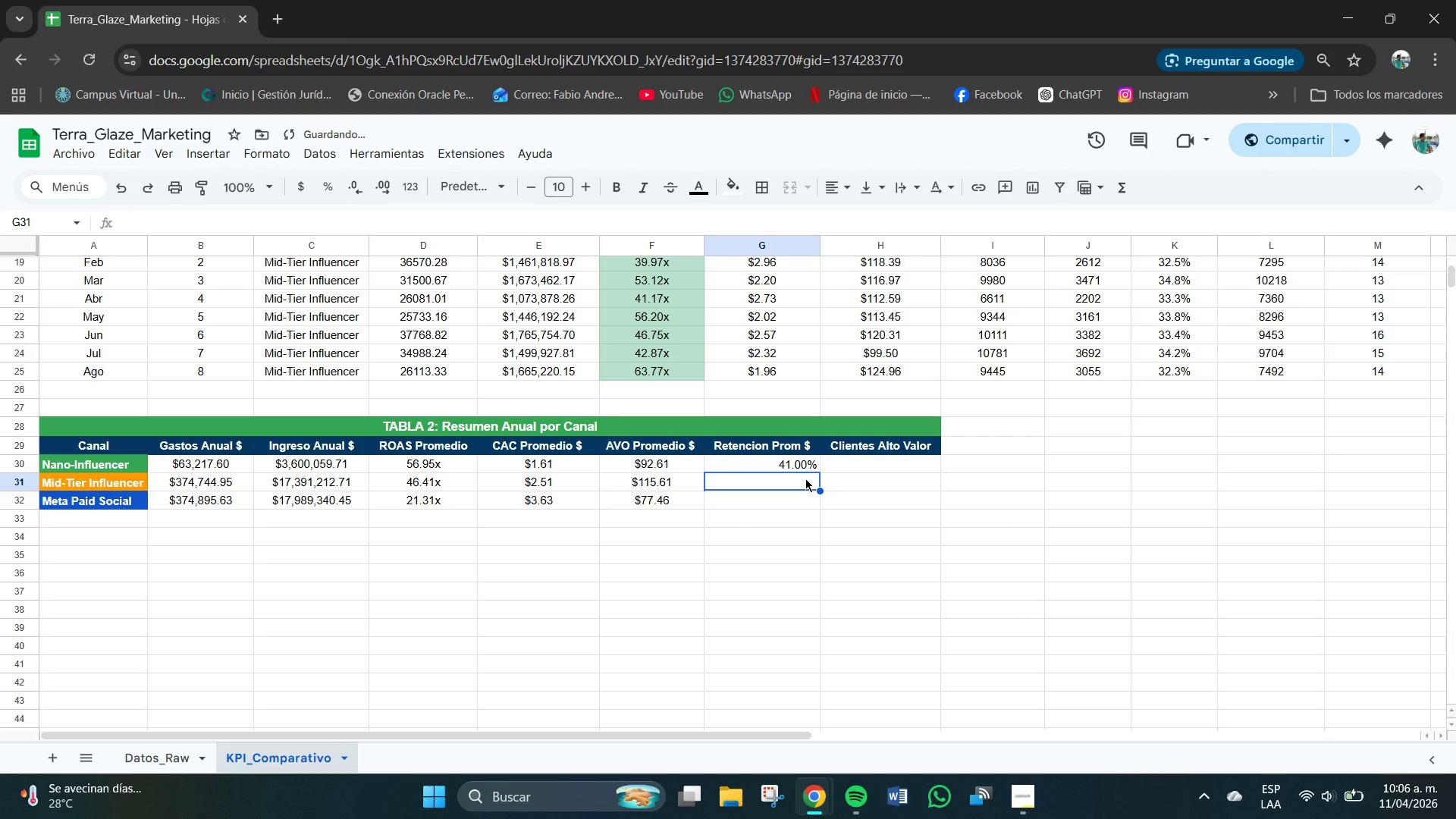 
key(Control+Z)
 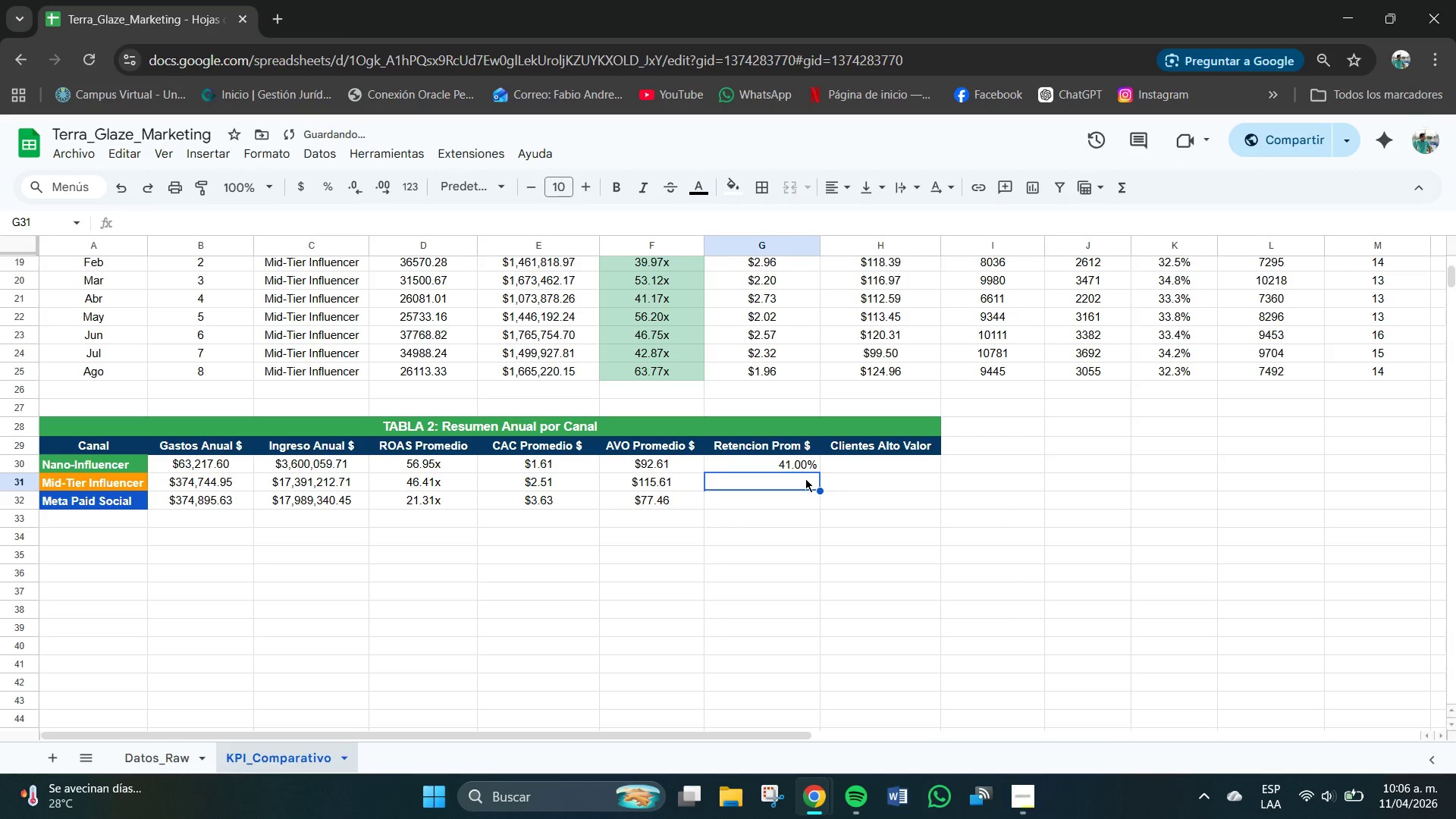 
key(Control+Z)
 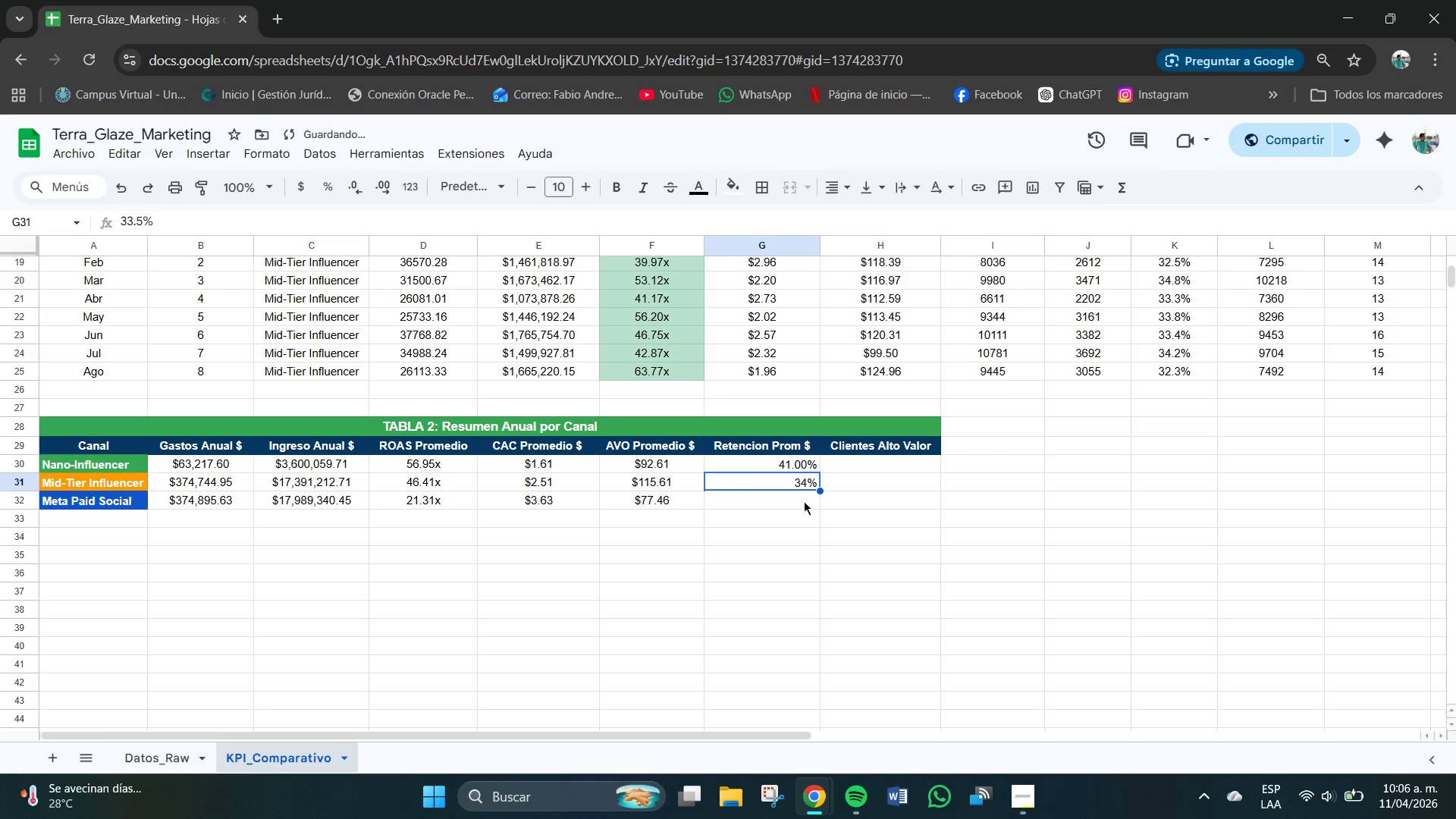 
key(Control+Z)
 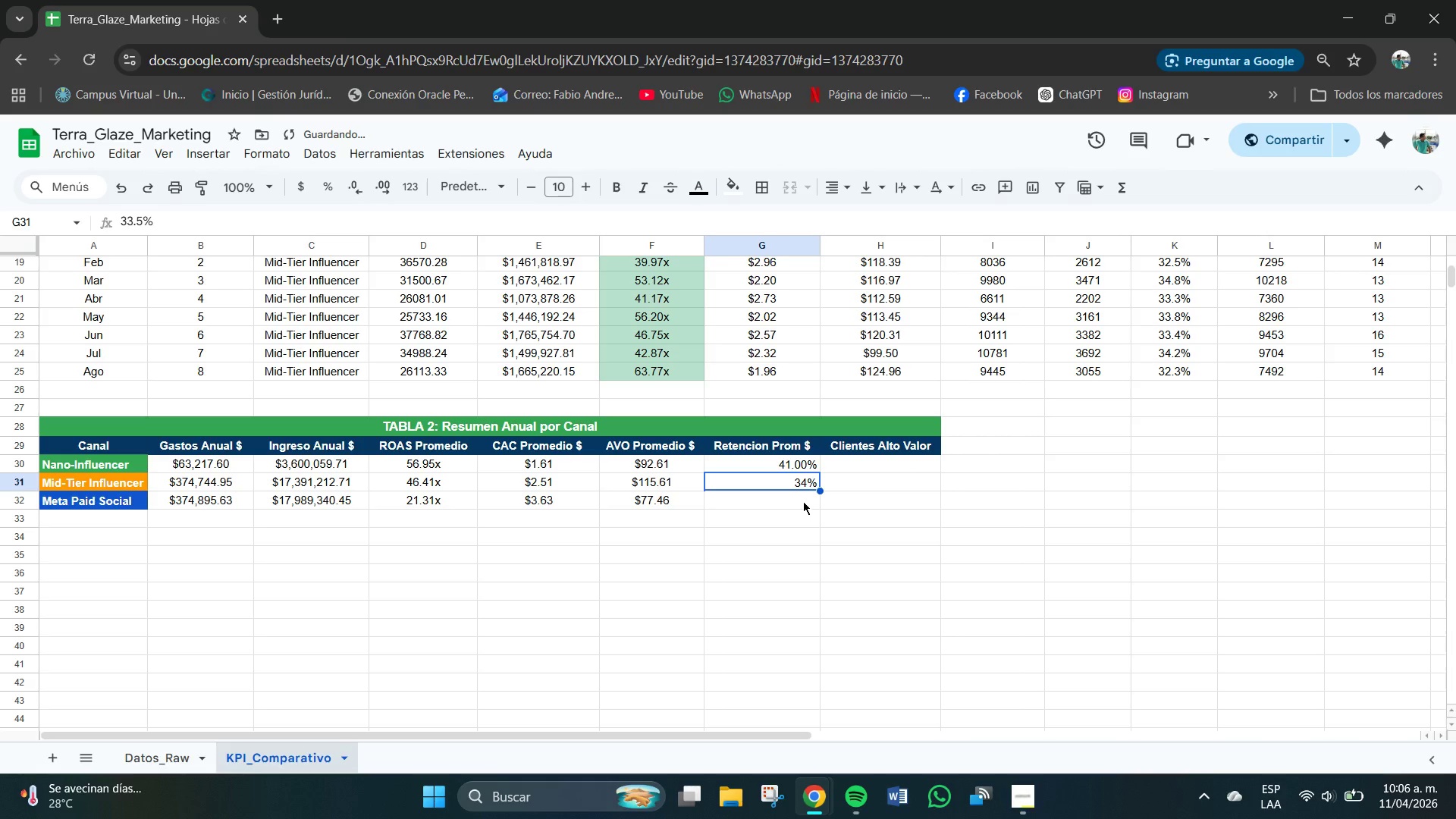 
key(Control+Z)
 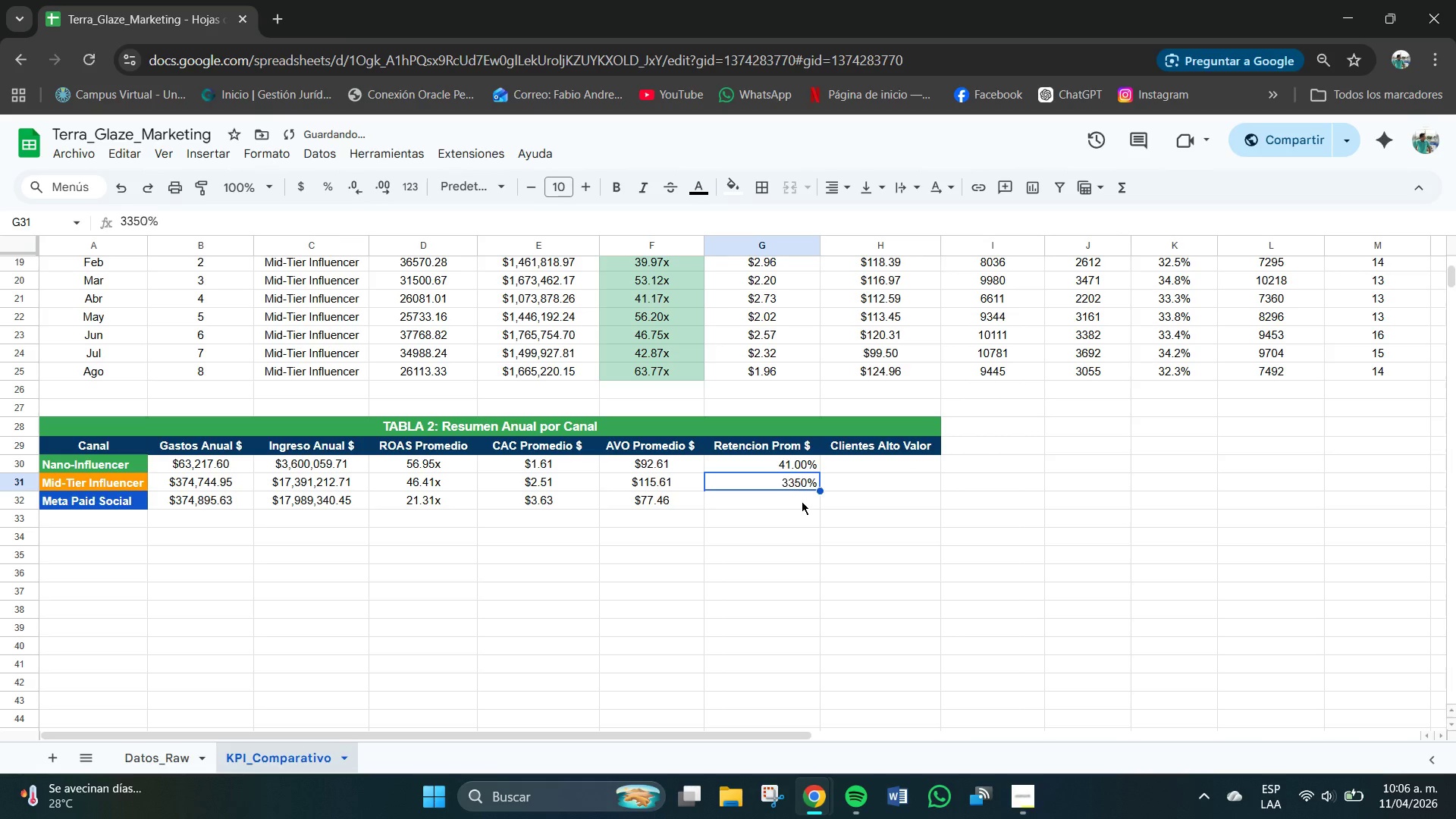 
key(Control+Z)
 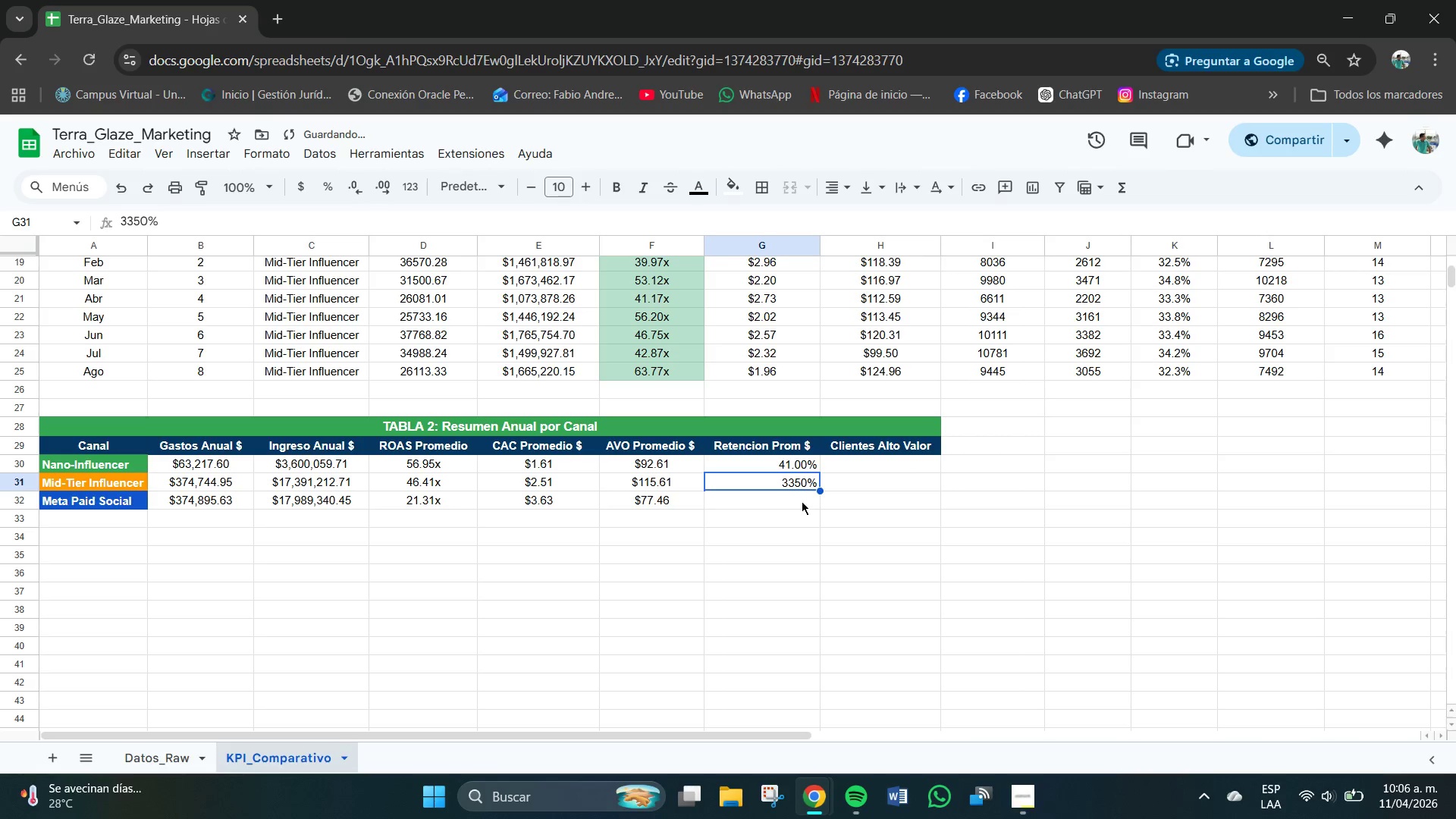 
key(Control+Z)
 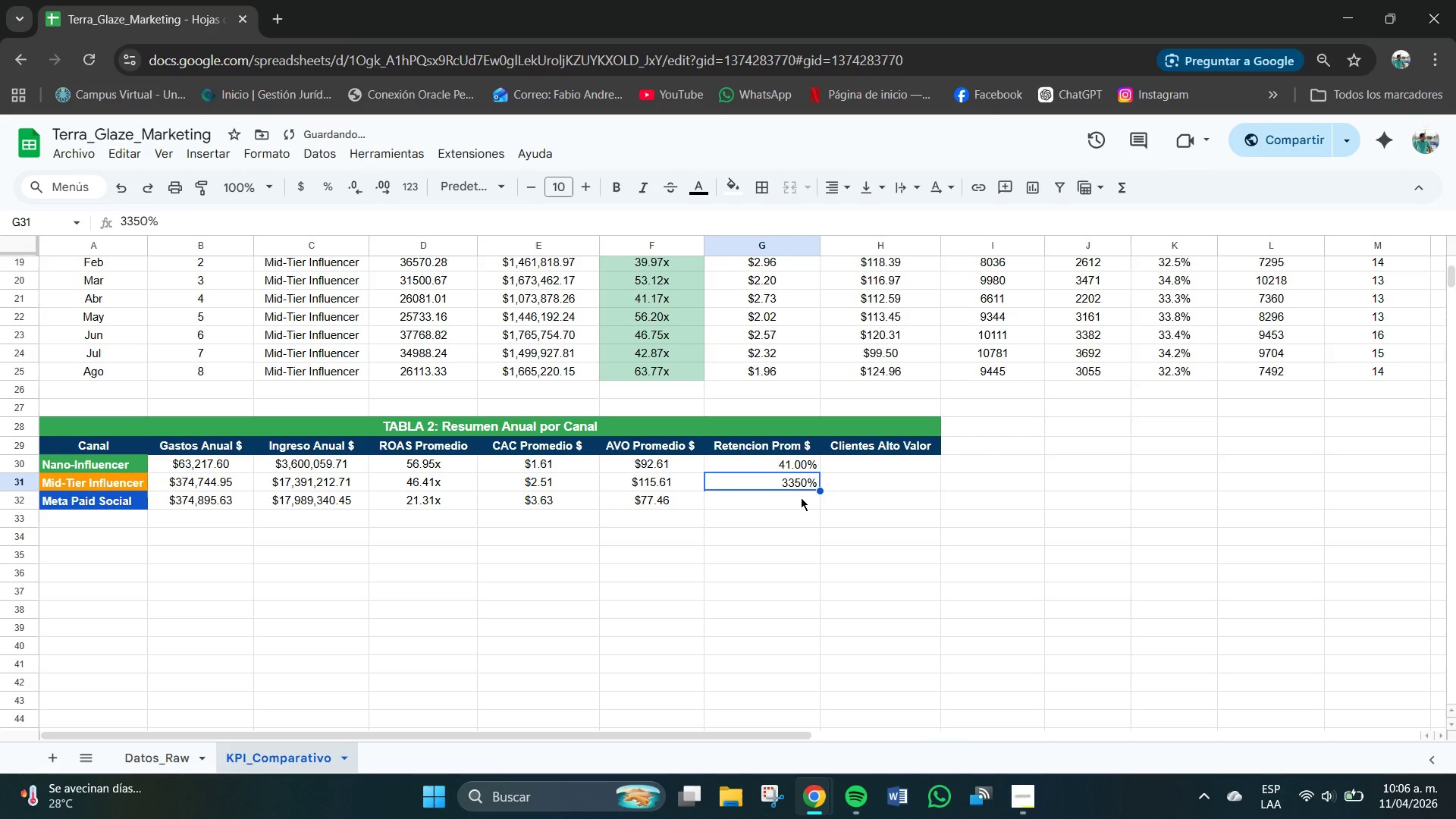 
left_click([801, 497])
 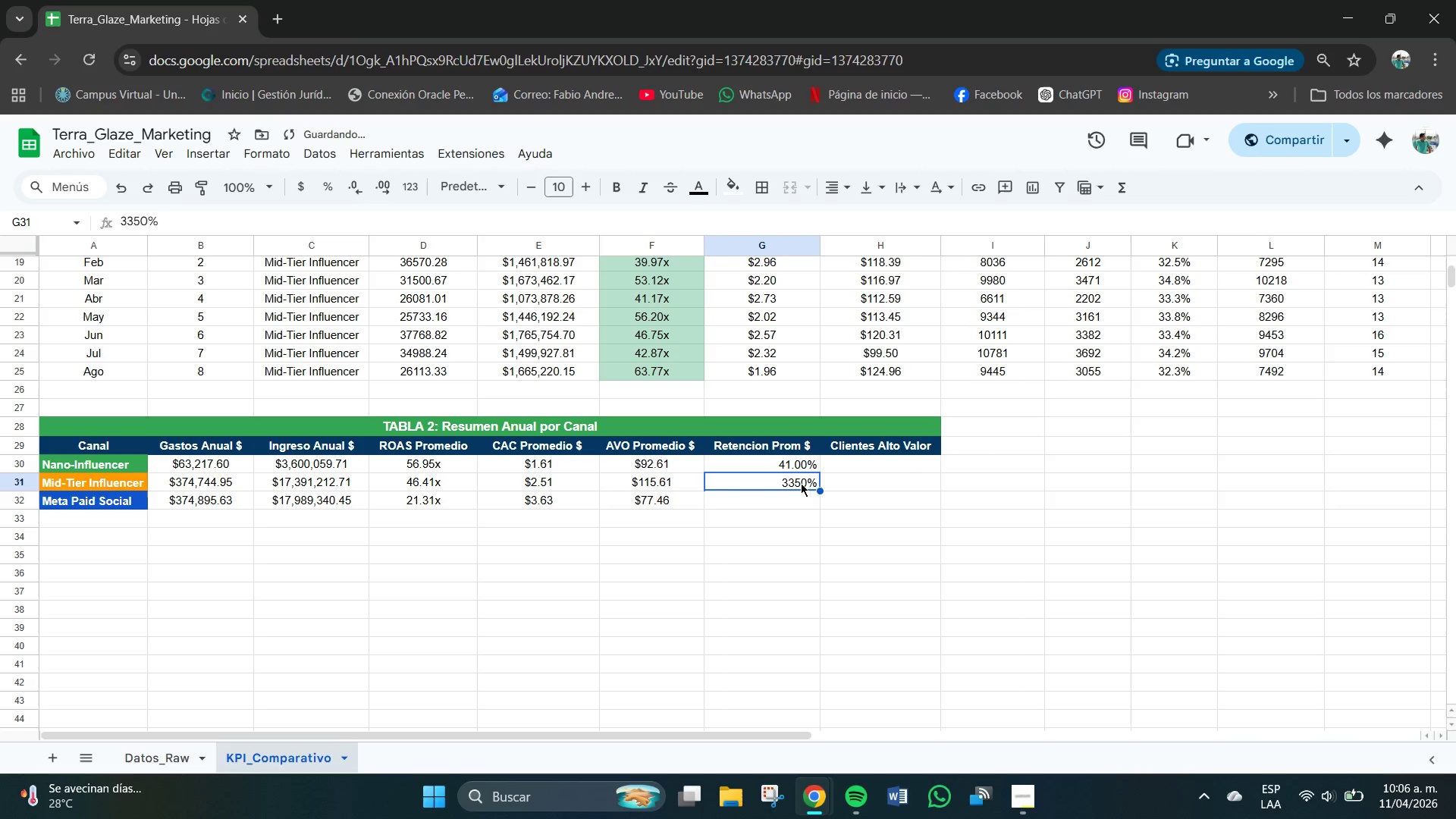 
double_click([801, 483])
 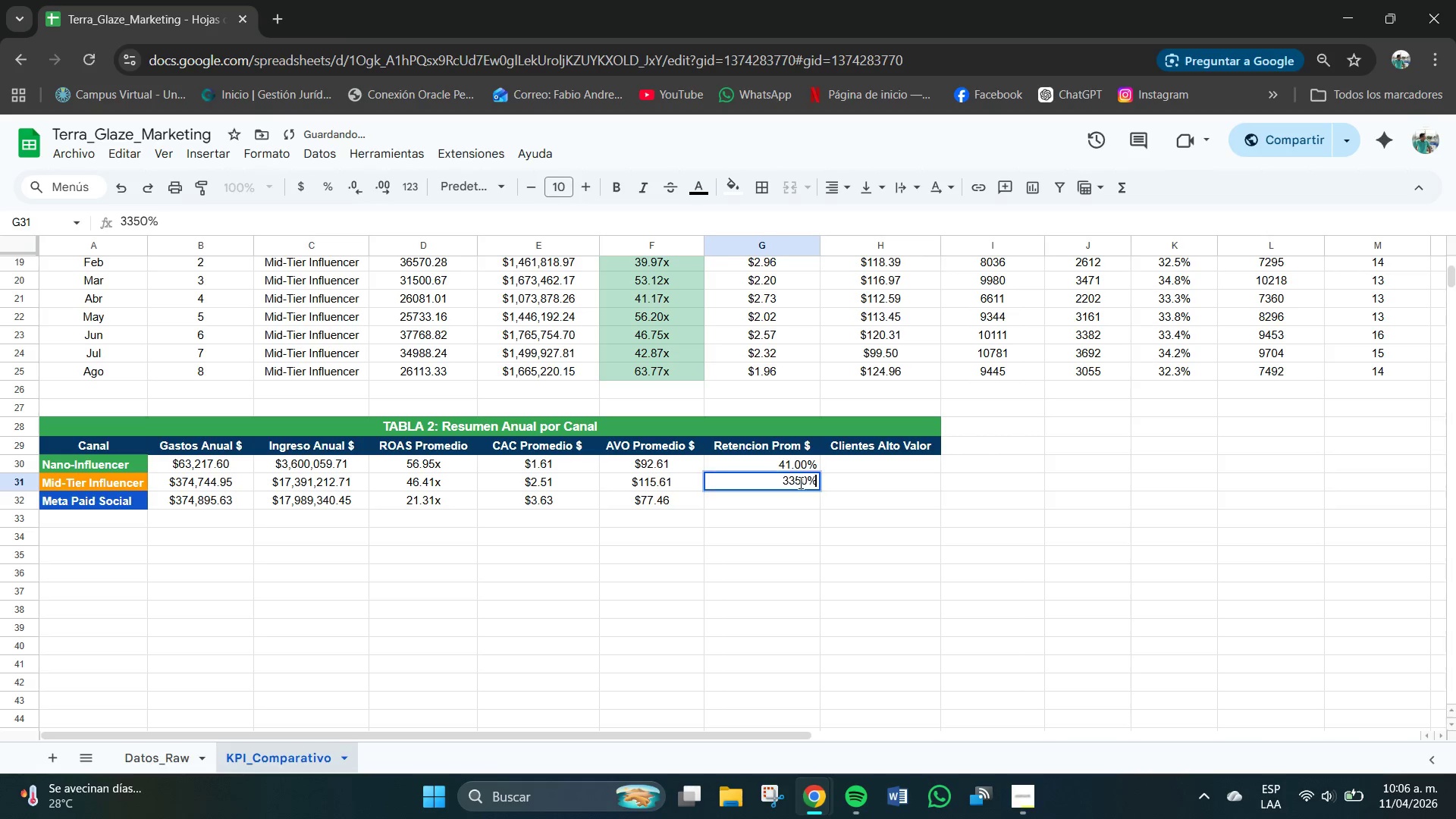 
triple_click([801, 483])
 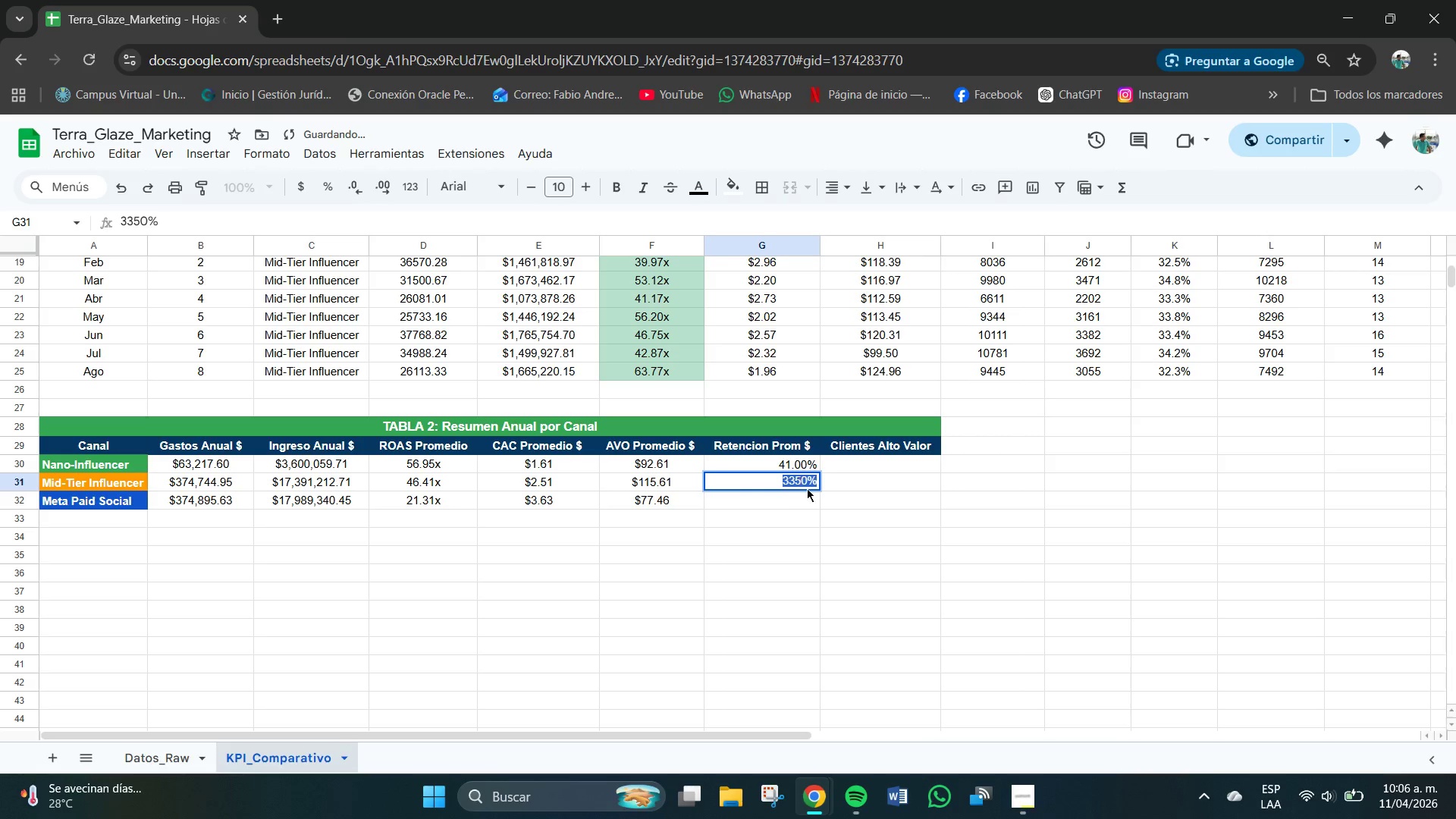 
triple_click([810, 490])
 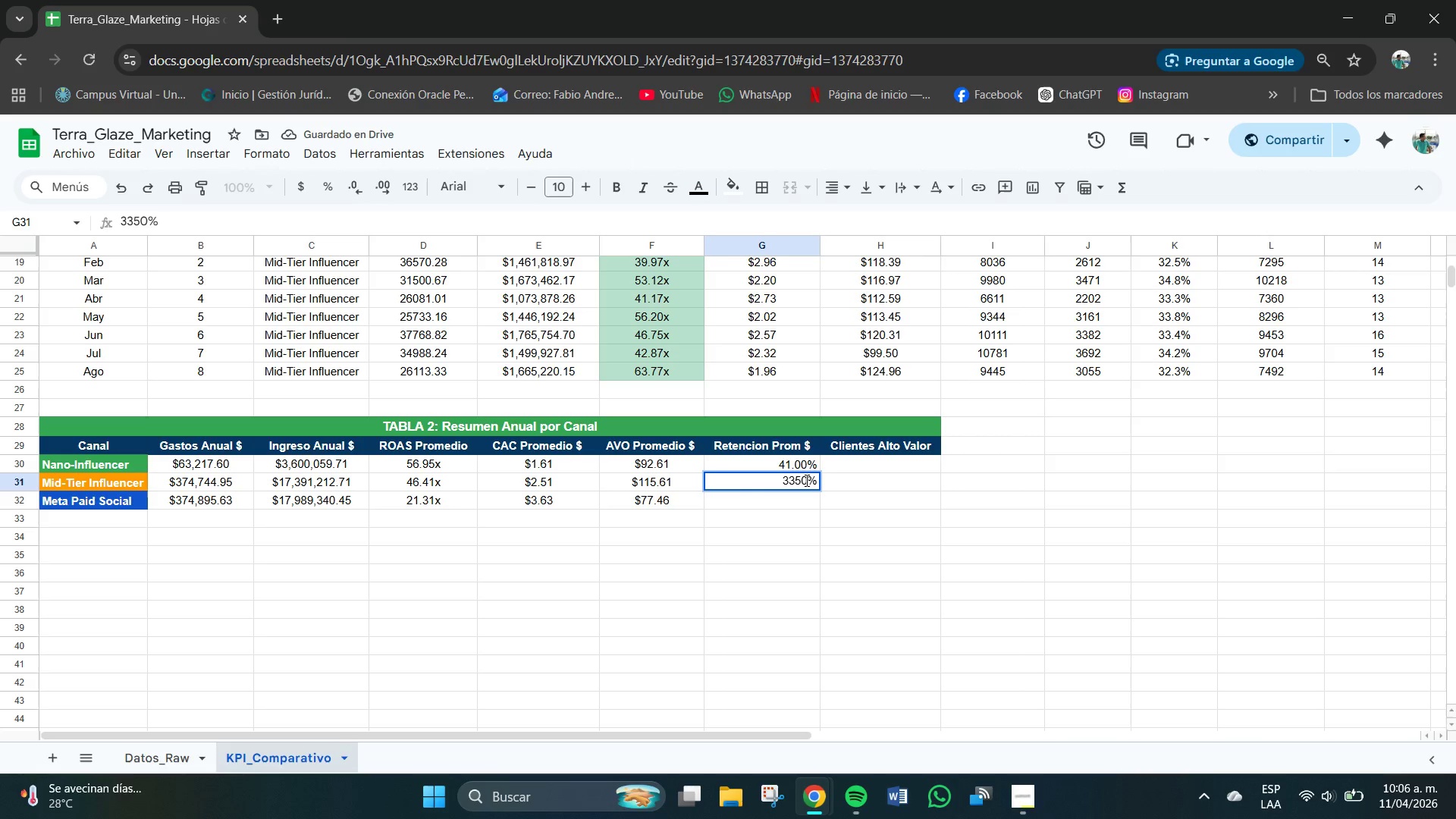 
key(ArrowLeft)
 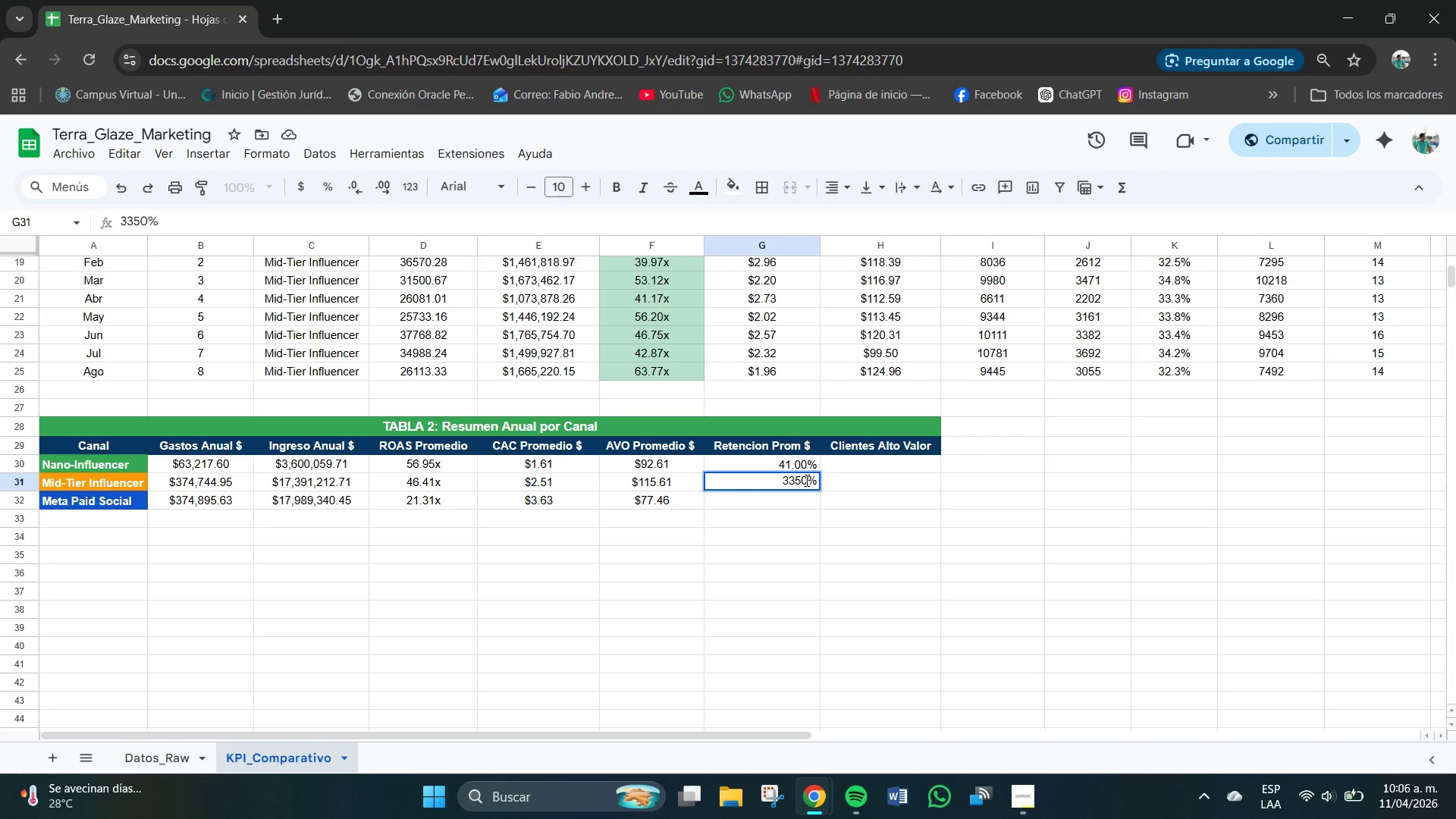 
key(NumpadDecimal)
 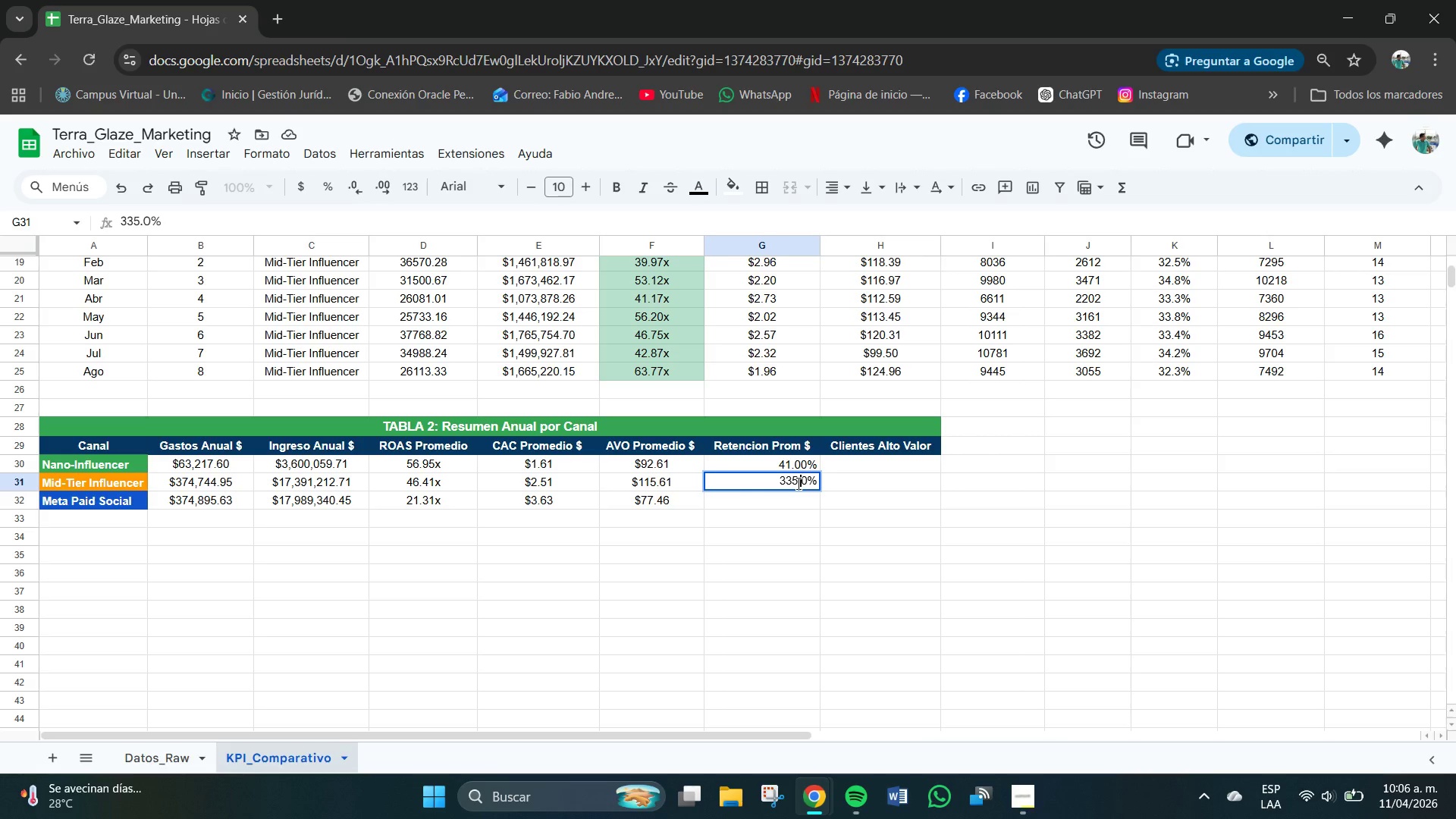 
key(Backspace)
 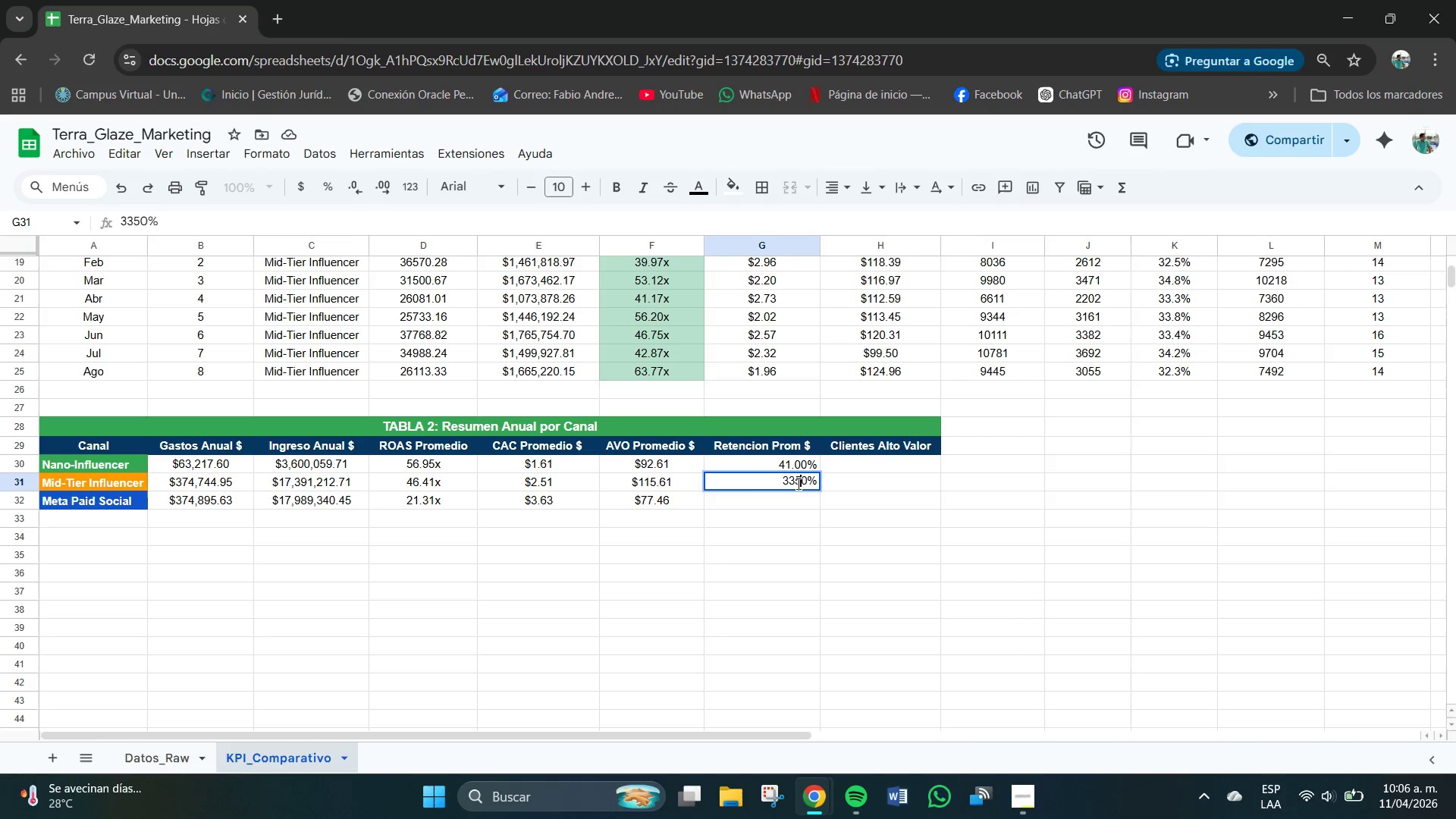 
key(ArrowLeft)
 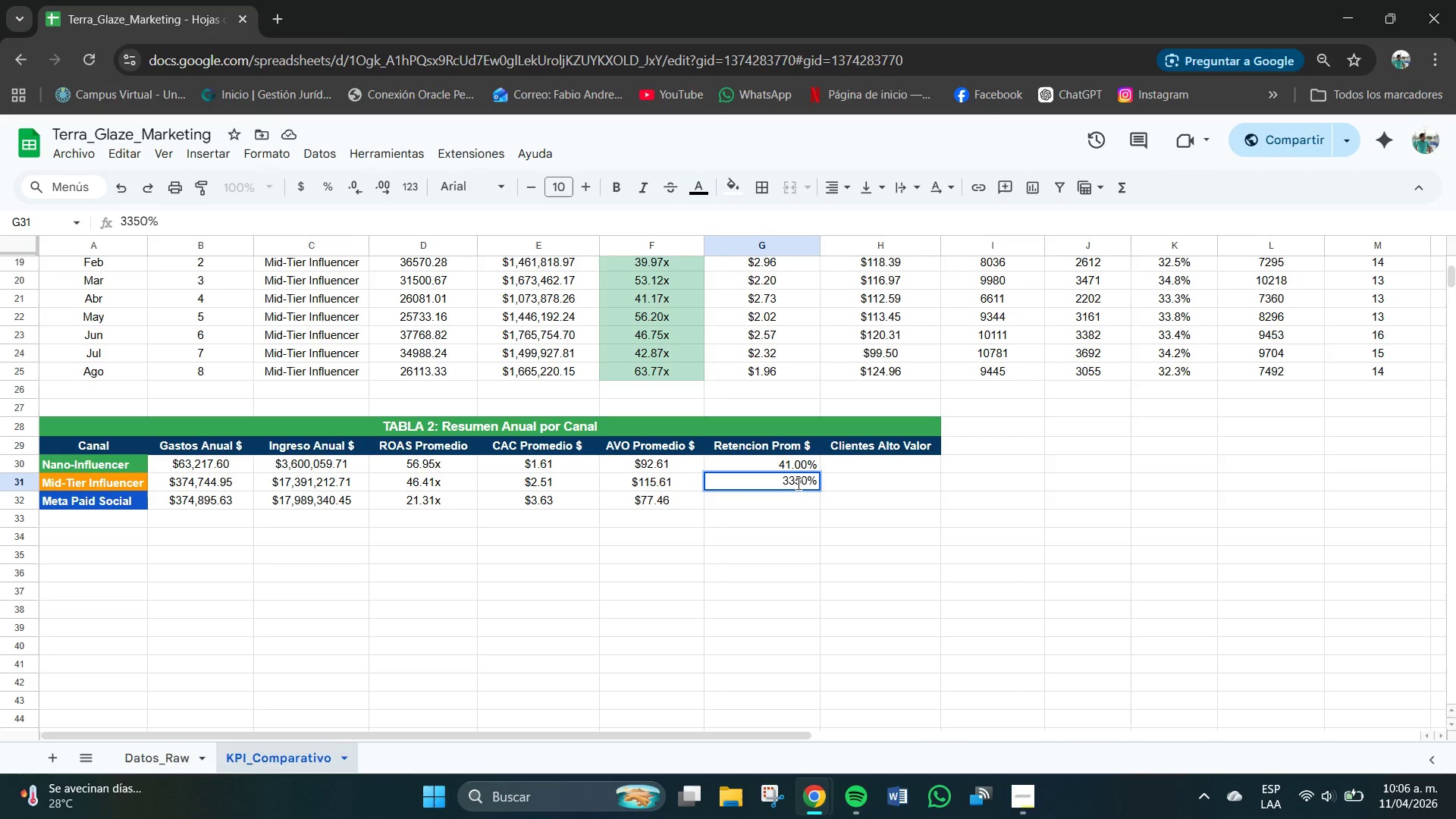 
key(NumpadDecimal)
 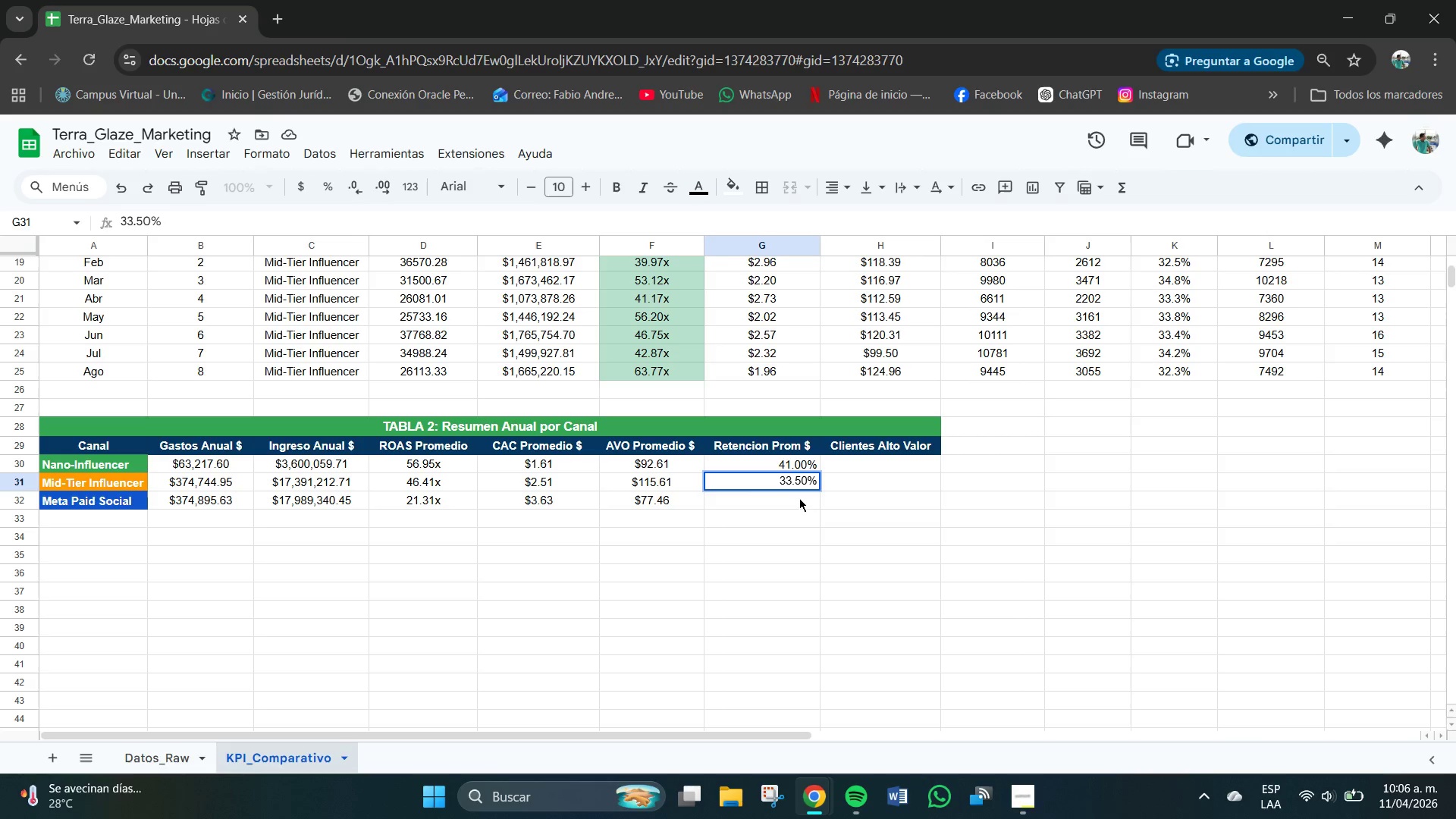 
left_click([806, 507])
 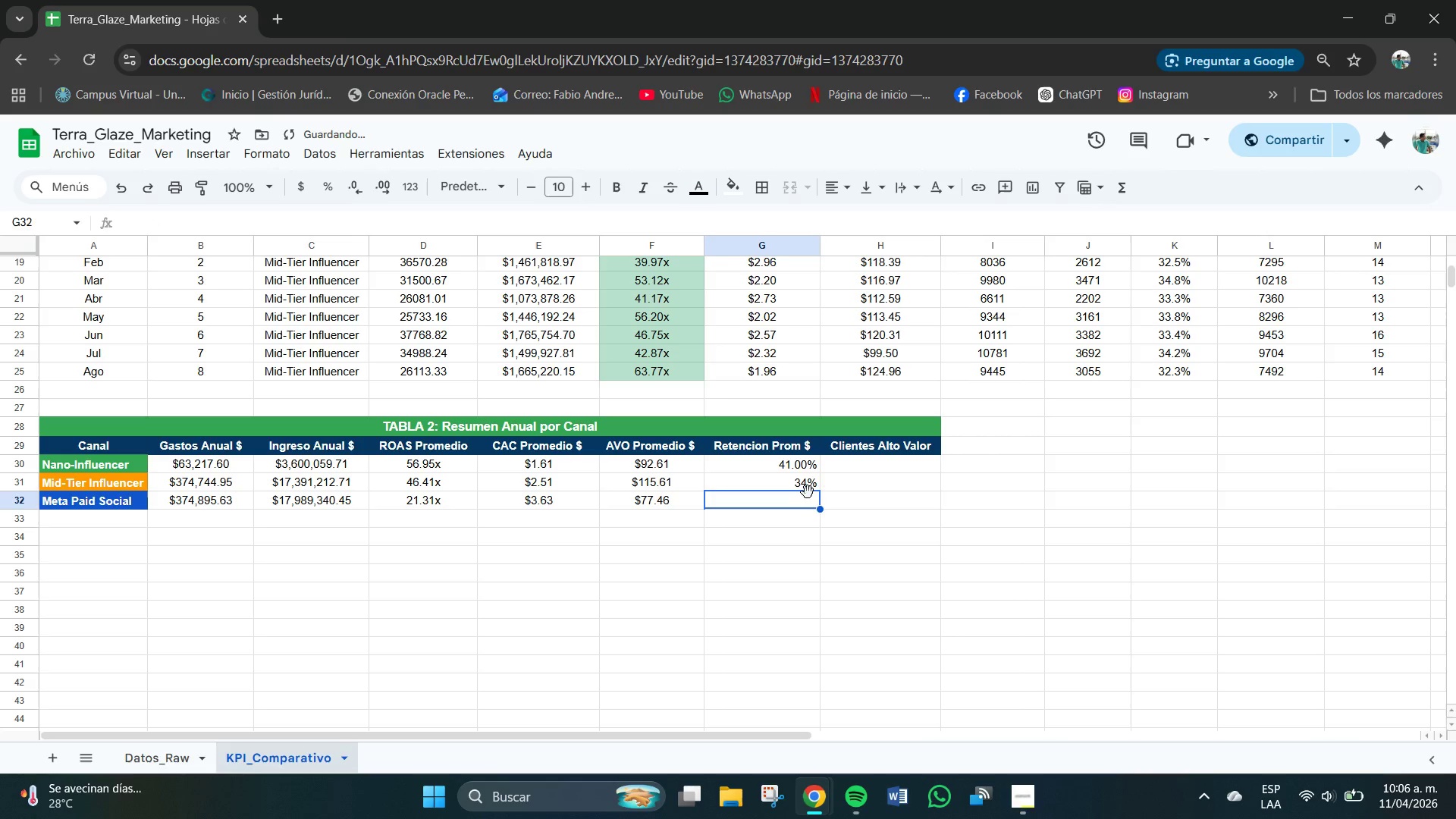 
left_click([810, 485])
 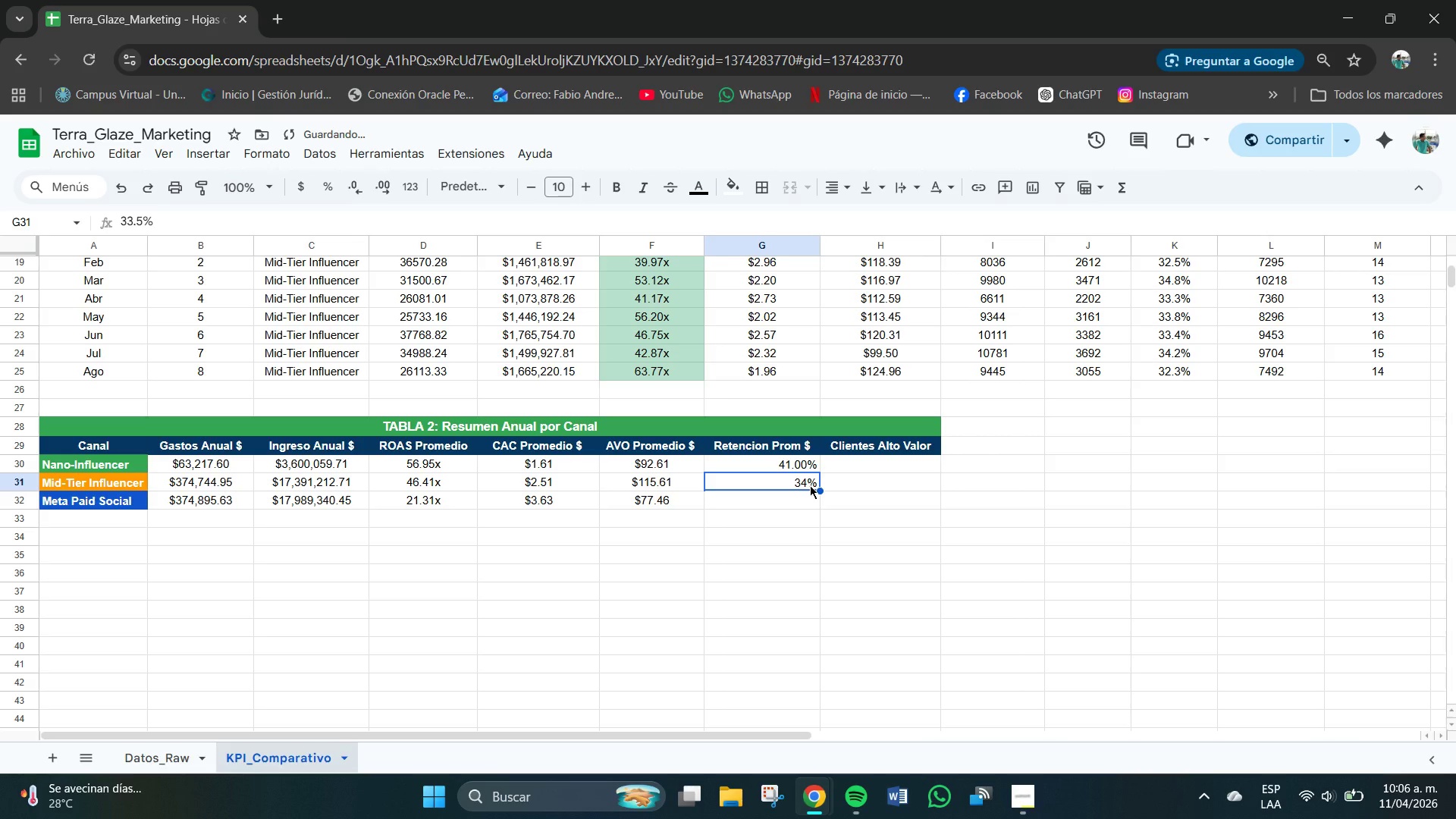 
key(Backspace)
 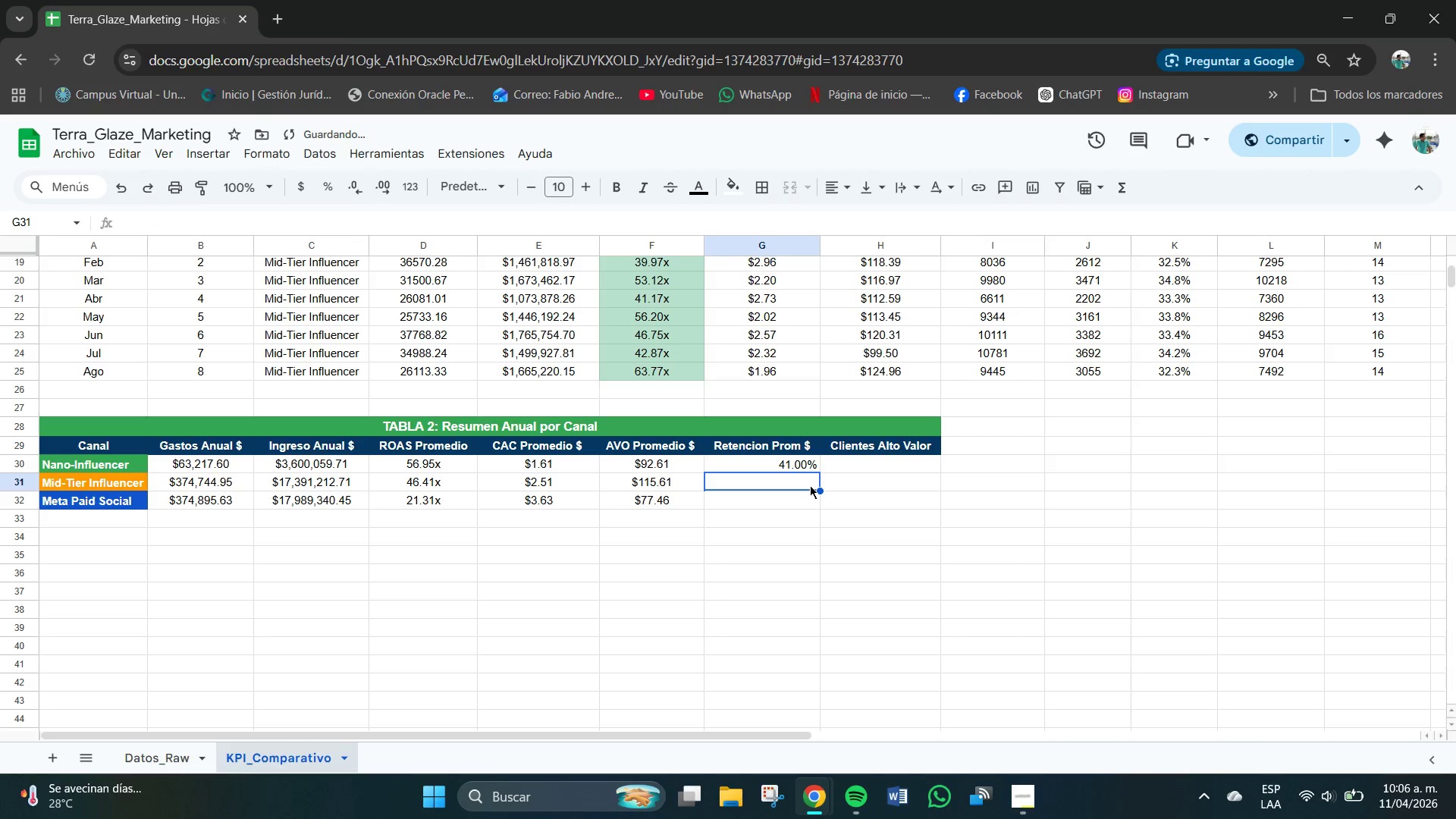 
key(Backspace)
 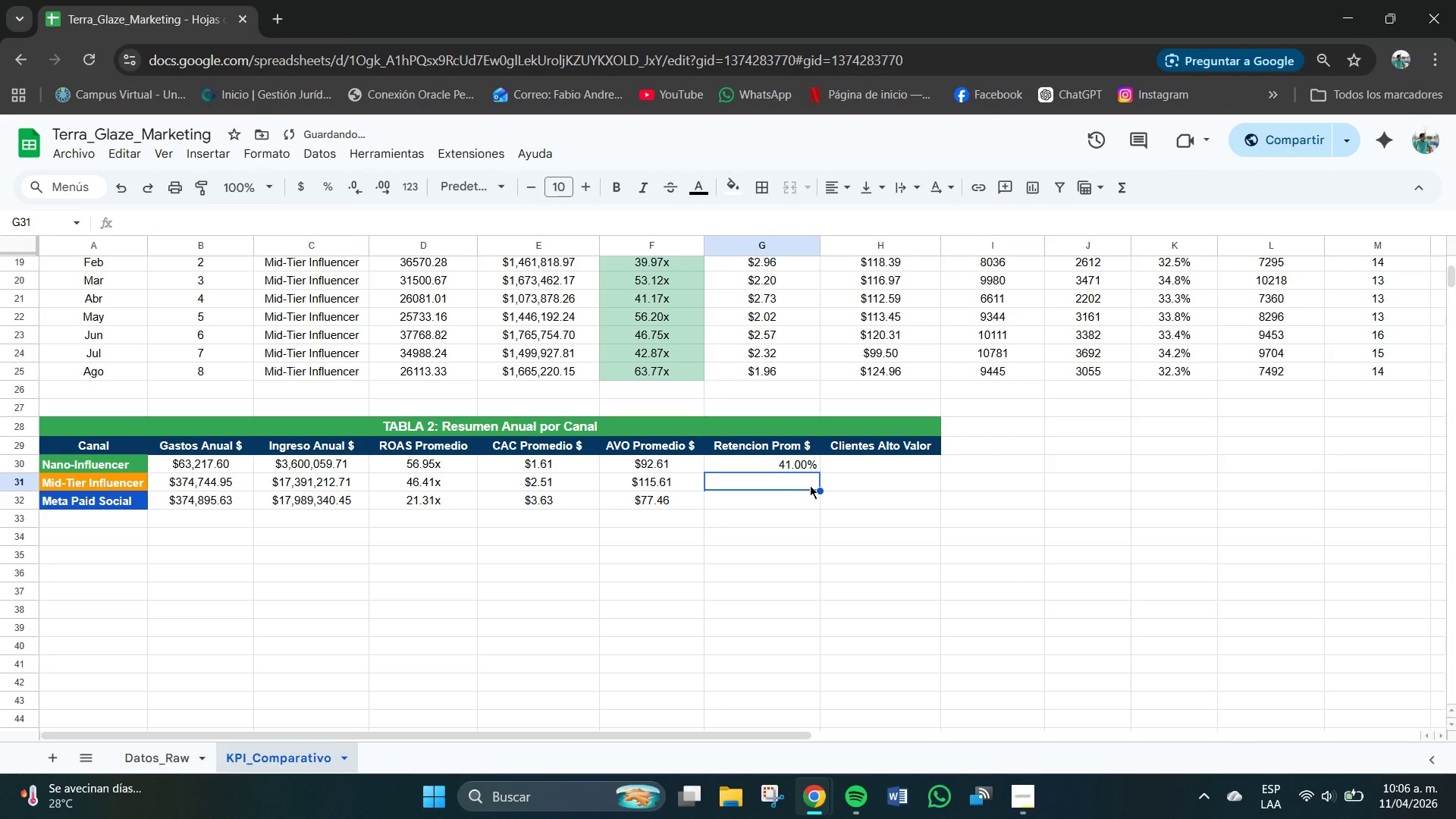 
key(Numpad3)
 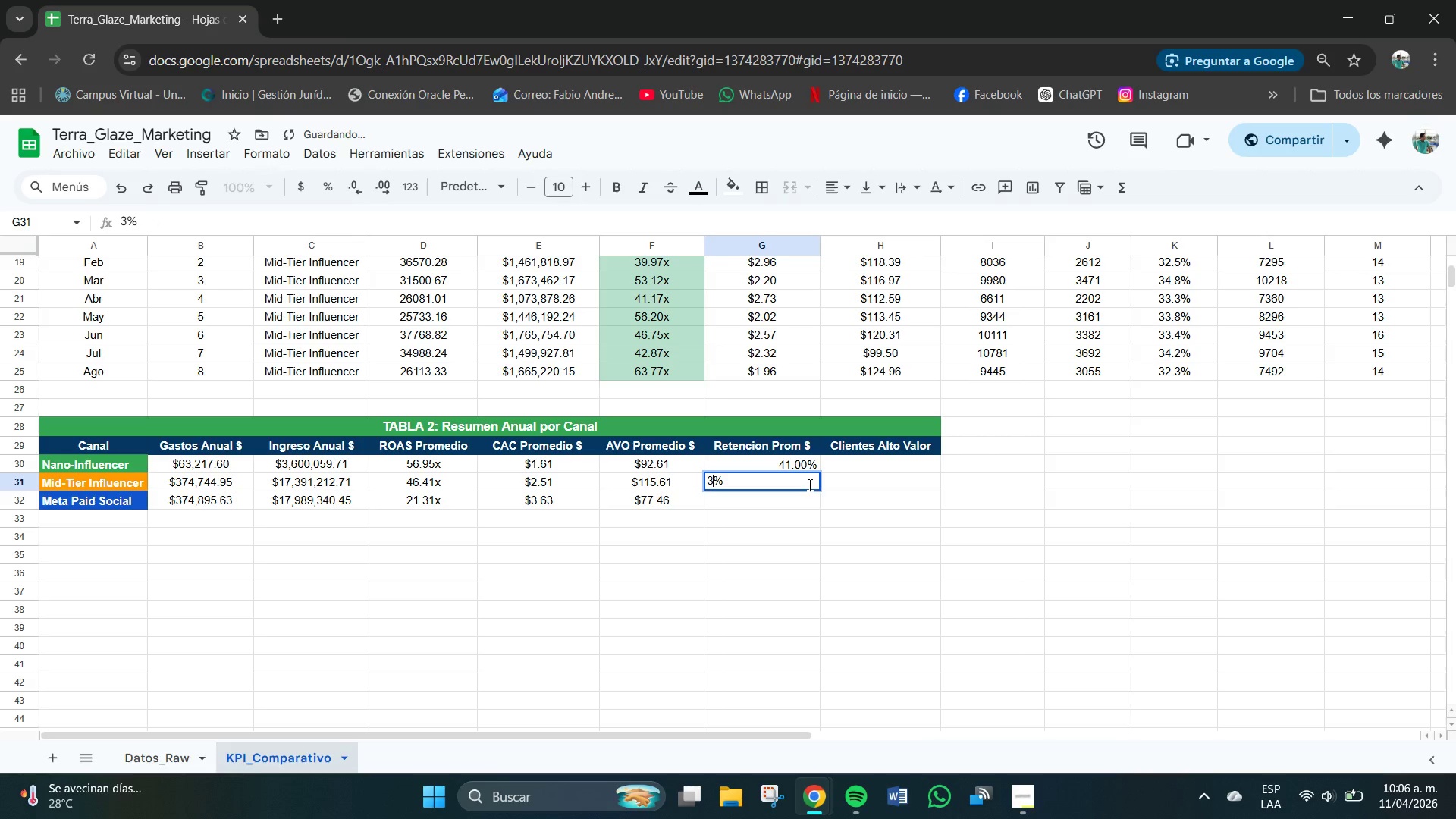 
key(Numpad3)
 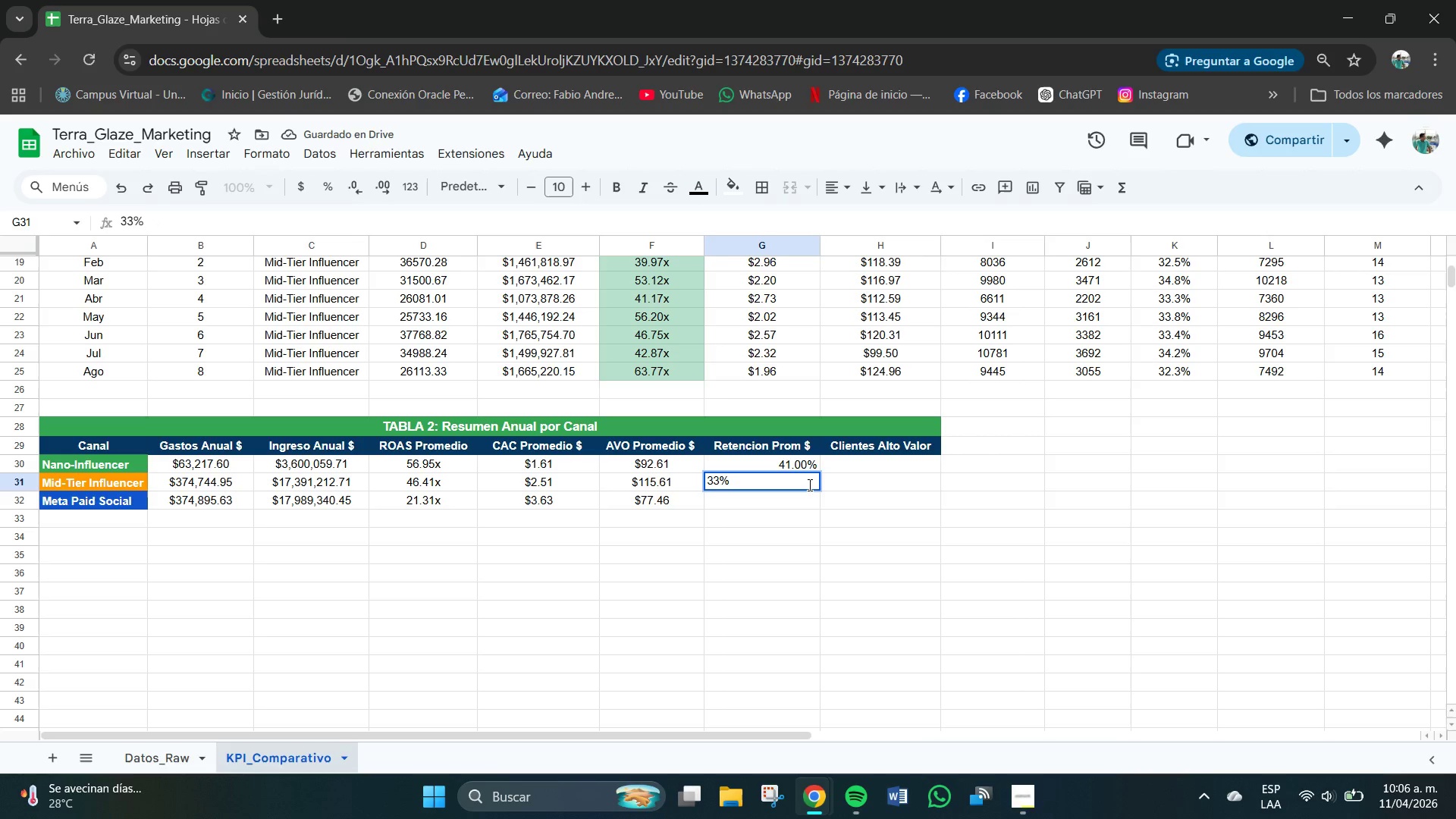 
left_click([799, 504])
 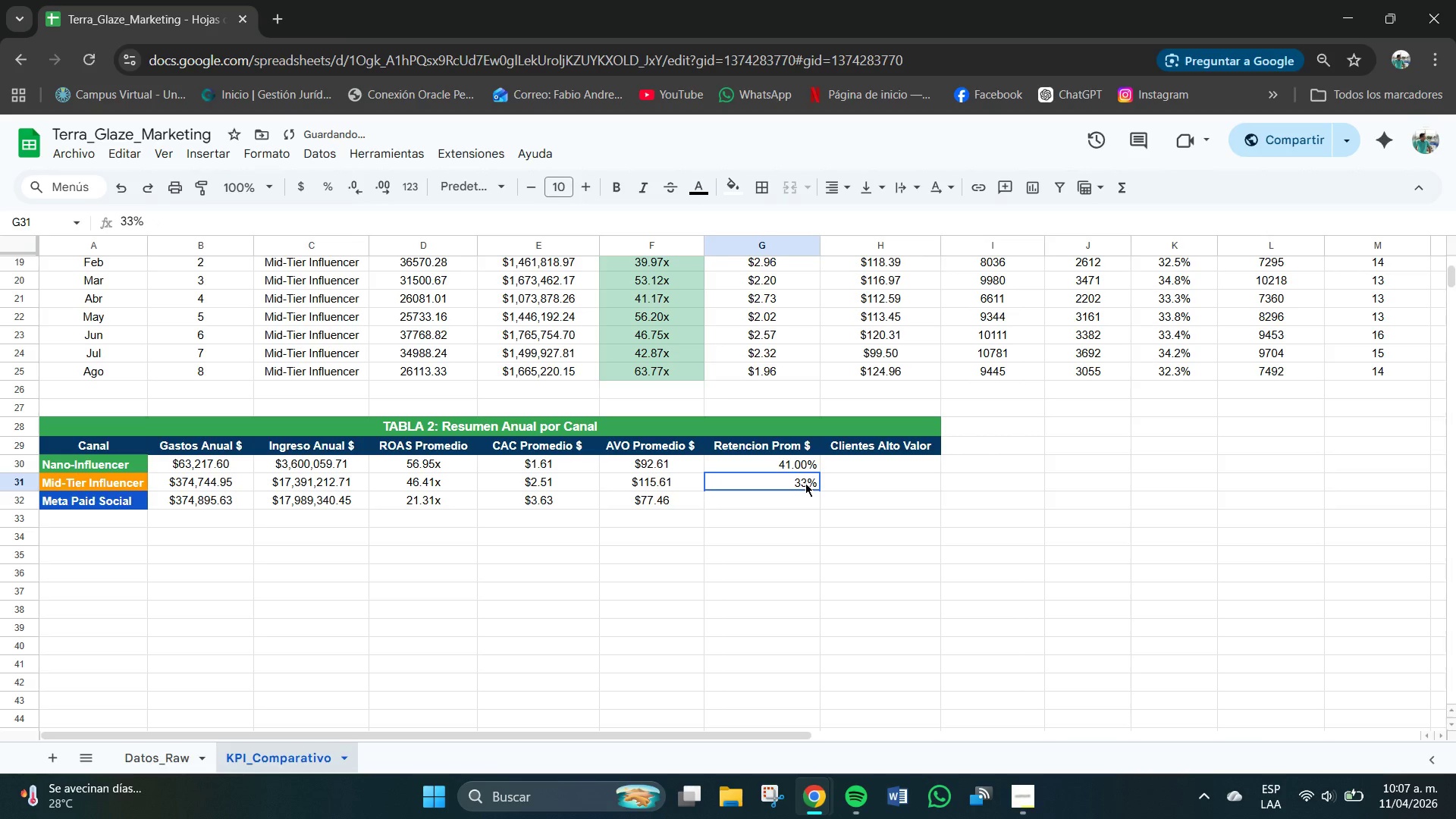 
double_click([805, 483])
 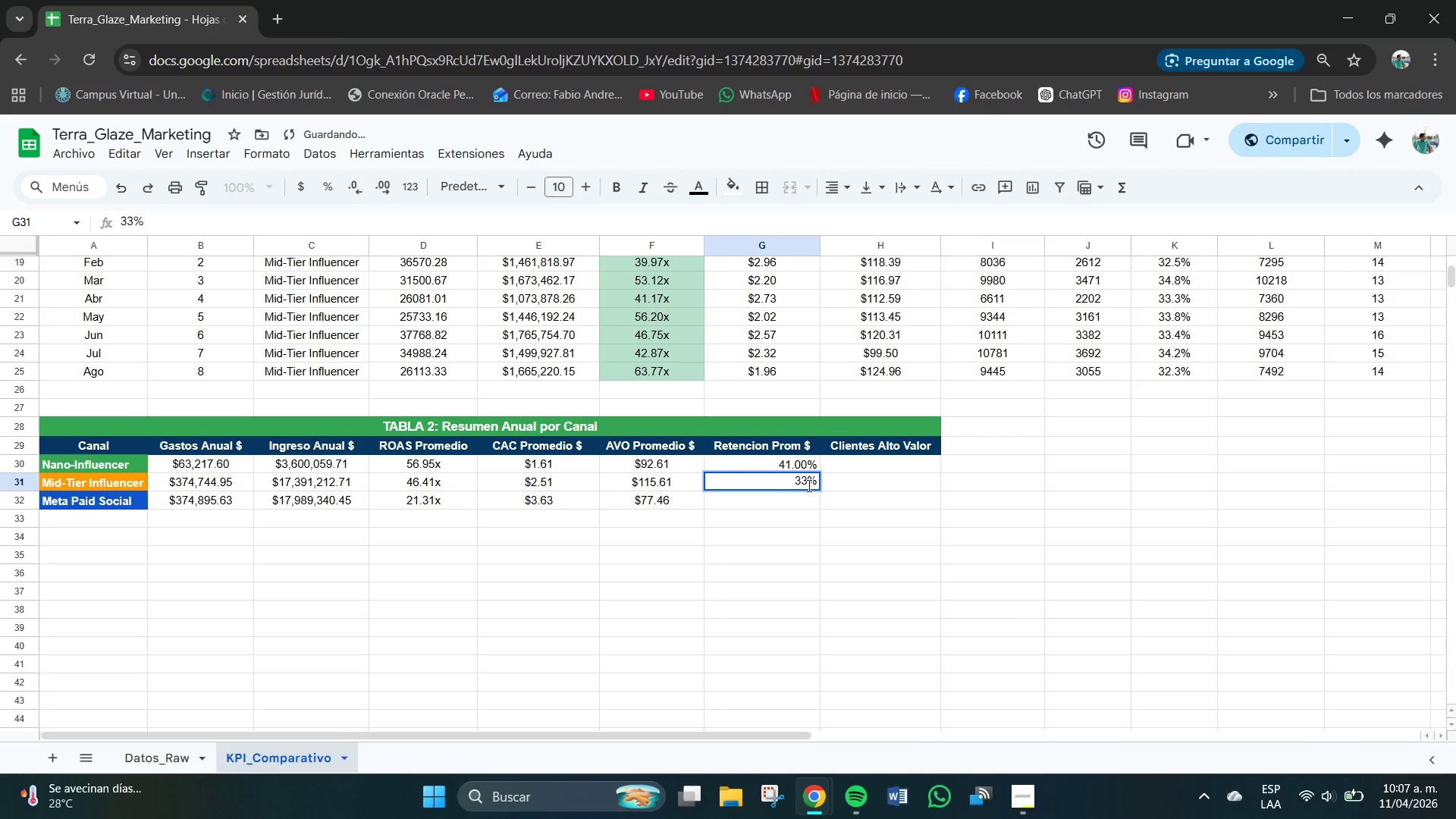 
left_click([806, 482])
 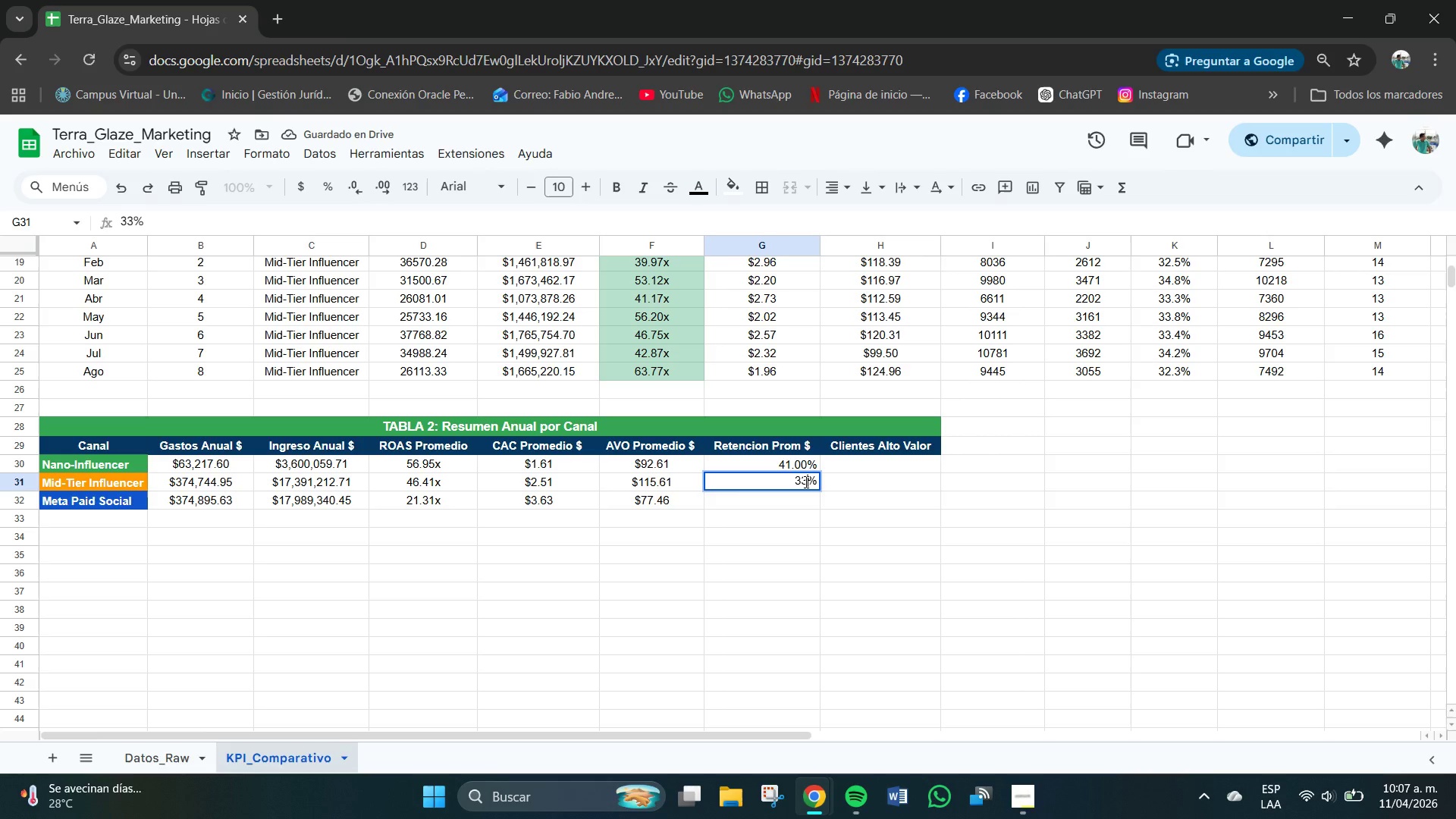 
key(NumpadDecimal)
 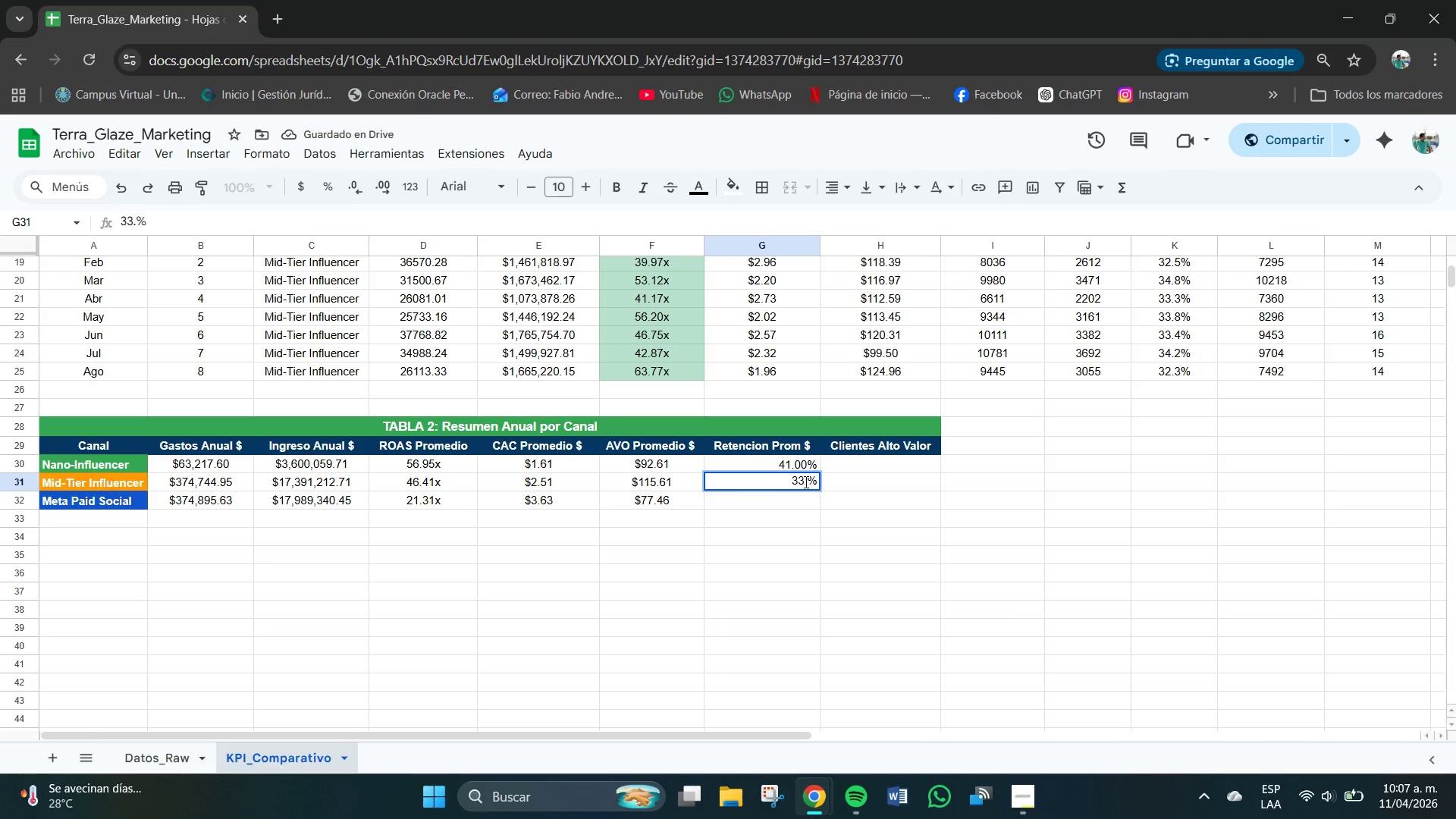 
key(Numpad5)
 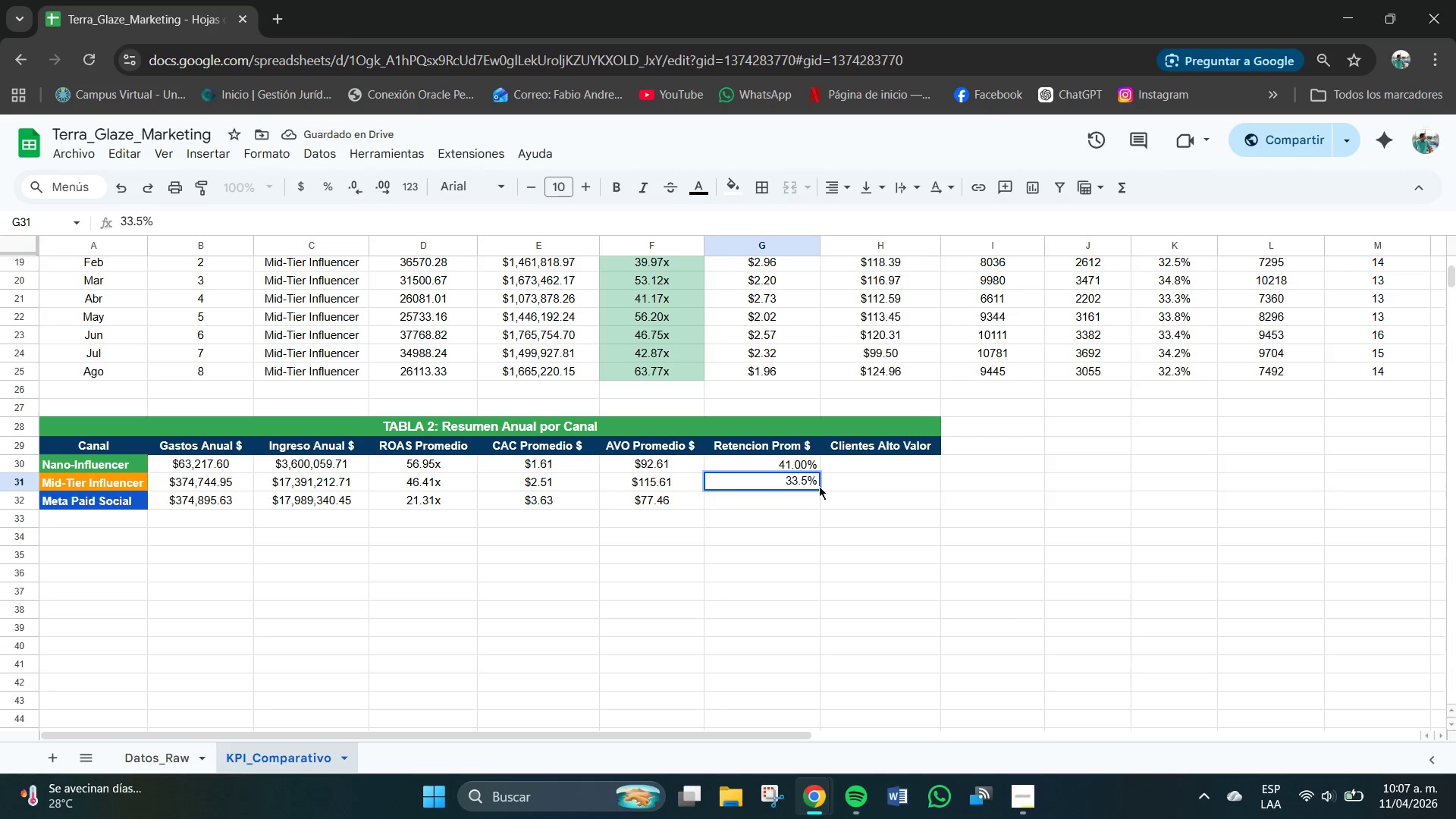 
left_click([819, 482])
 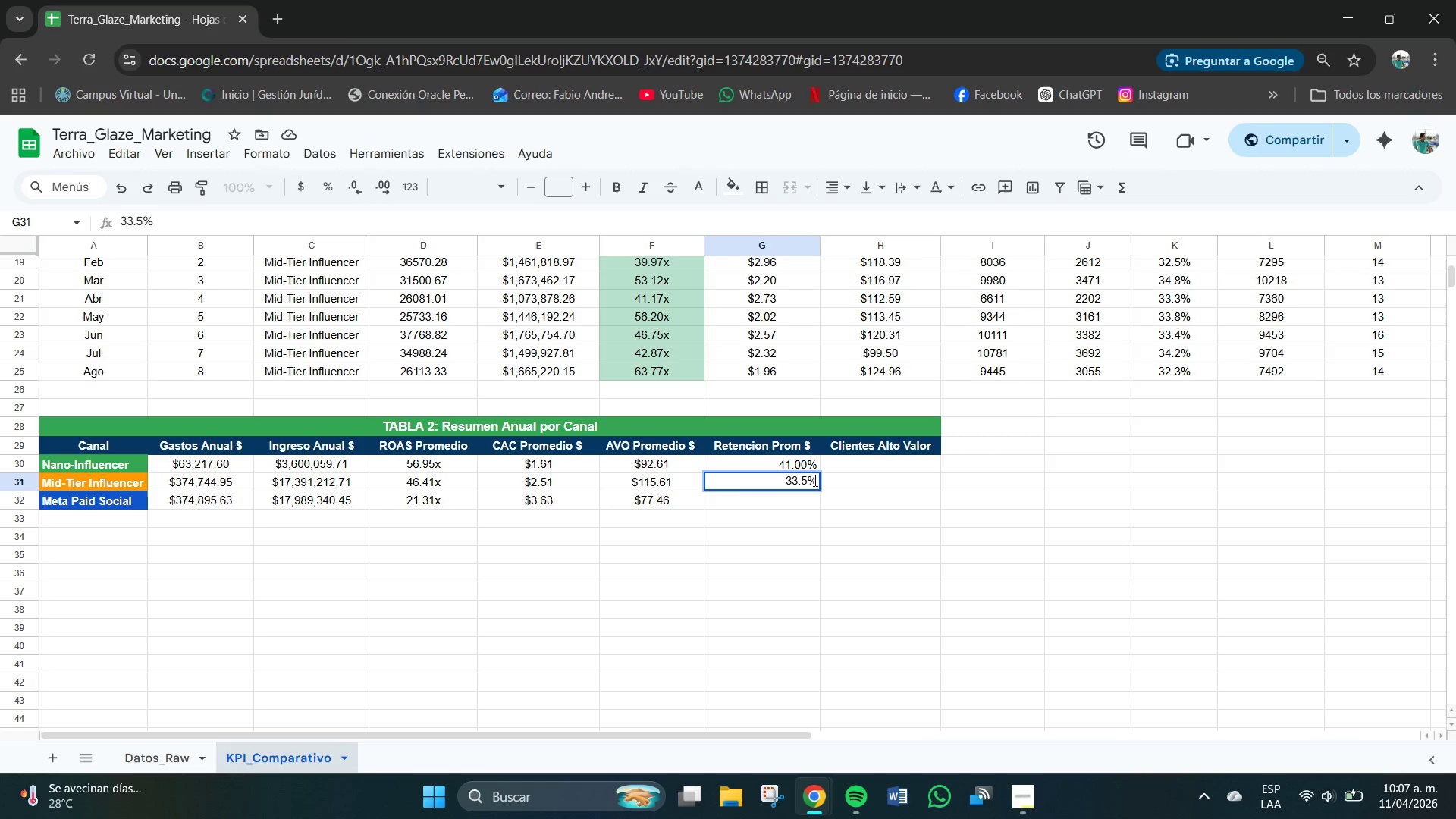 
triple_click([812, 479])
 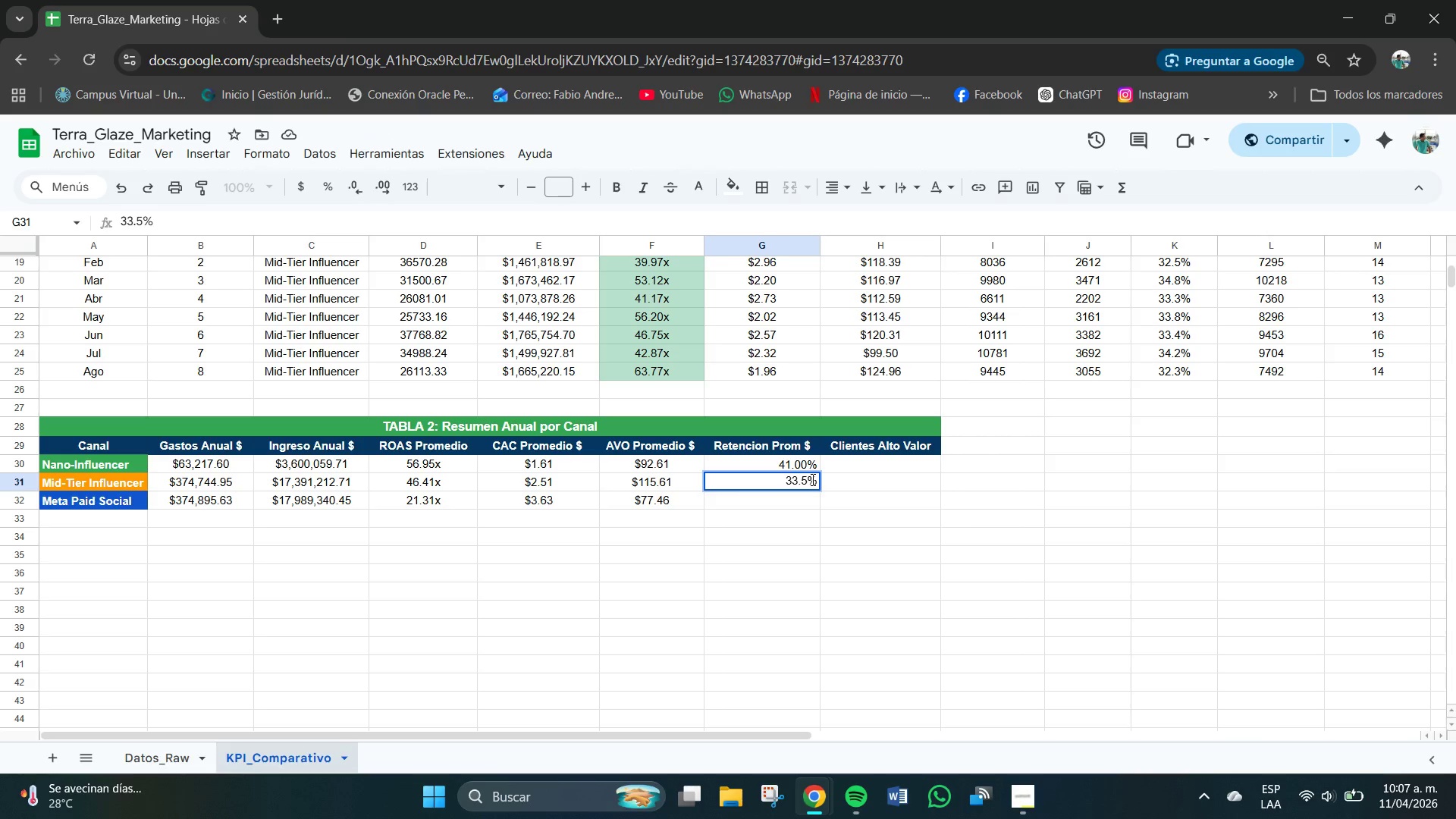 
key(Backspace)
 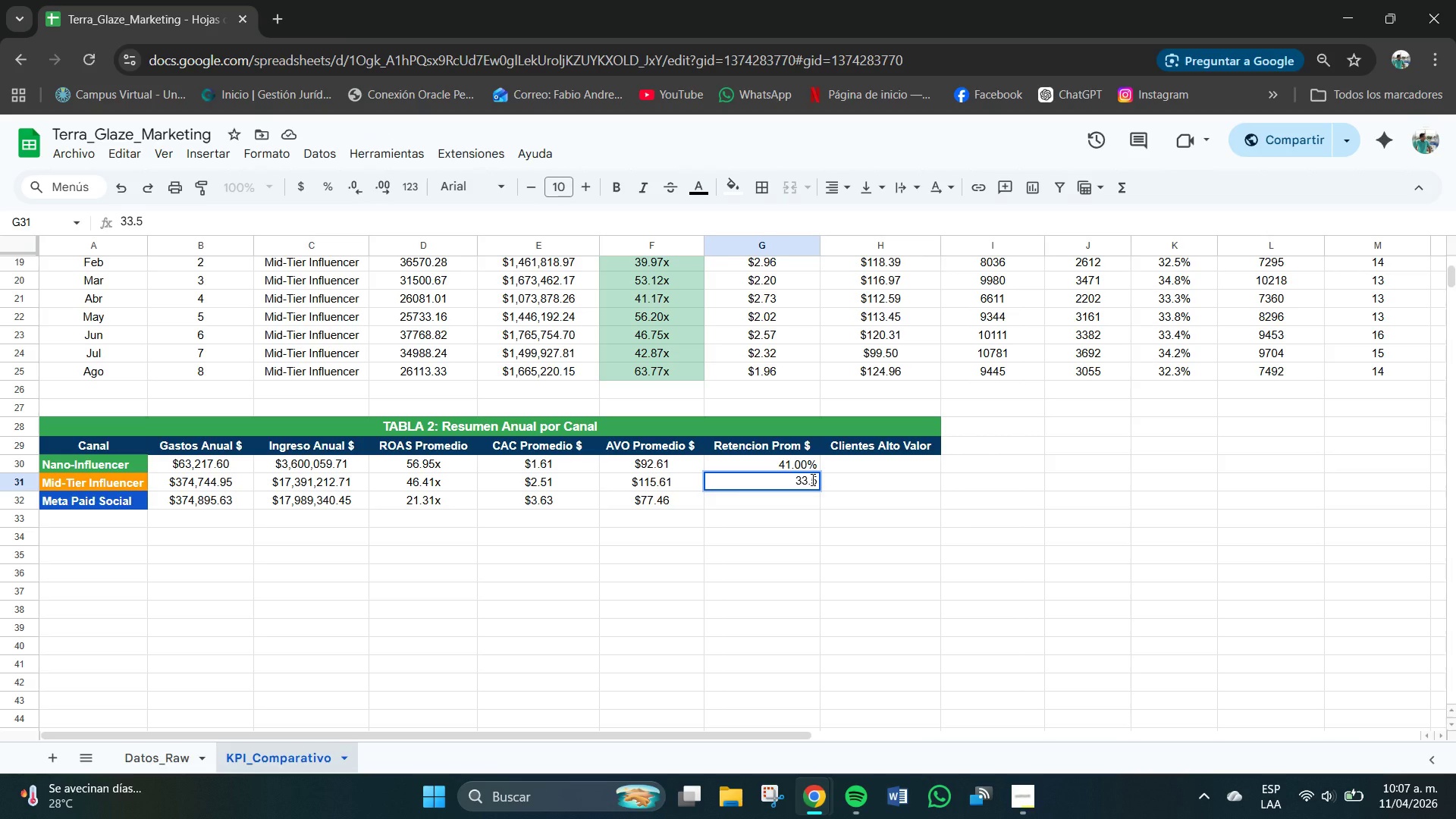 
key(Shift+5)
 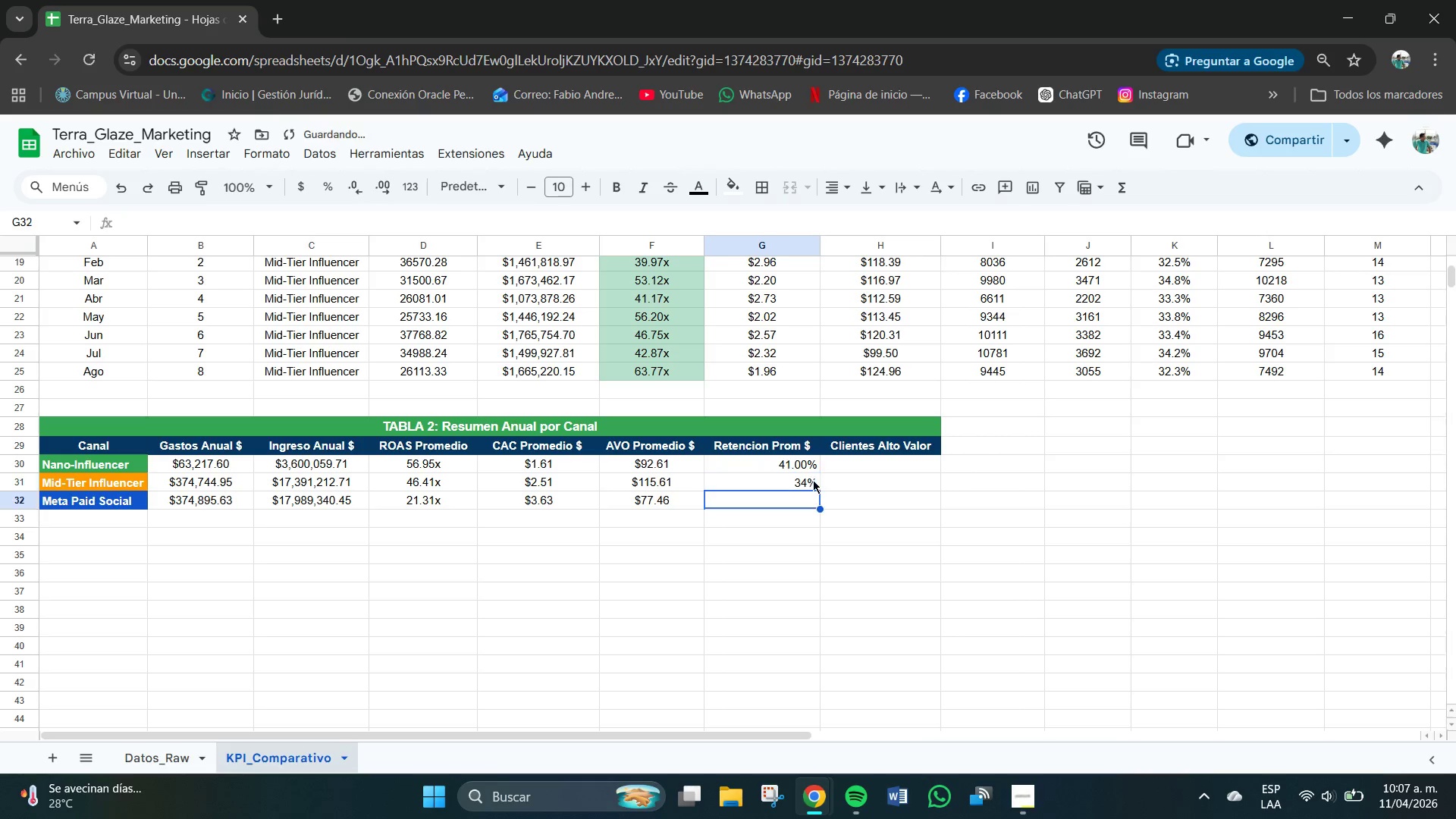 
key(Enter)
 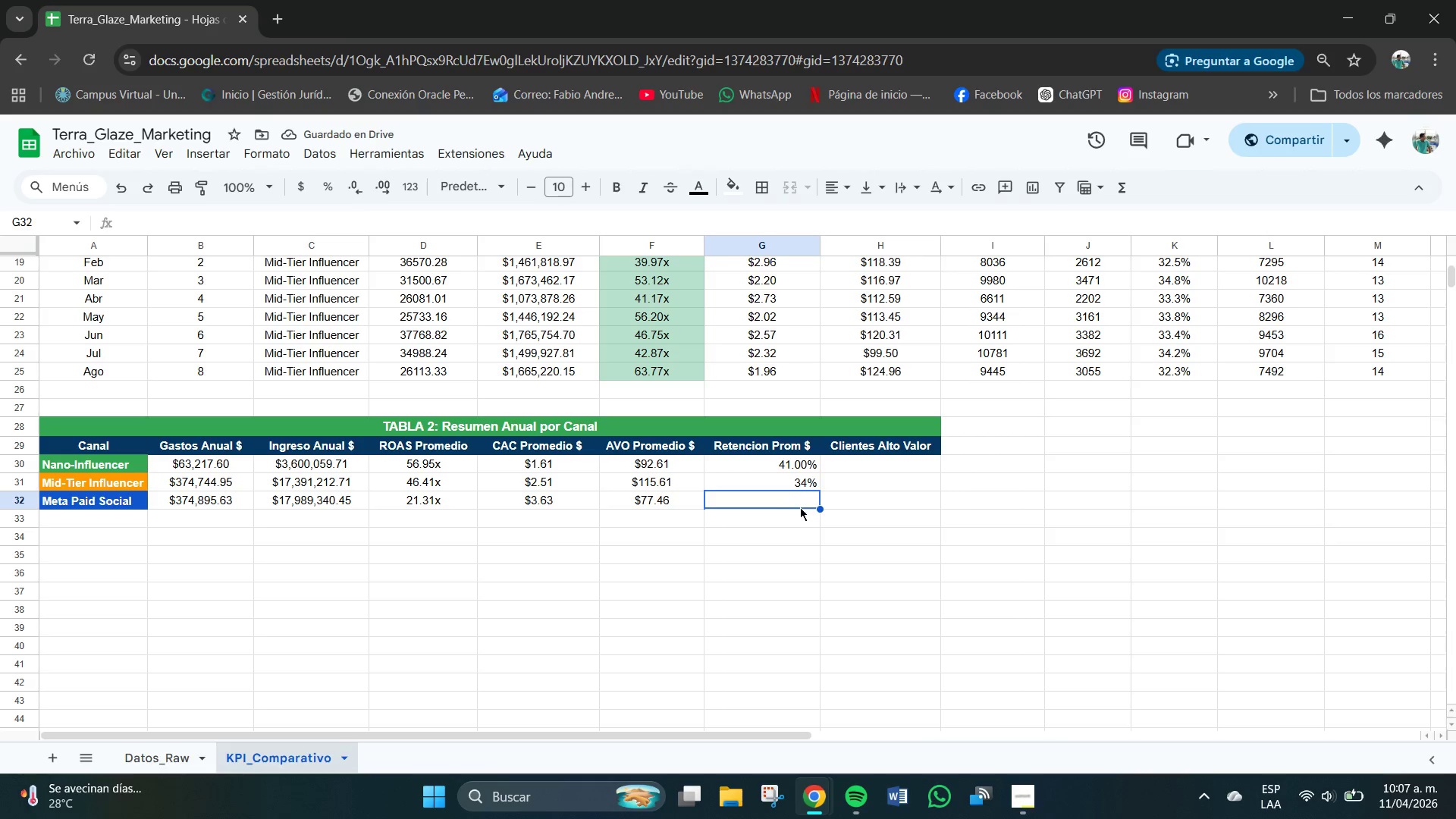 
left_click([803, 484])
 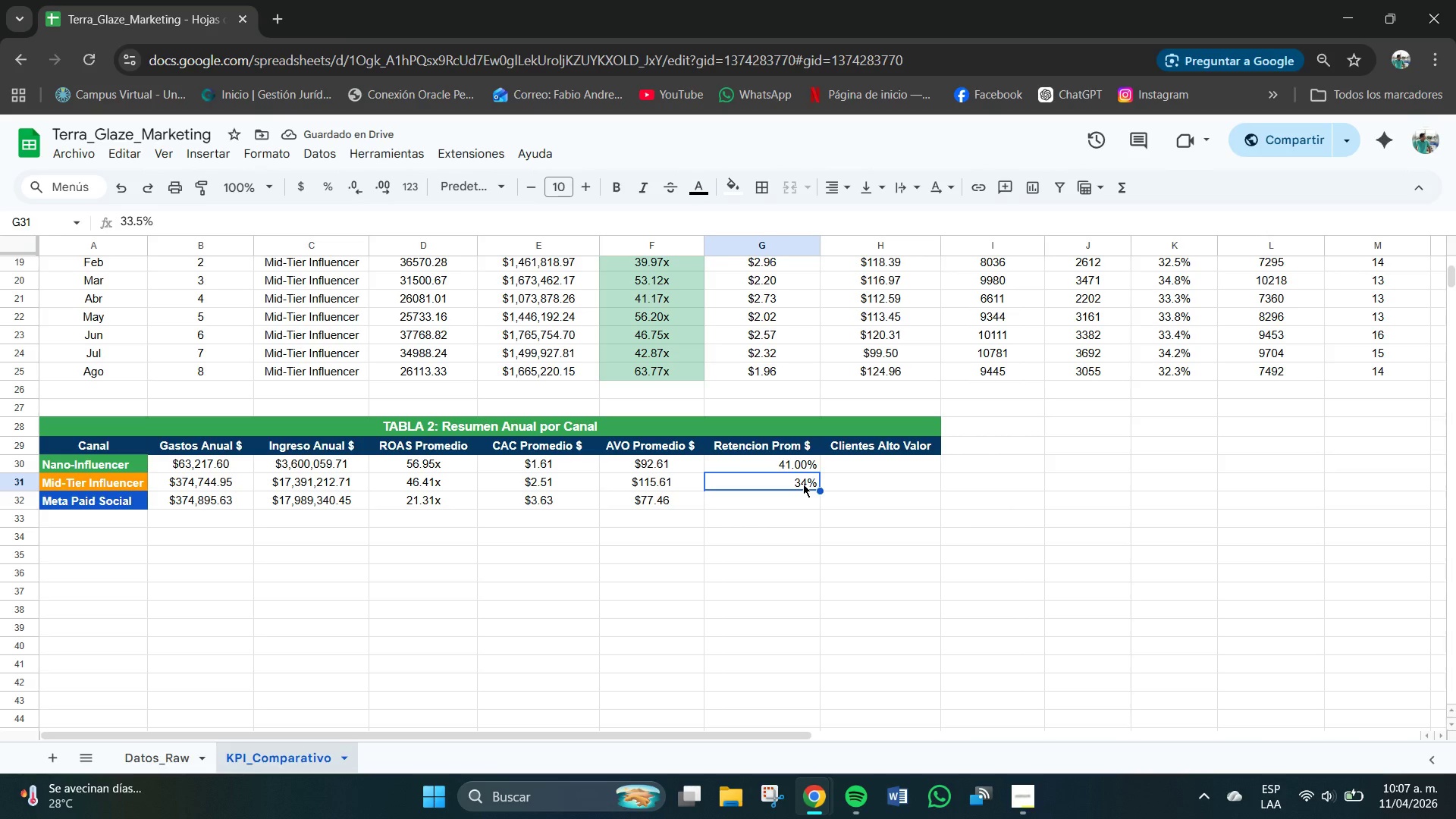 
key(Backspace)
 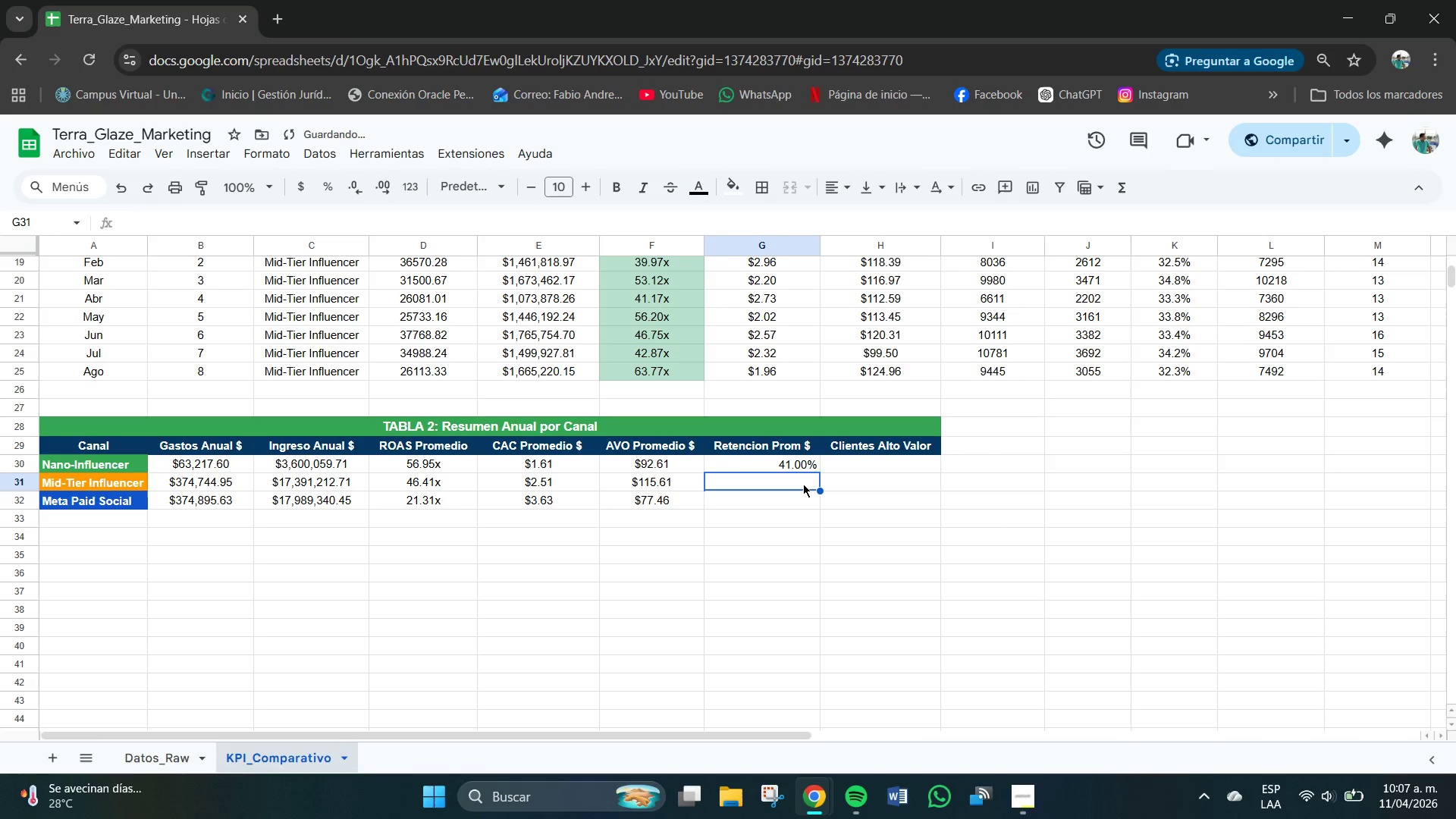 
key(Backspace)
 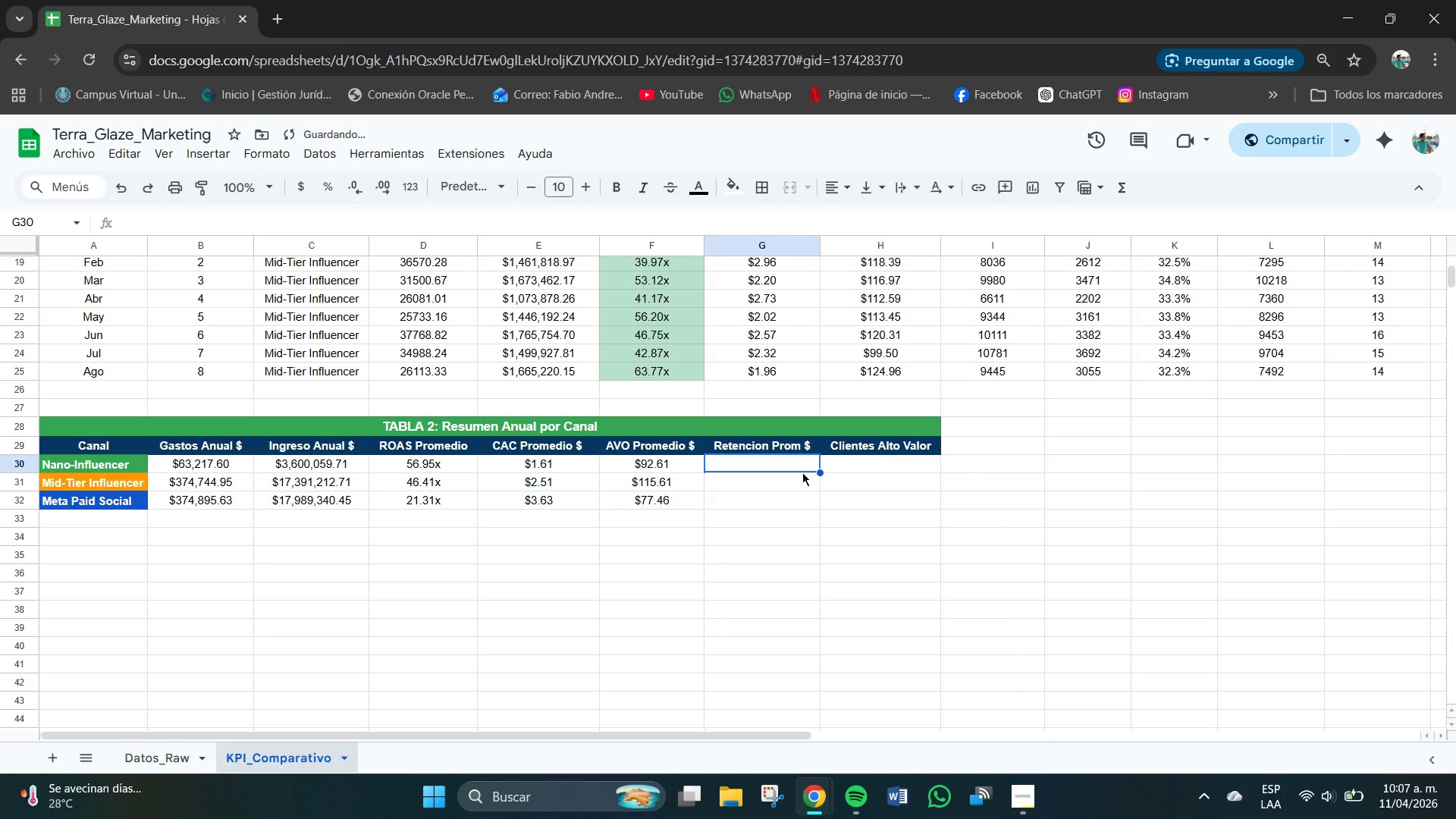 
double_click([795, 463])
 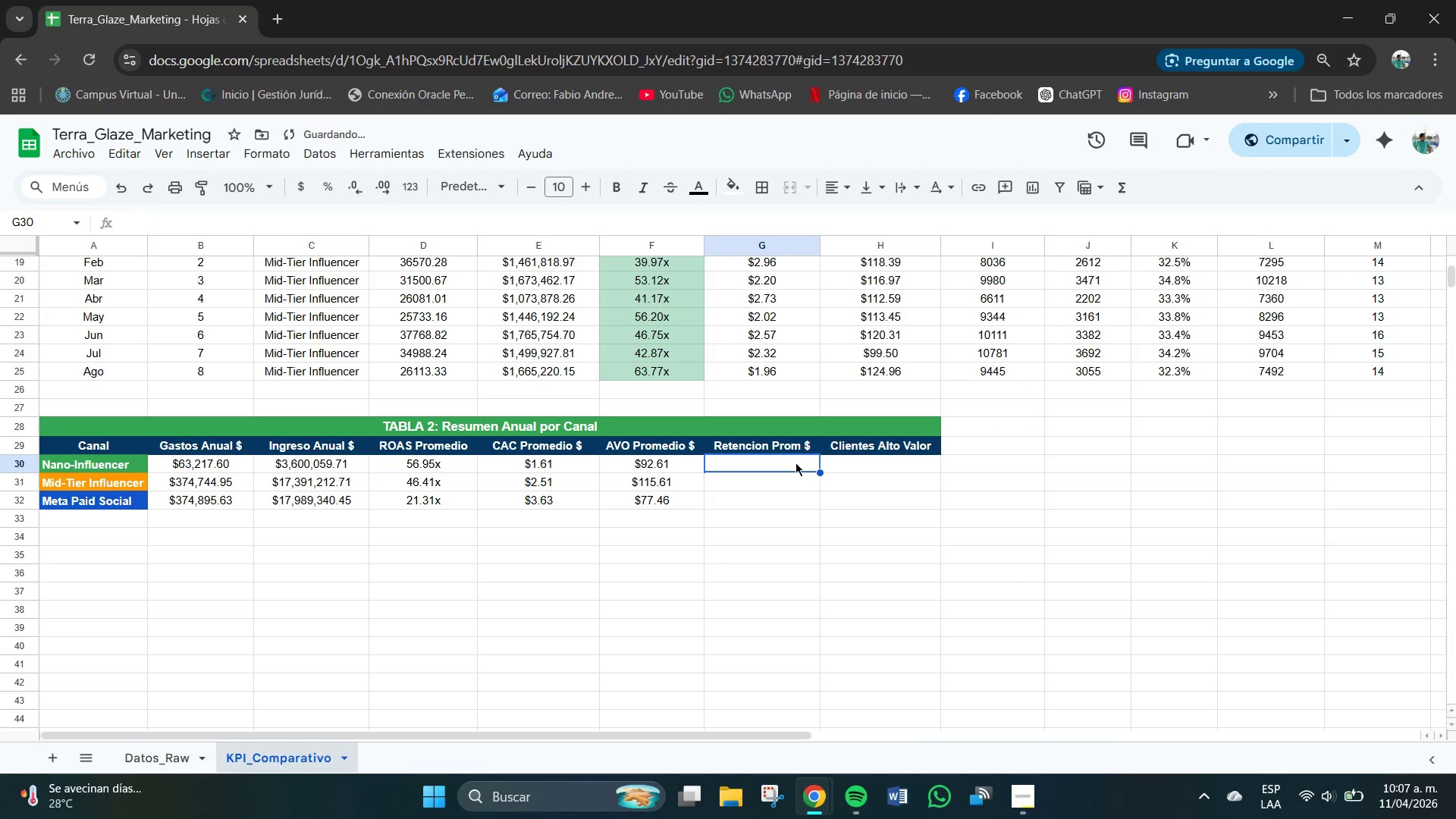 
key(Control+Z)
 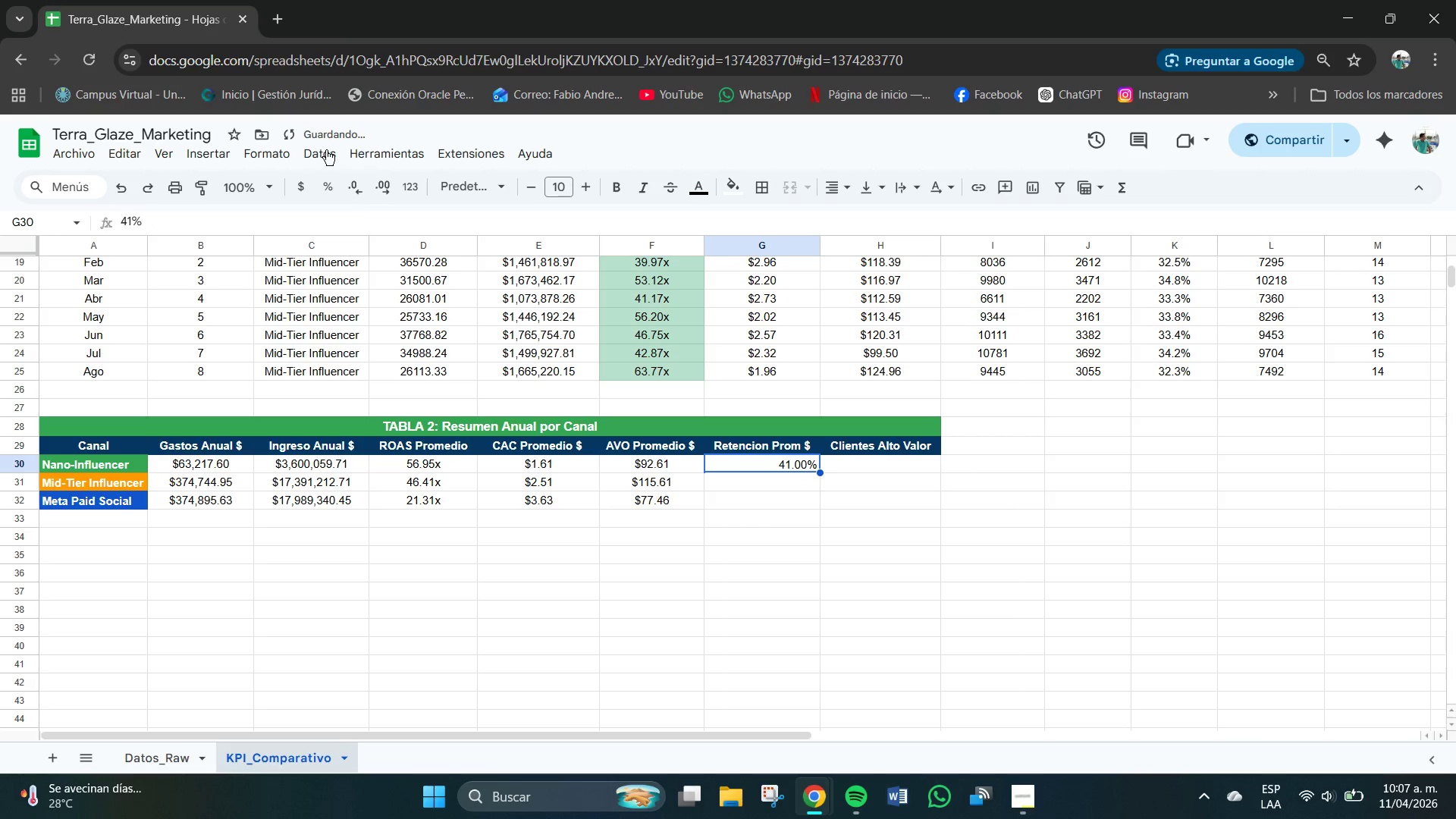 
left_click([359, 185])
 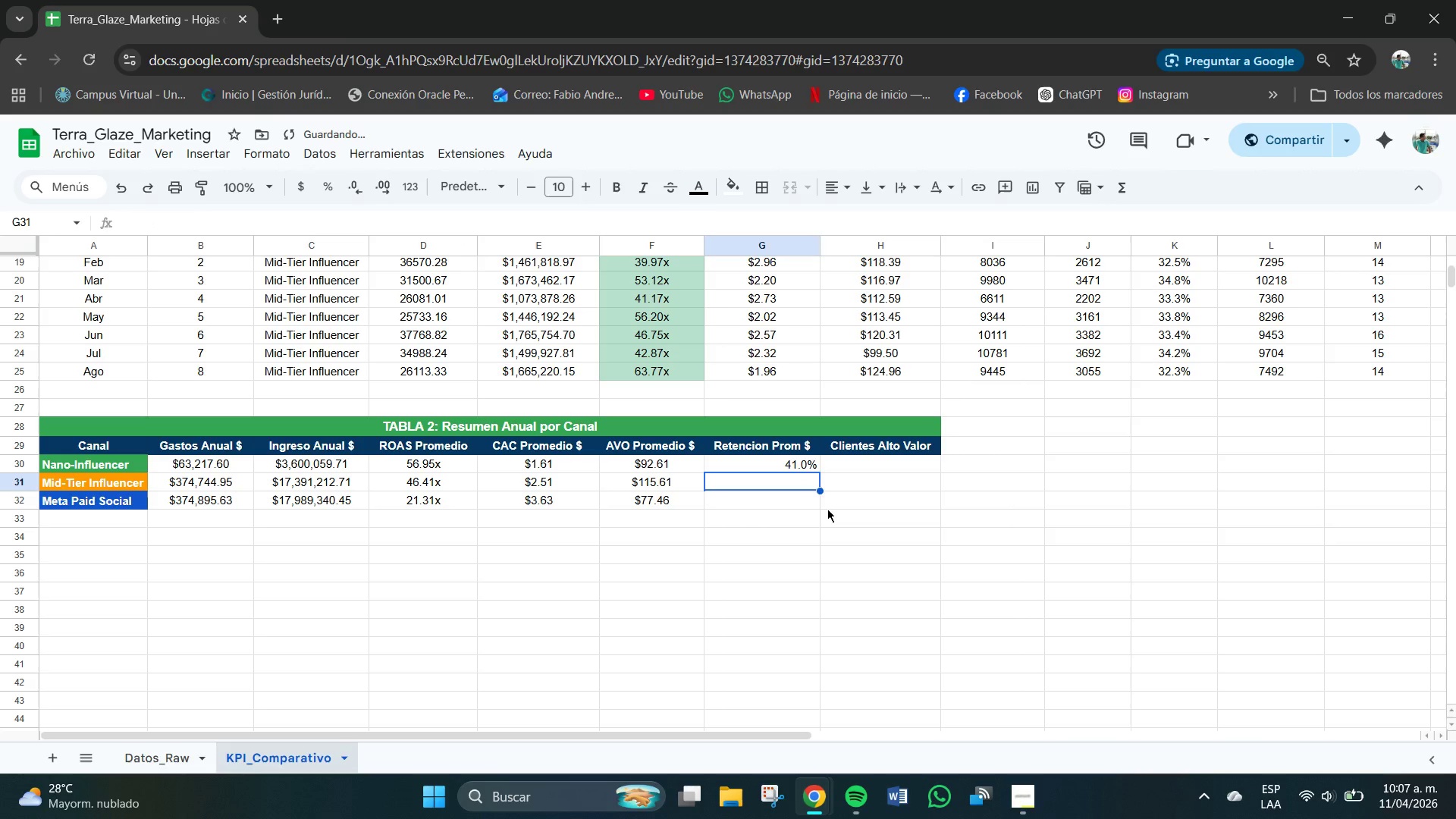 
double_click([818, 509])
 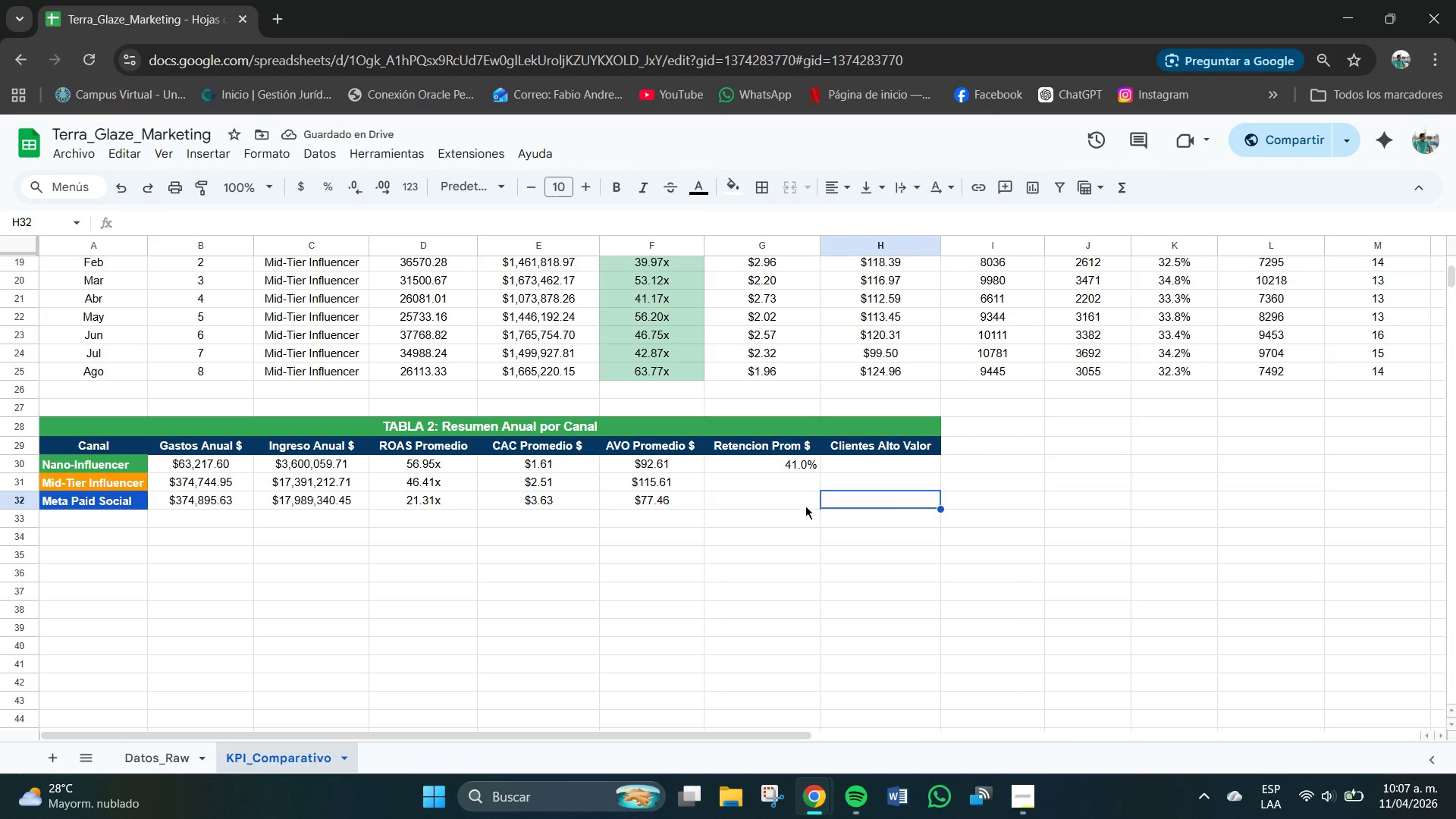 
triple_click([802, 504])
 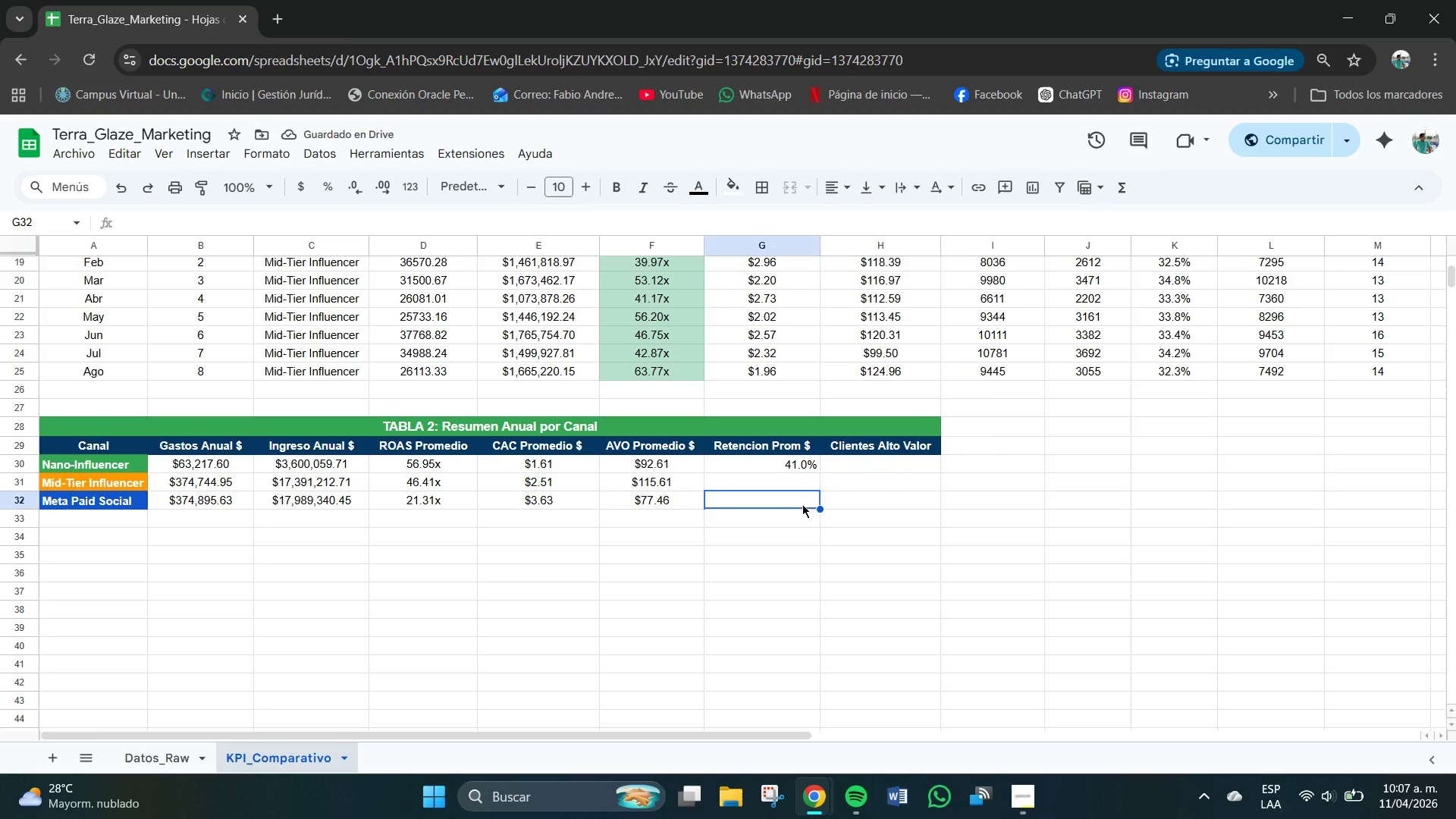 
key(Numpad2)
 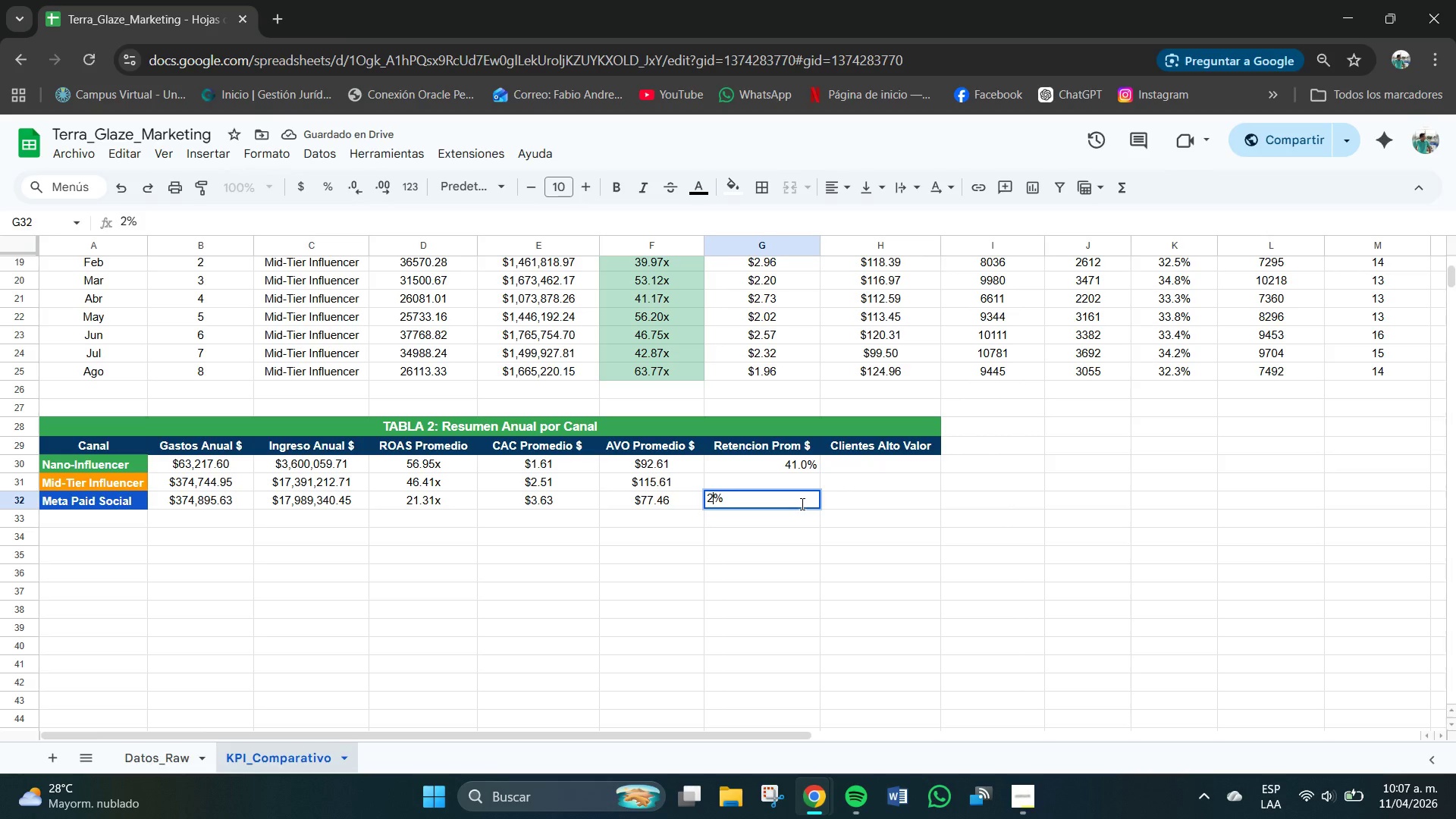 
key(Numpad7)
 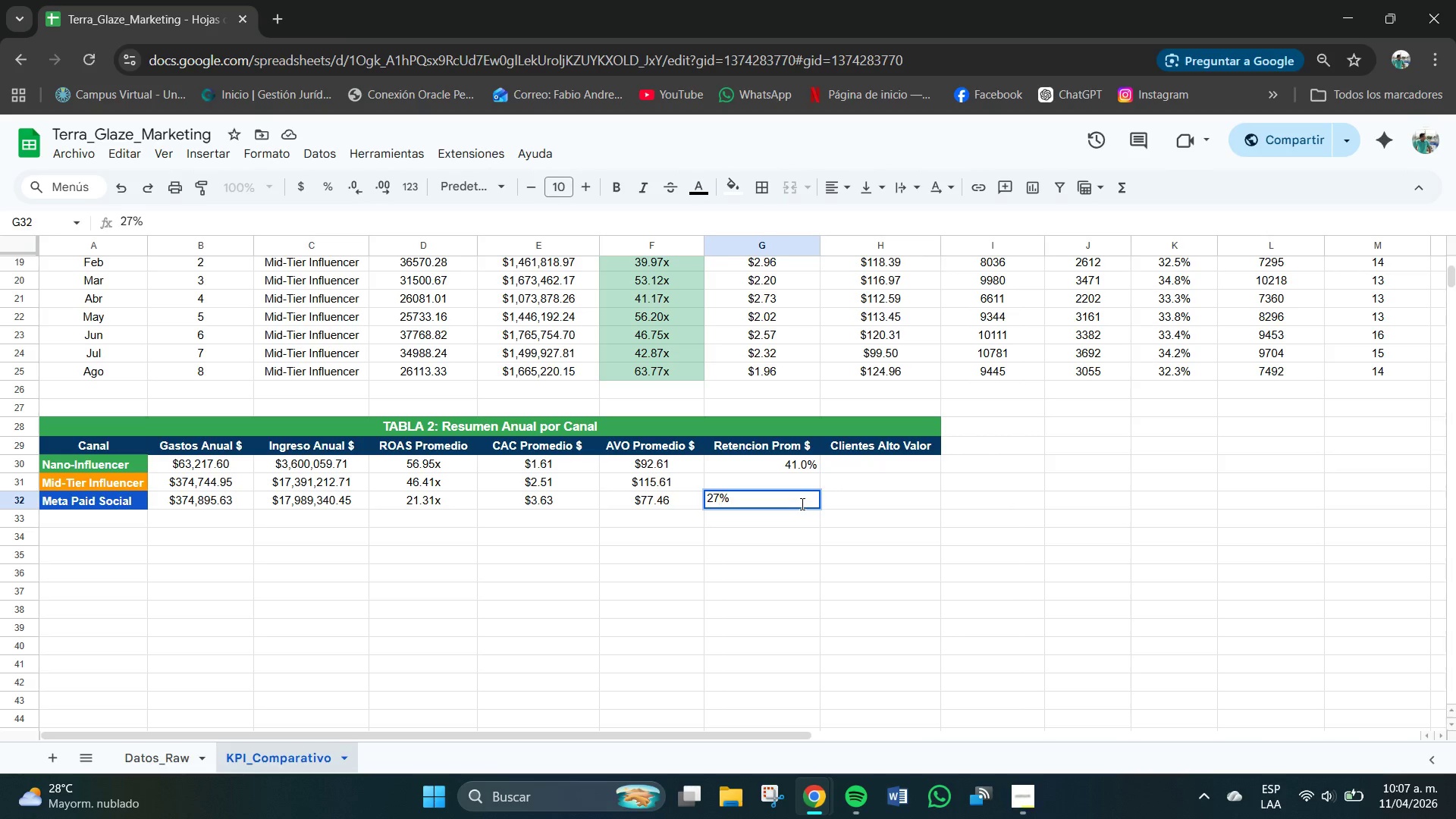 
key(NumpadDecimal)
 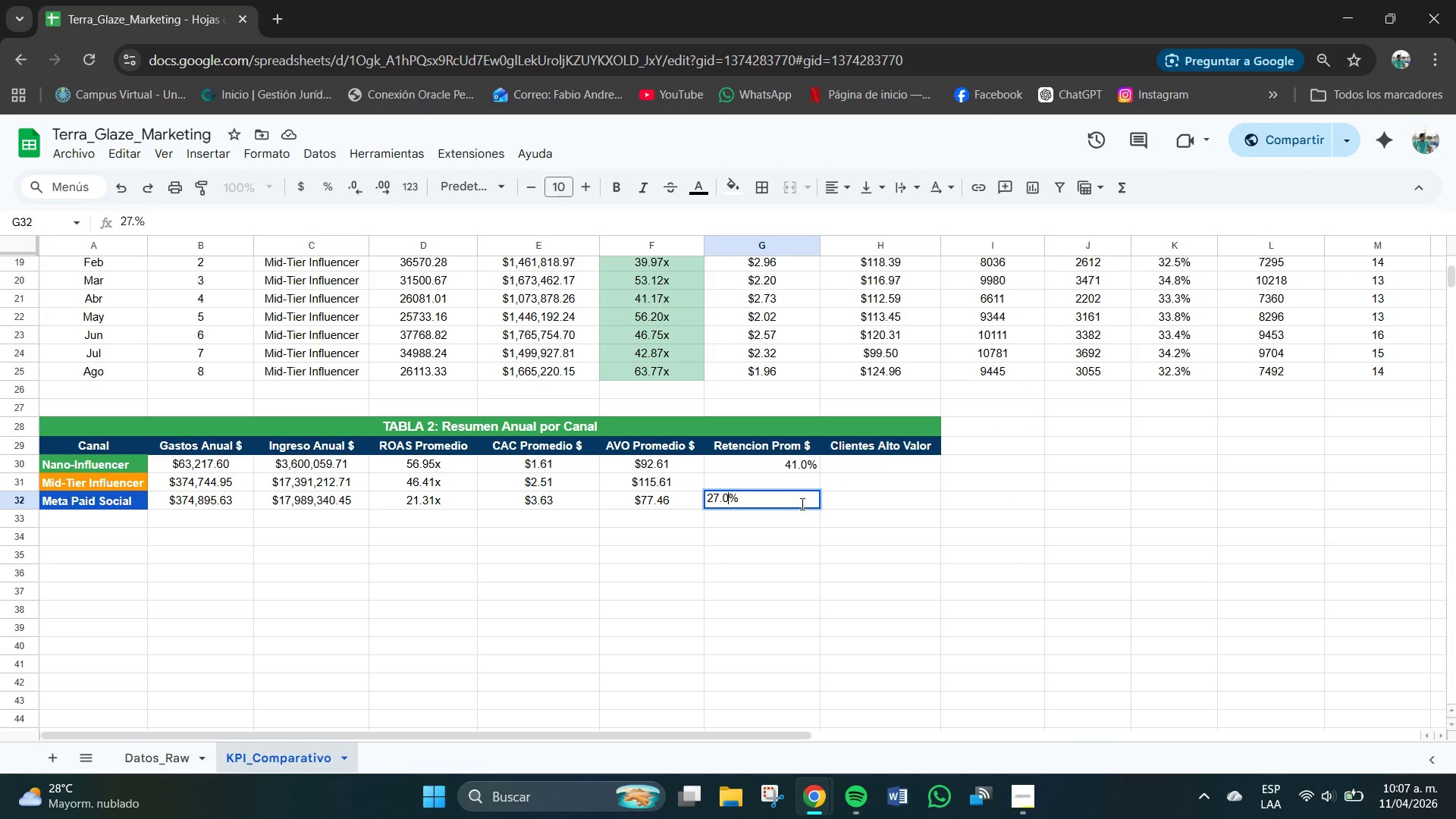 
key(Numpad0)
 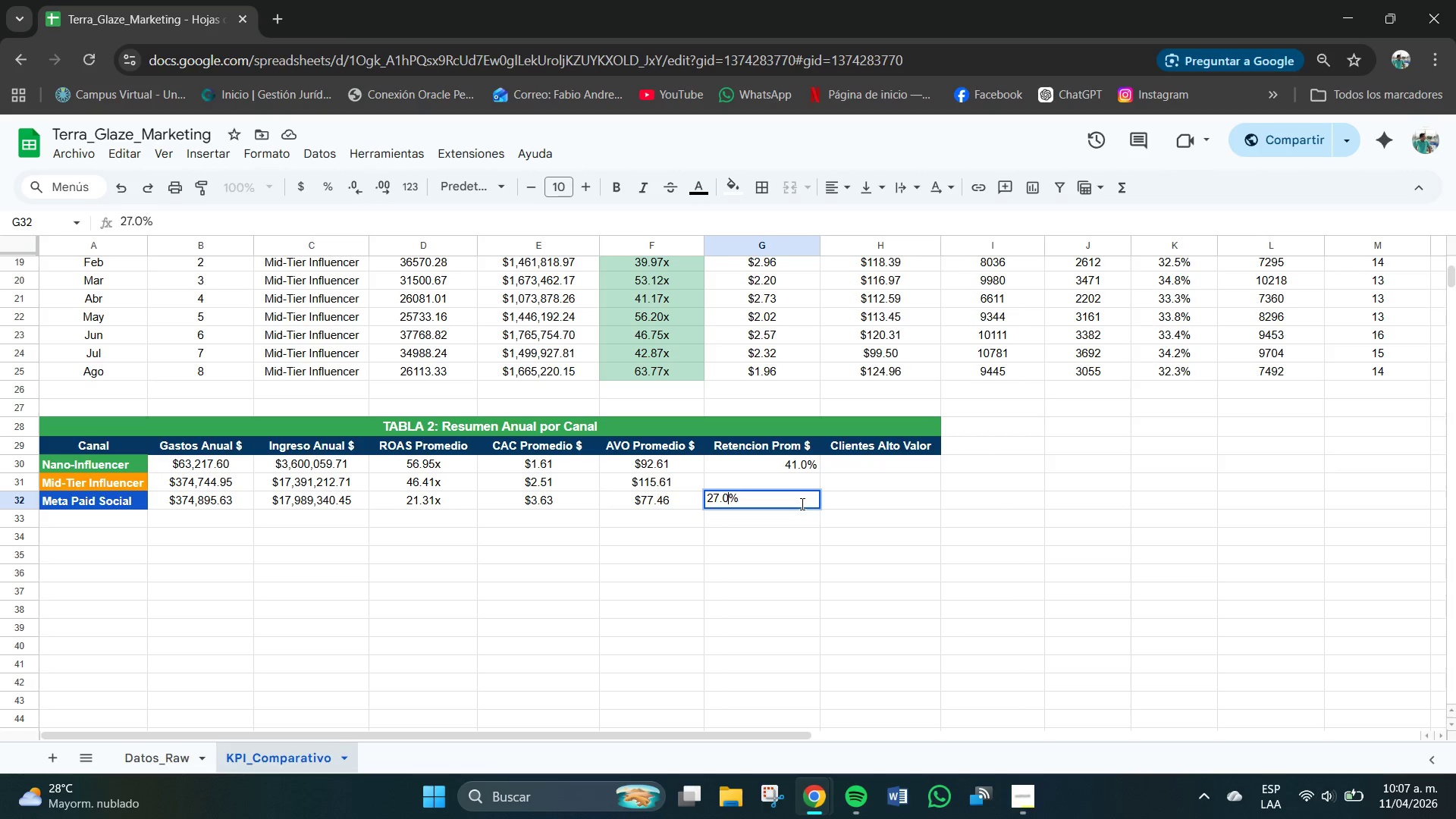 
key(NumpadEnter)
 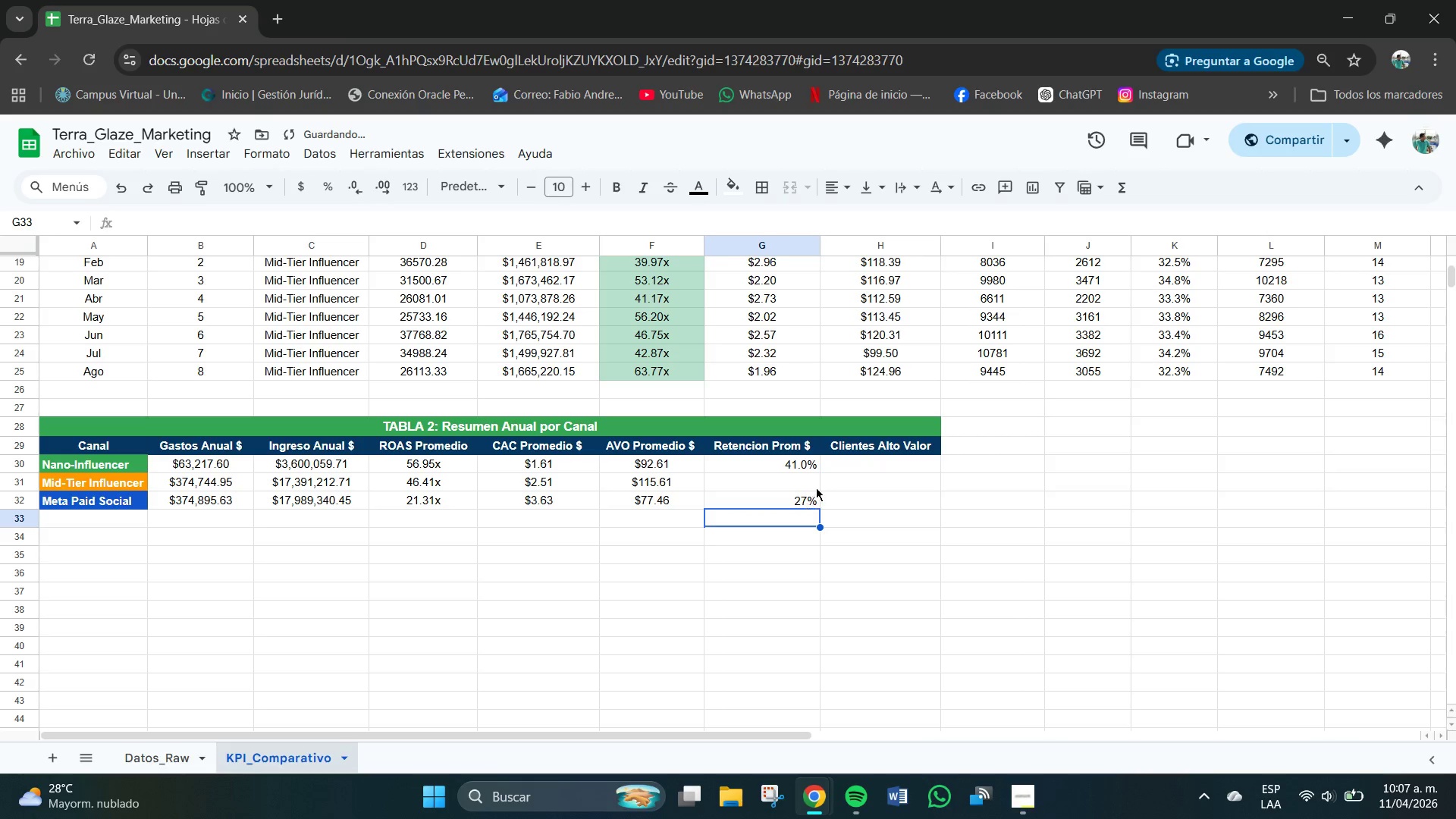 
left_click([798, 482])
 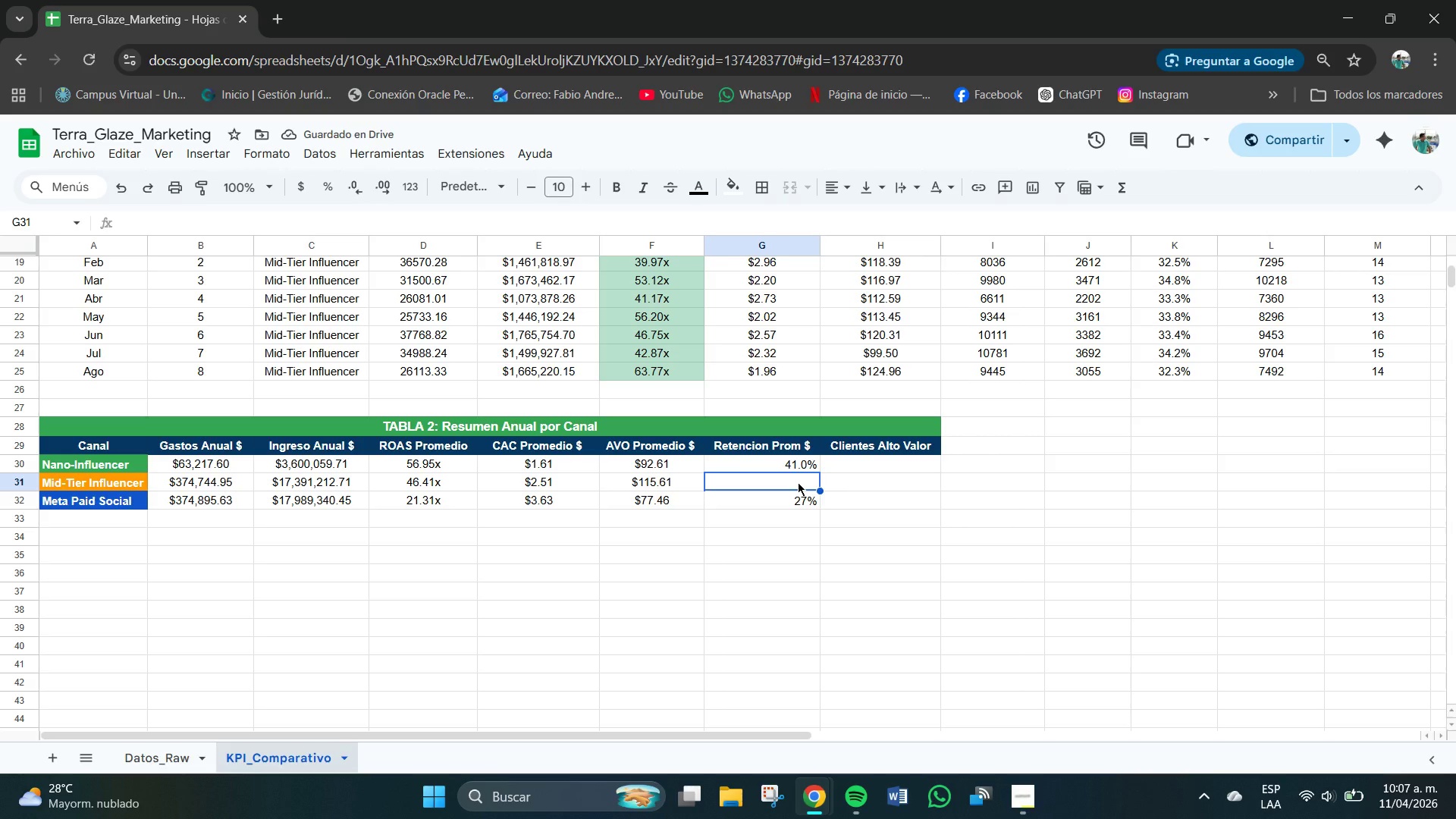 
key(Numpad3)
 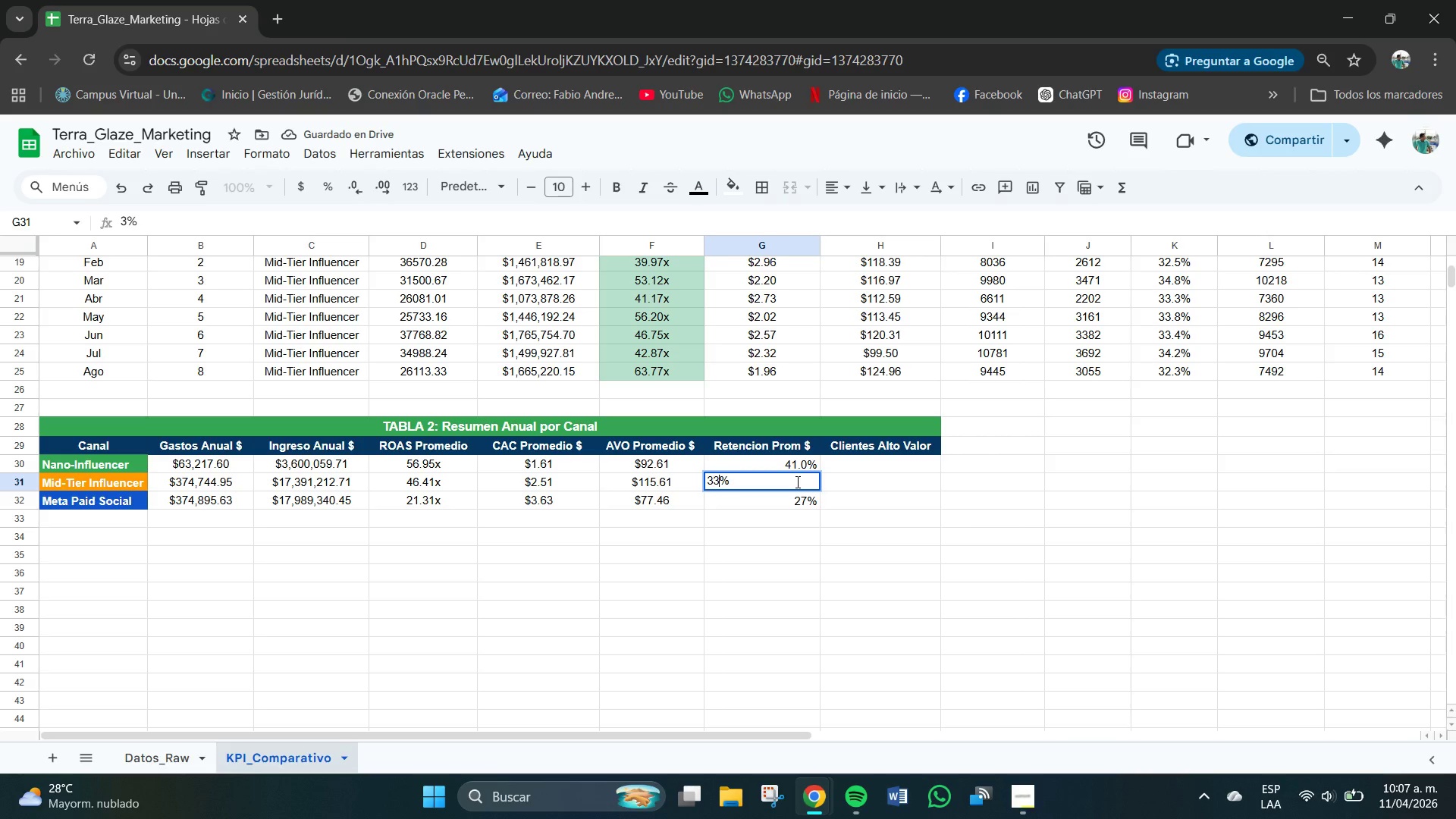 
key(Numpad3)
 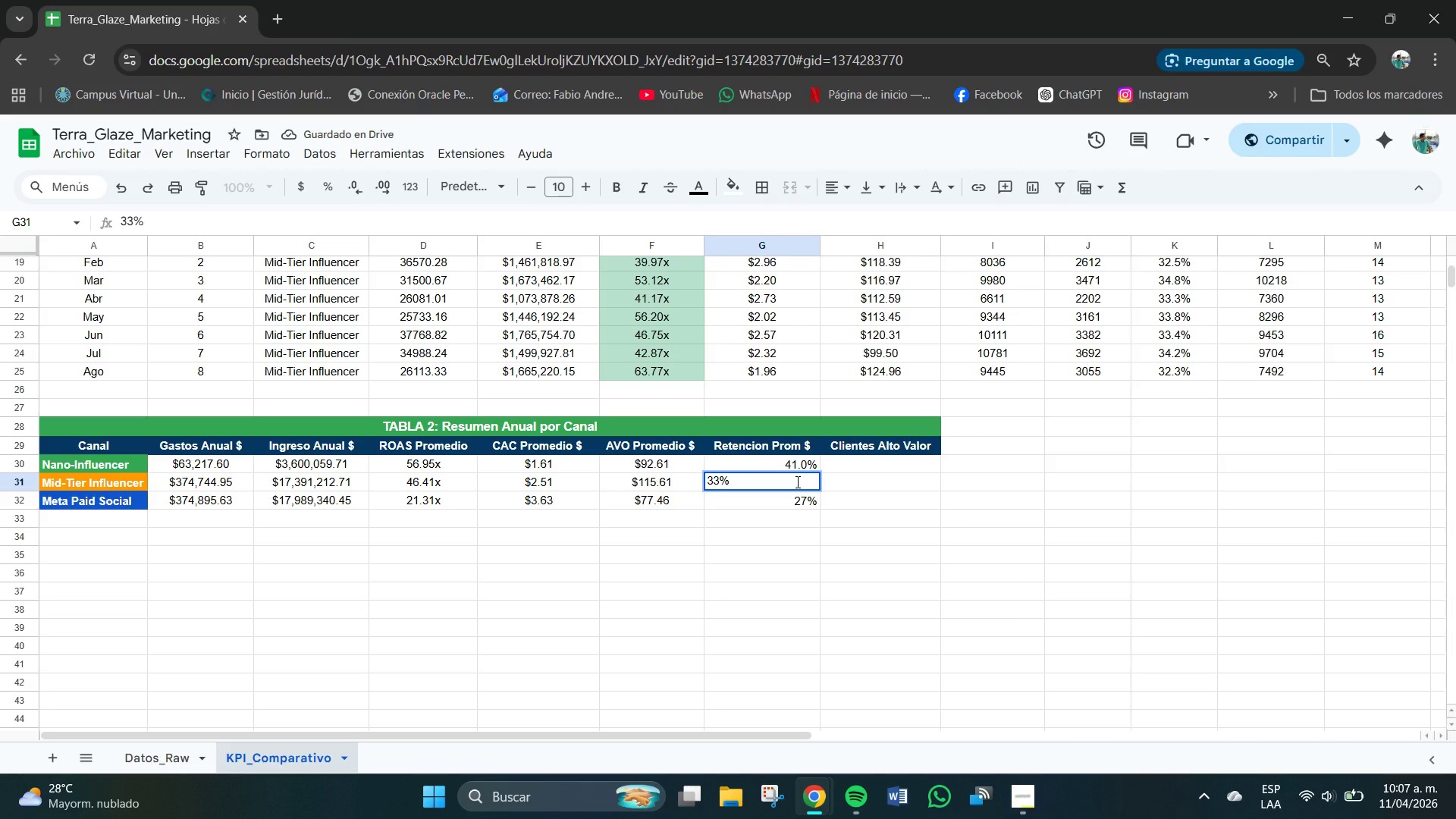 
key(NumpadDecimal)
 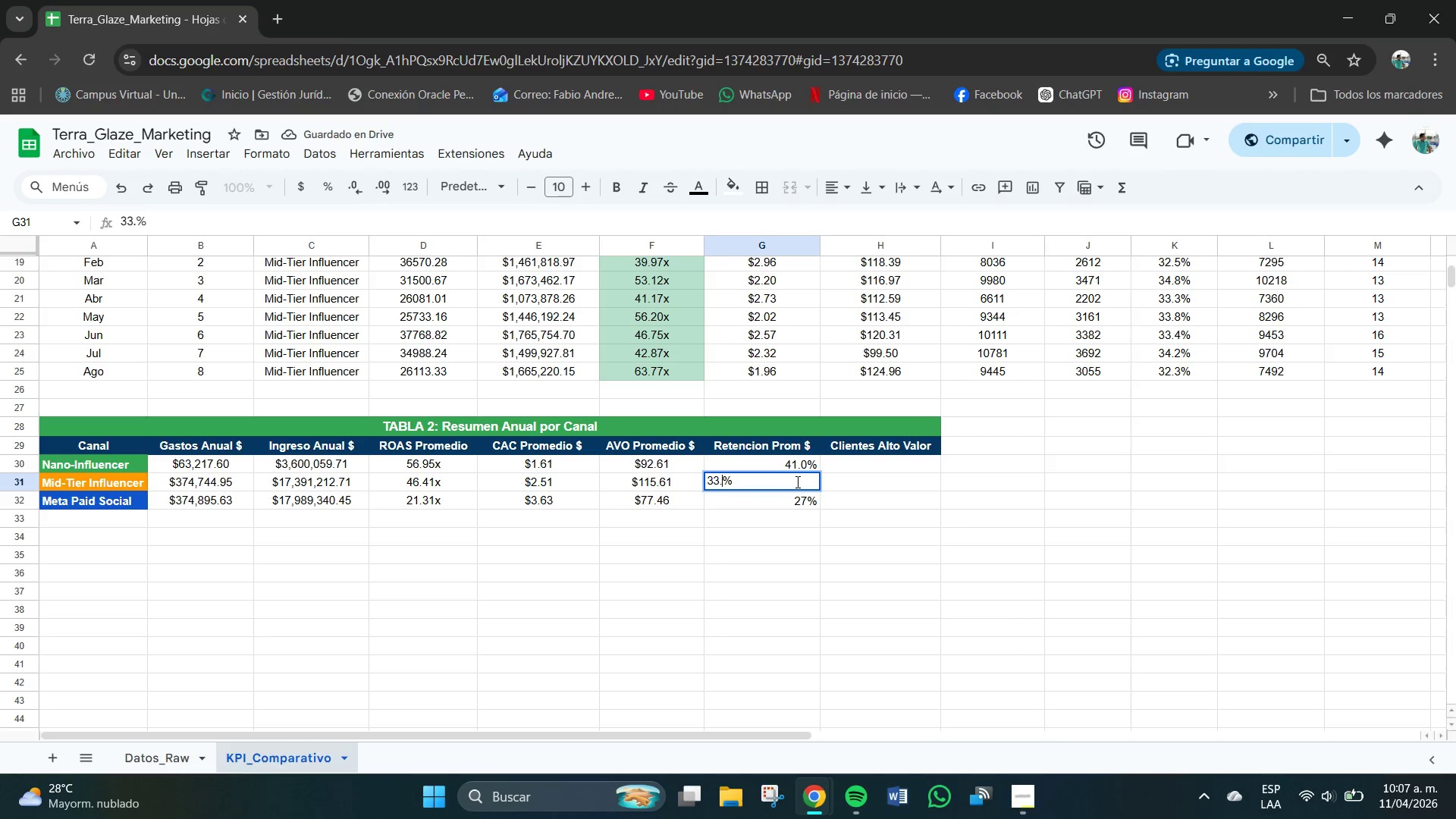 
key(Numpad5)
 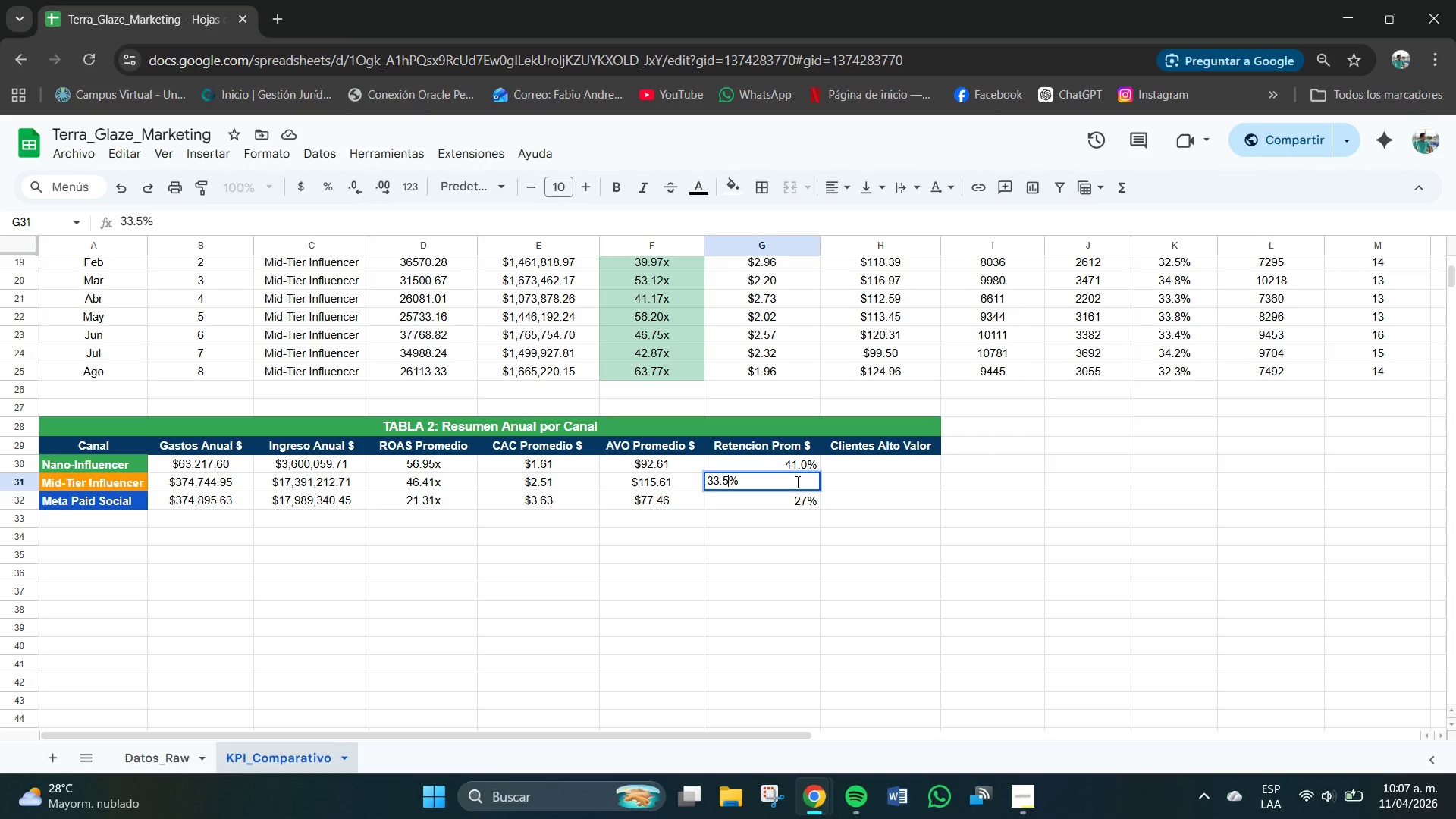 
key(NumpadEnter)
 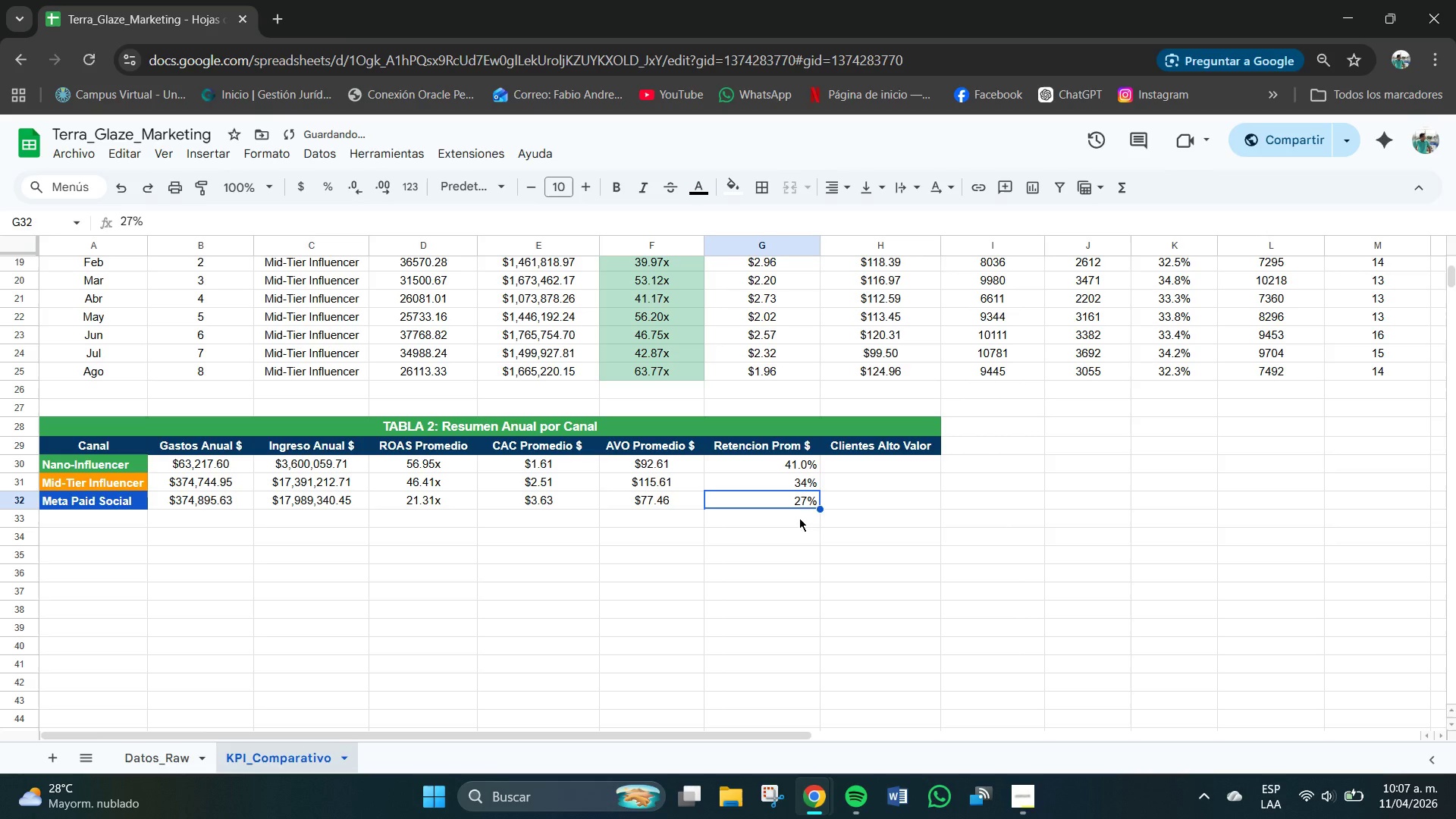 
left_click([811, 485])
 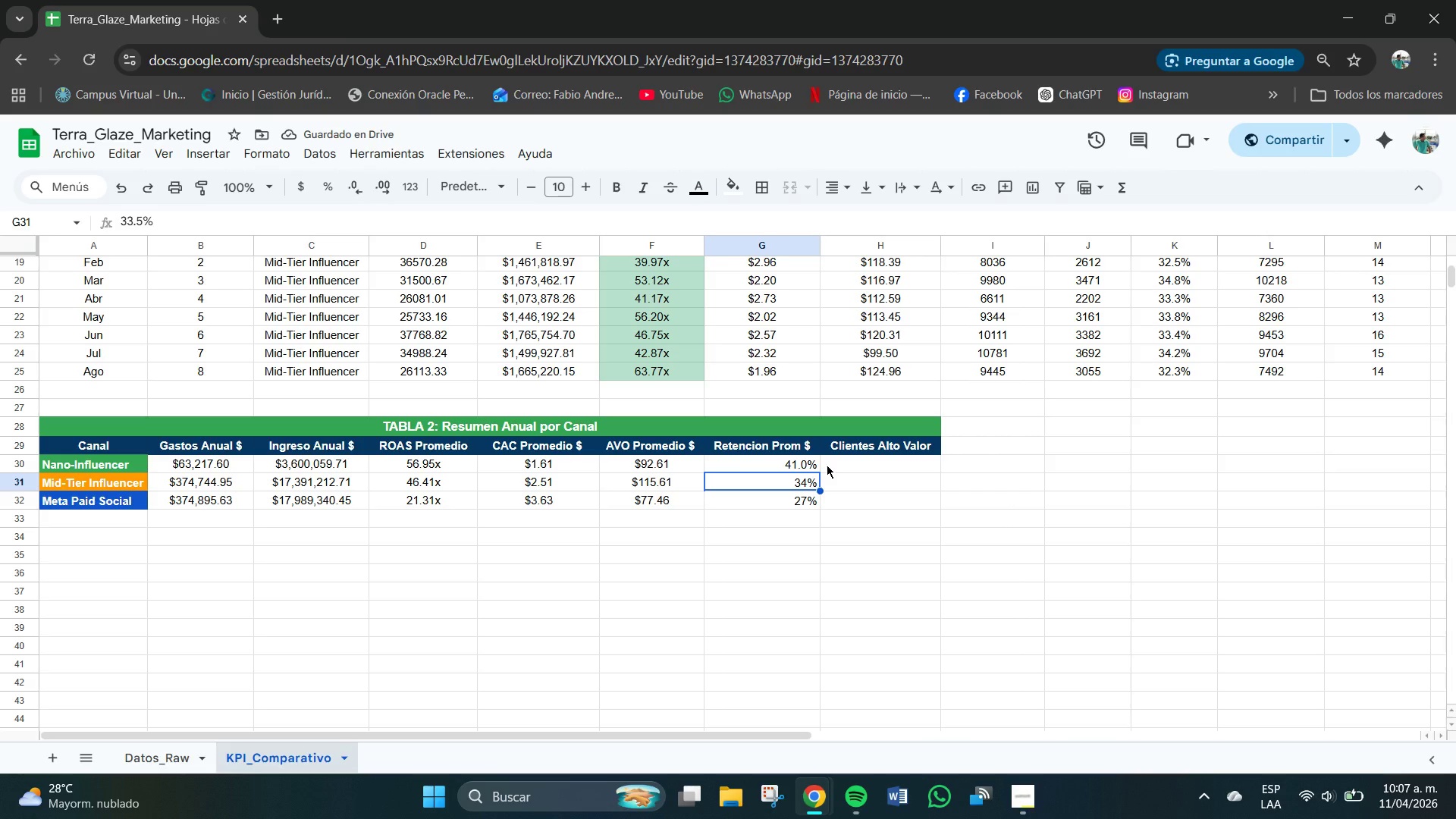 
key(Backspace)
 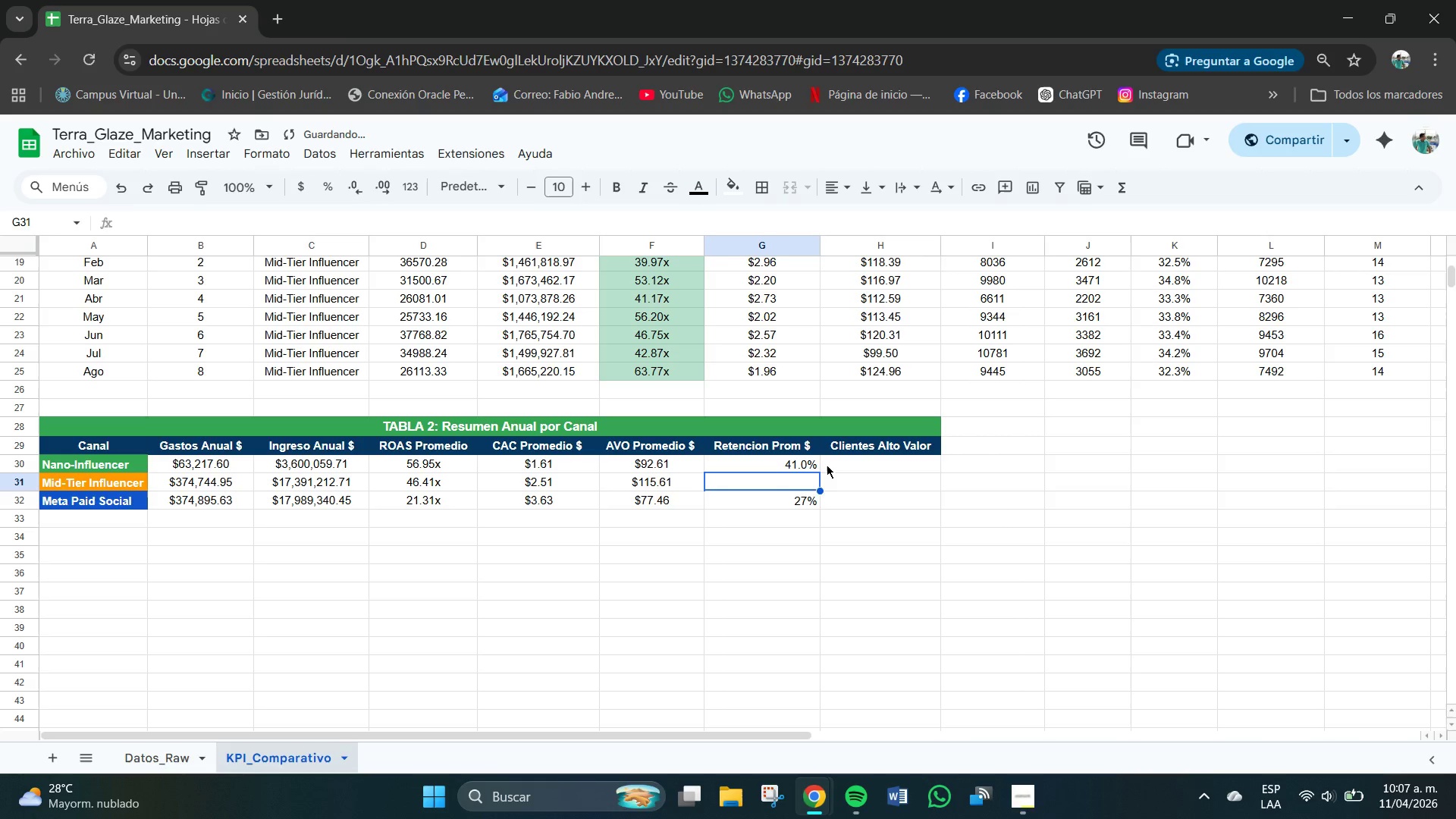 
key(Numpad3)
 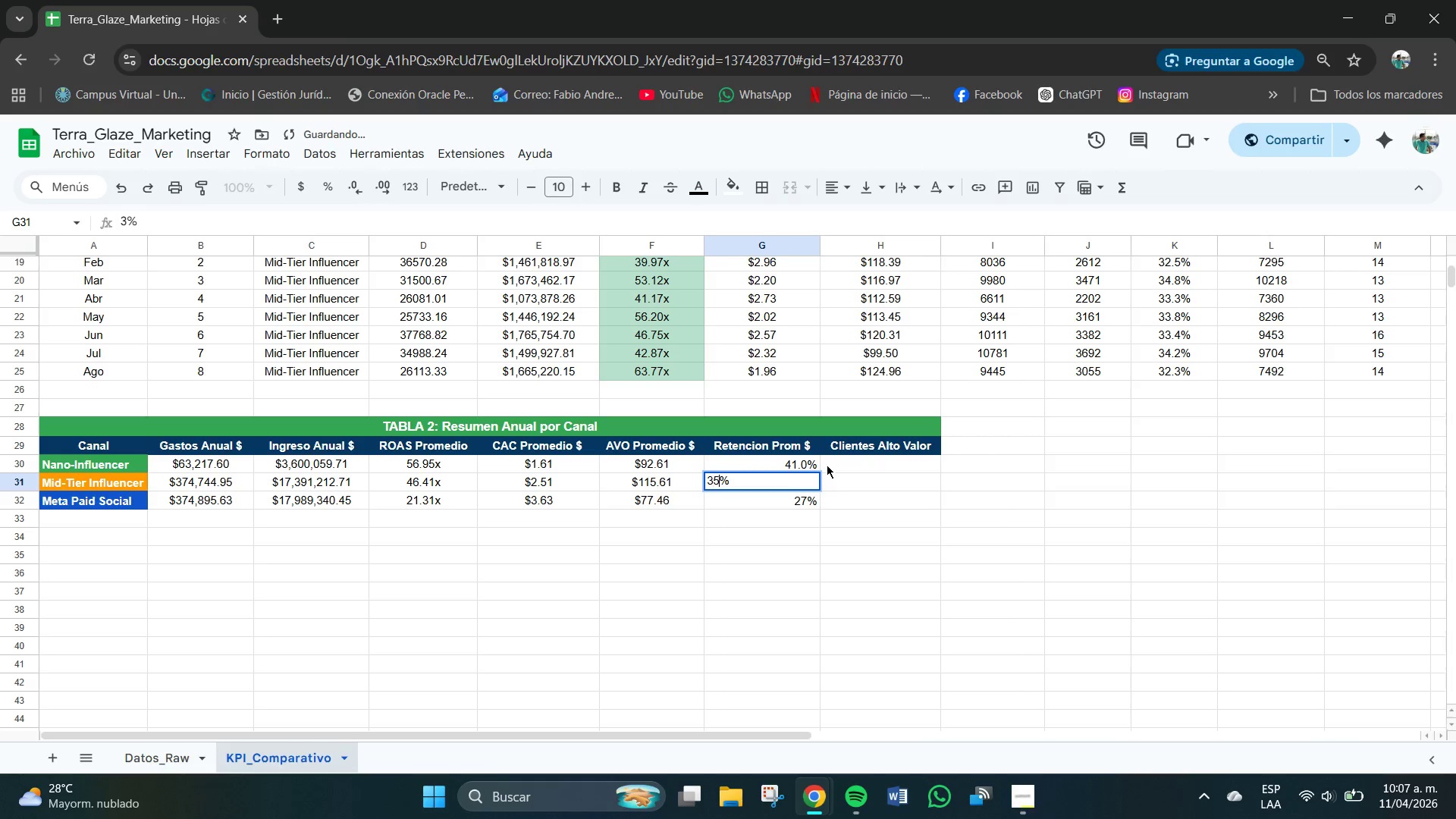 
key(Numpad5)
 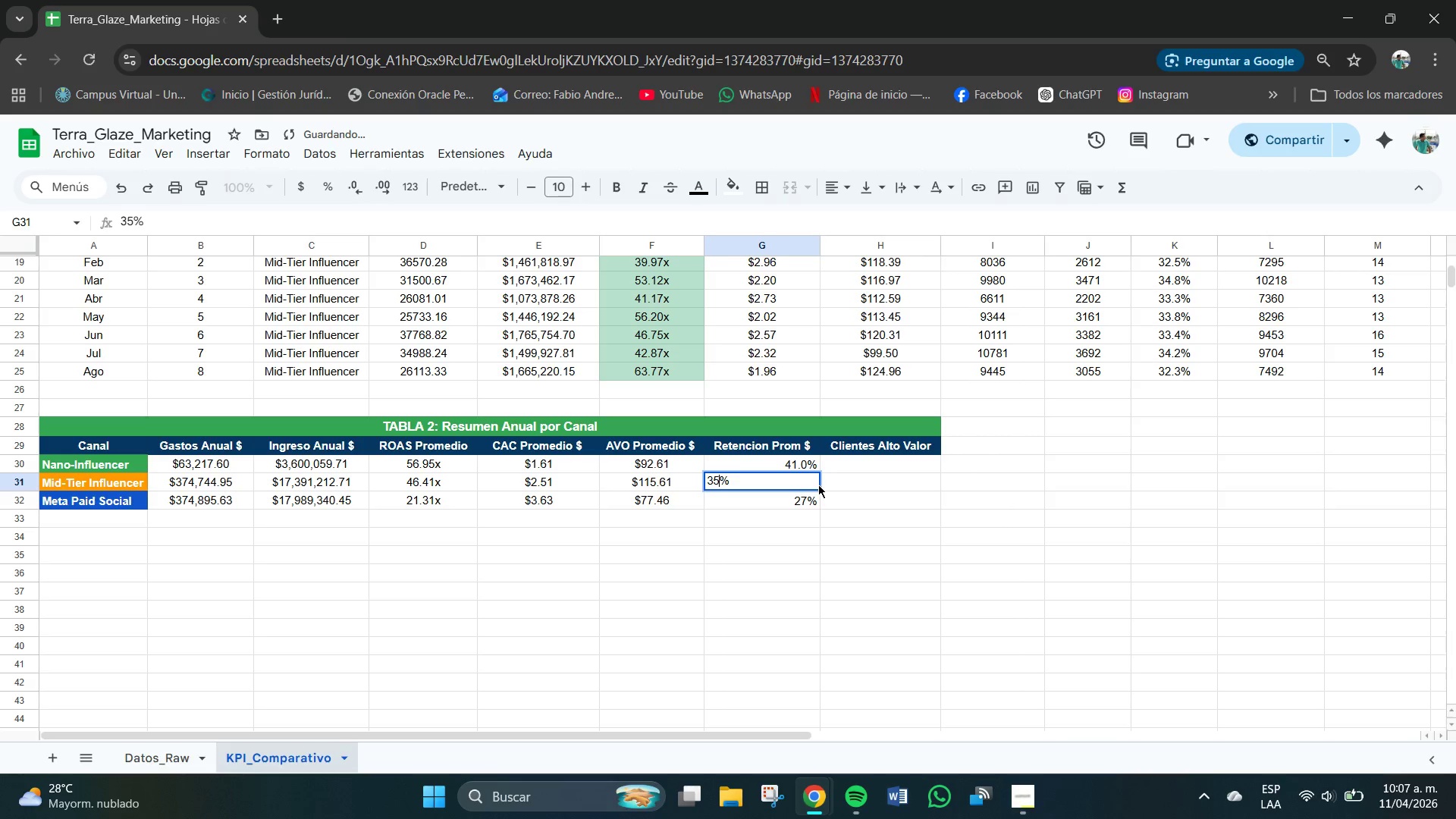 
left_click([814, 499])
 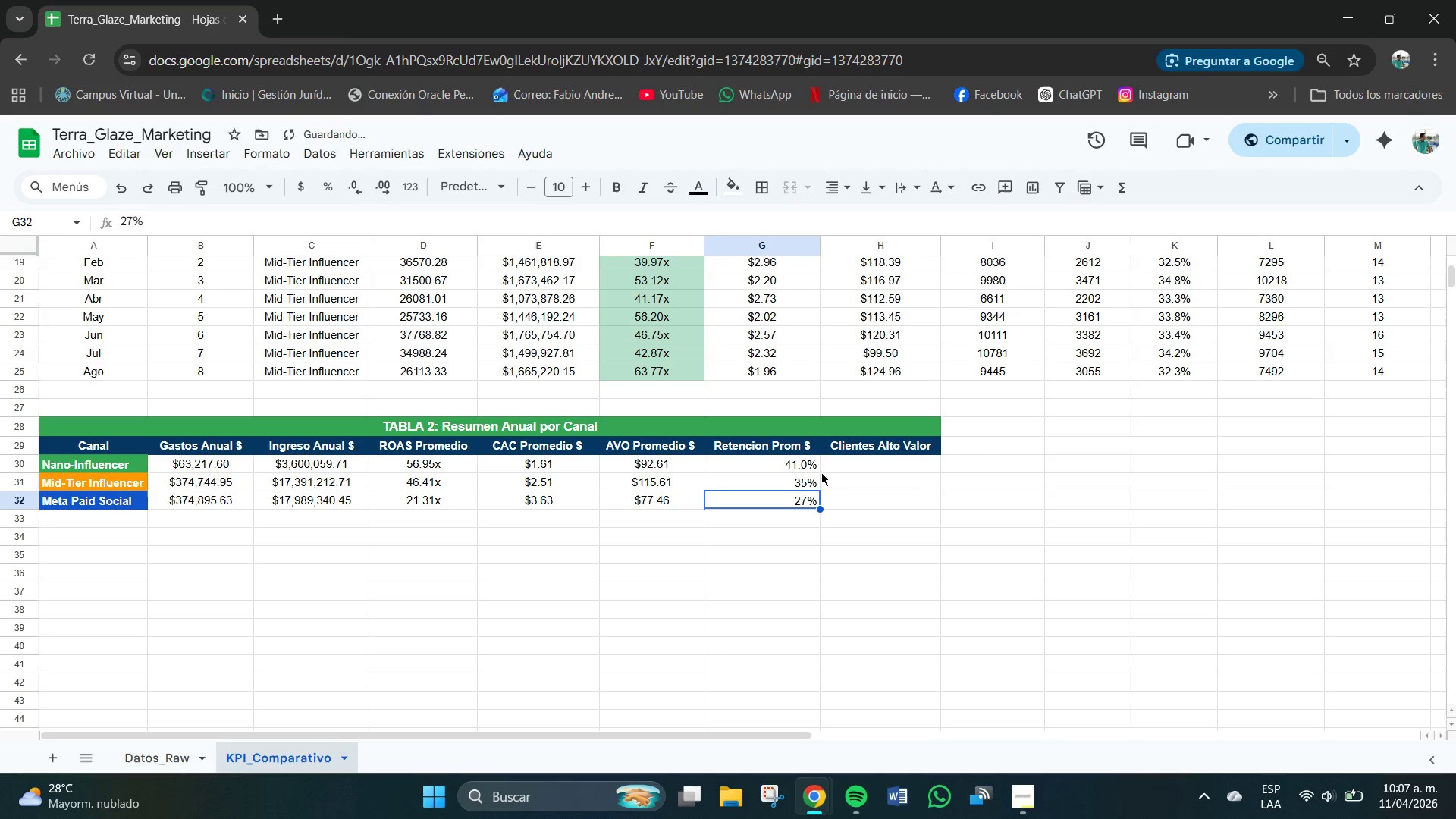 
left_click([839, 458])
 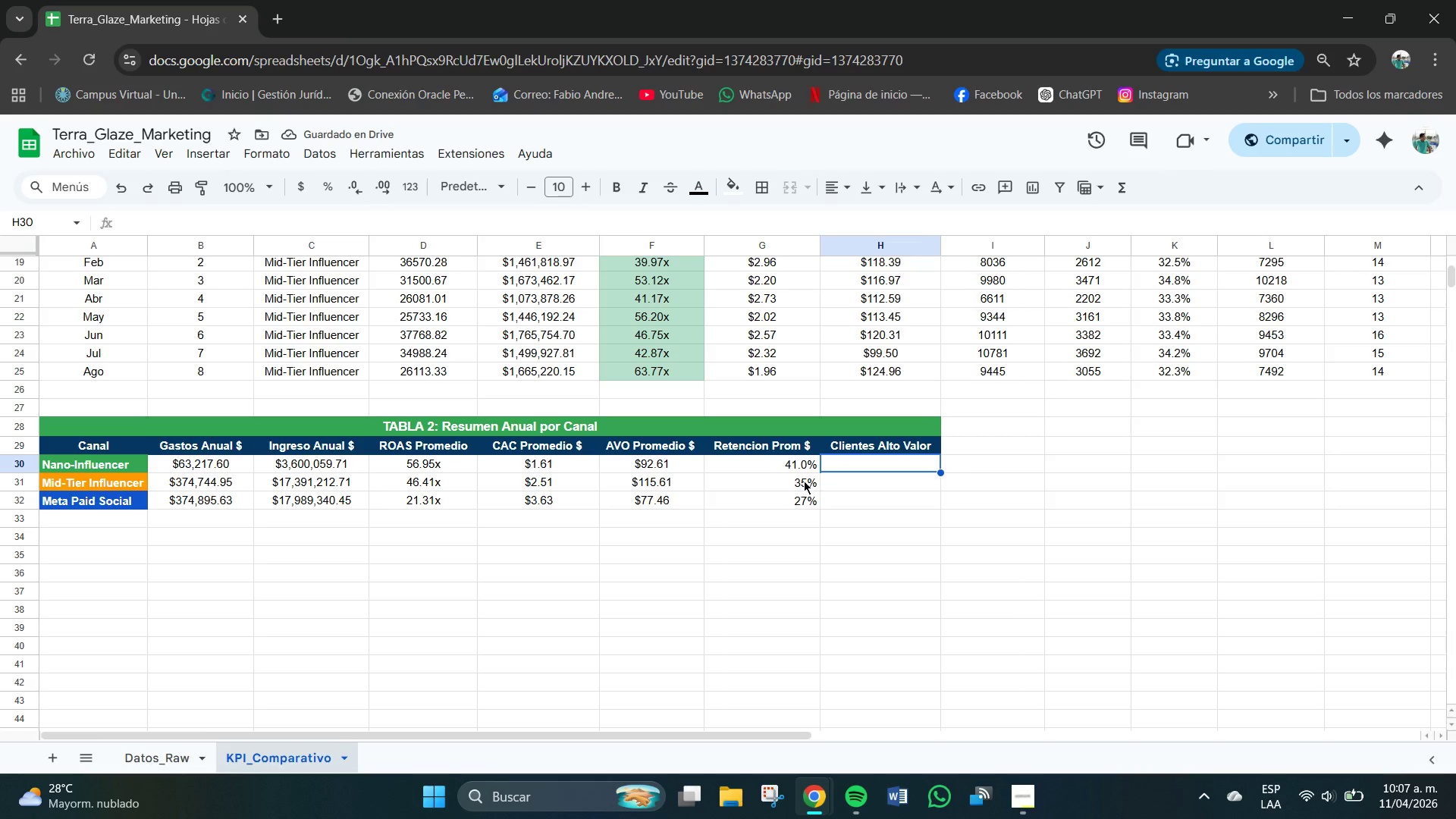 
left_click_drag(start_coordinate=[767, 457], to_coordinate=[790, 500])
 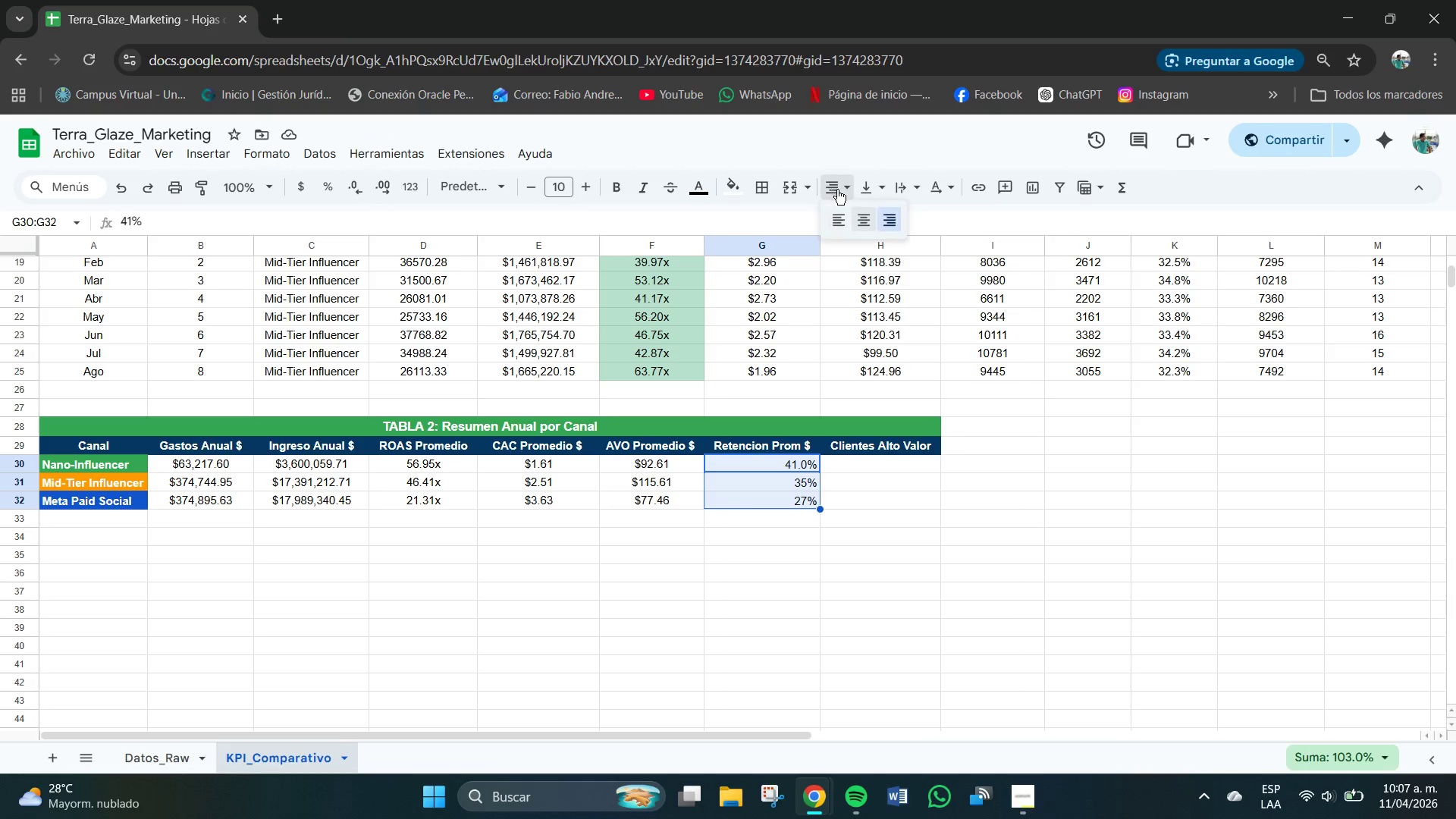 
double_click([866, 195])
 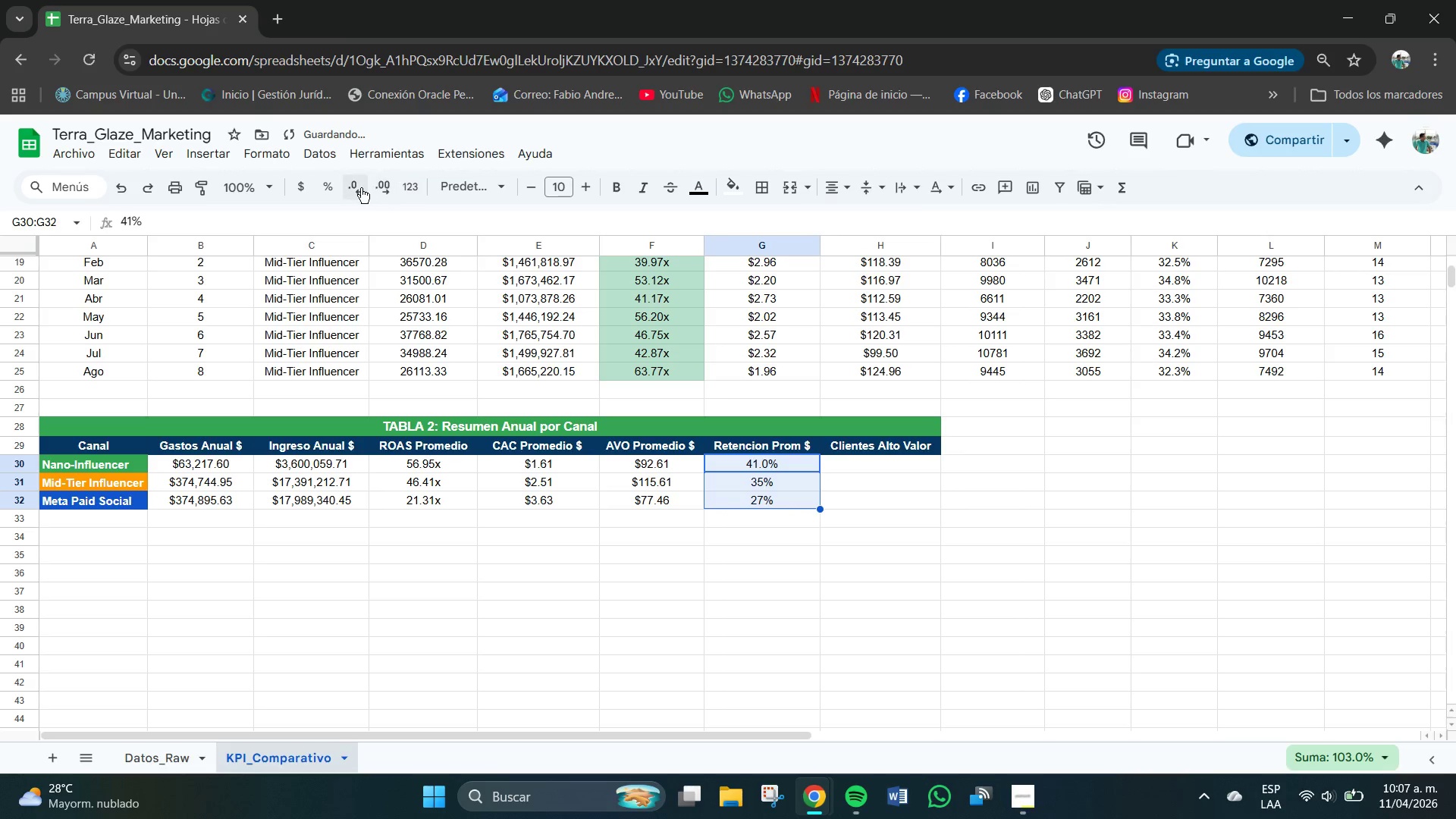 
left_click([380, 187])
 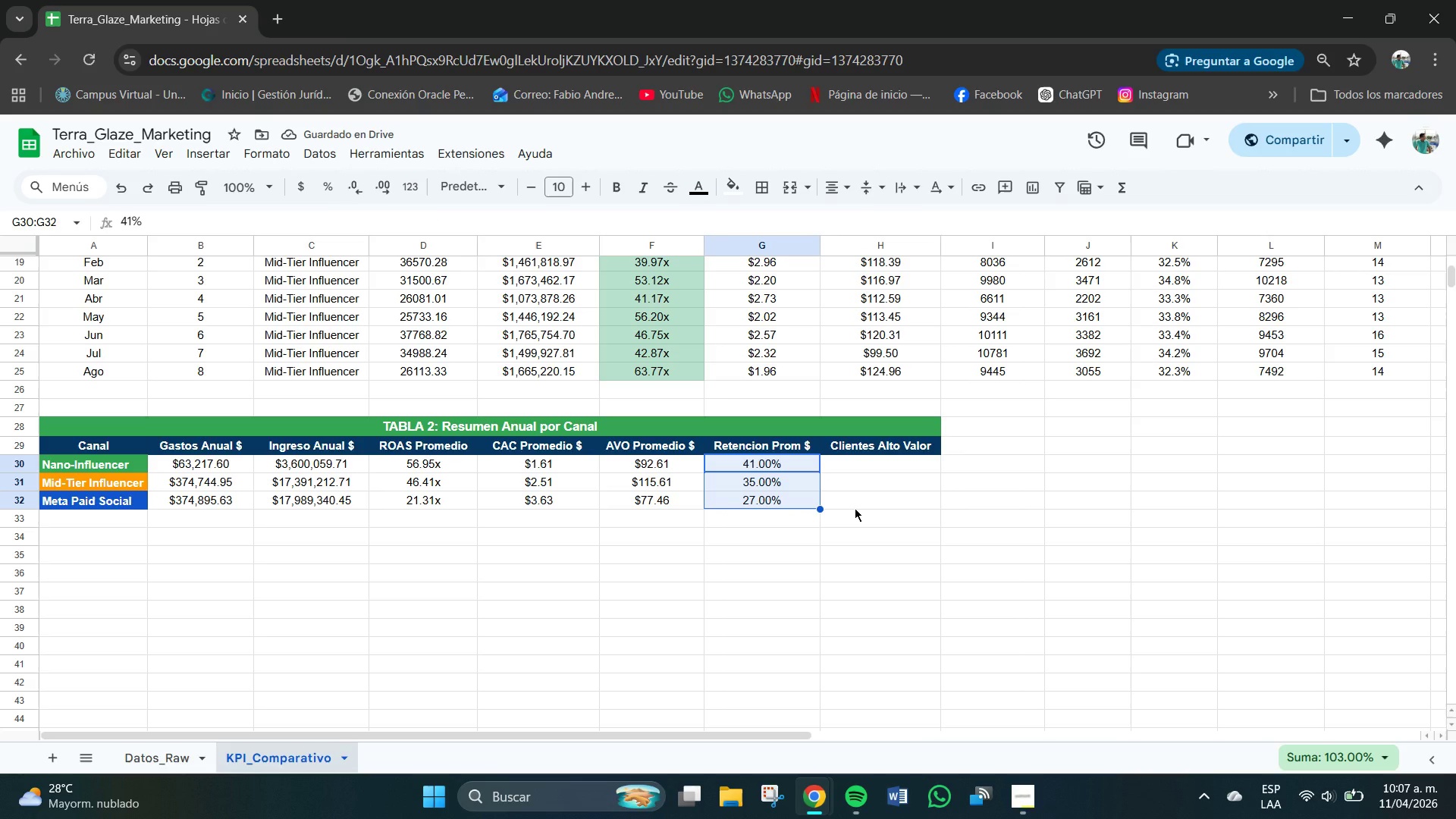 
left_click([847, 497])
 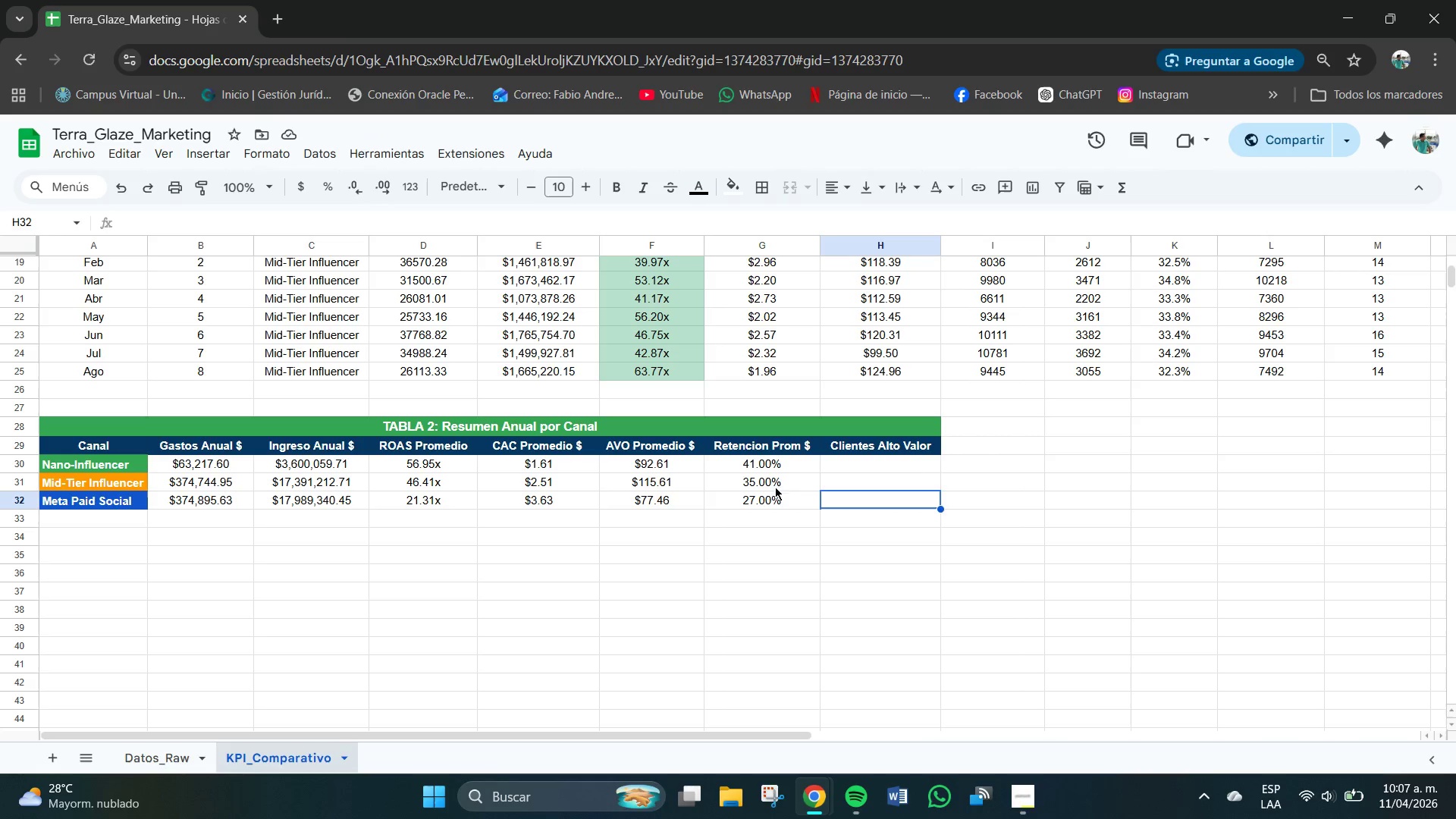 
triple_click([751, 485])
 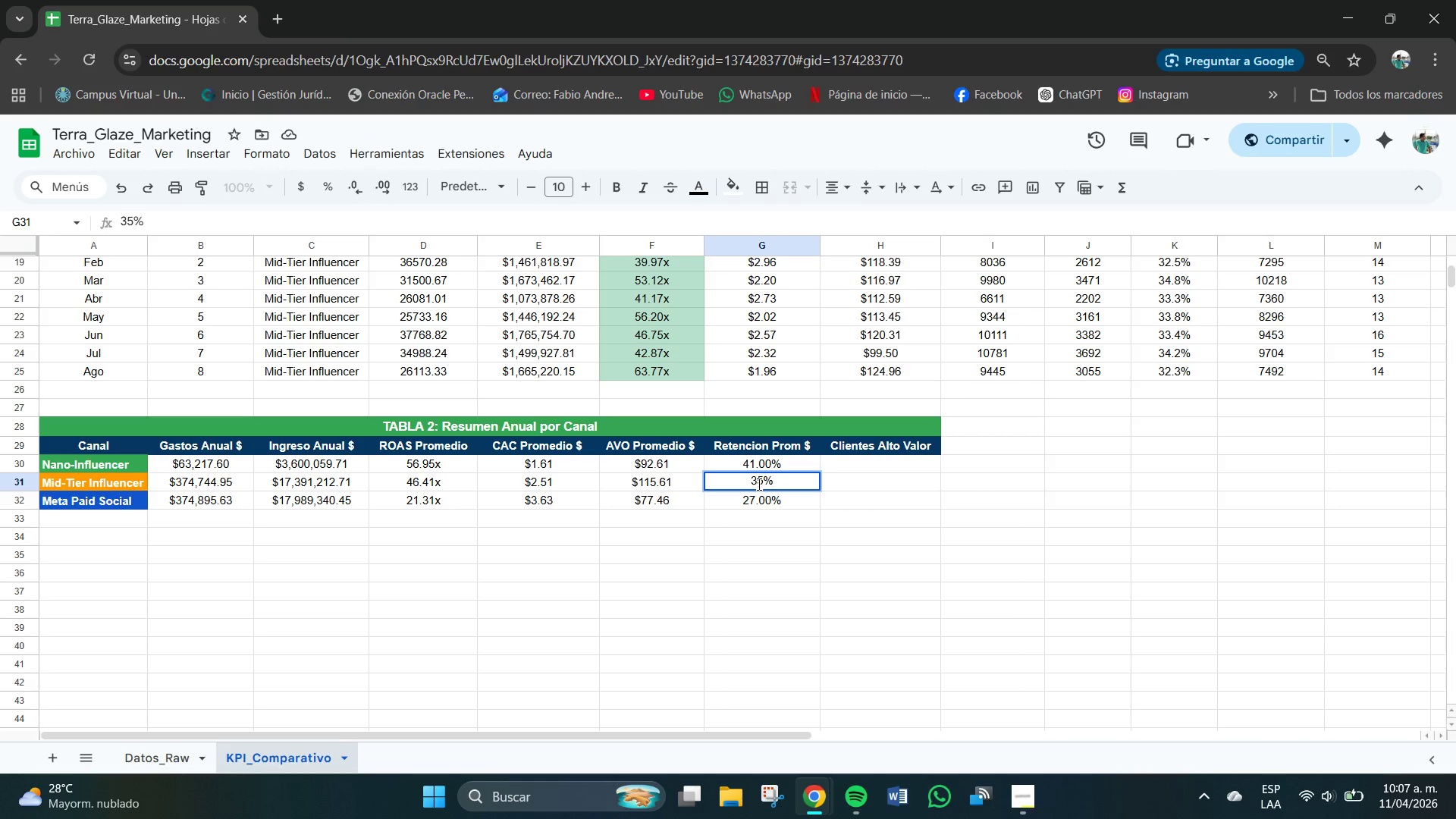 
left_click([760, 485])
 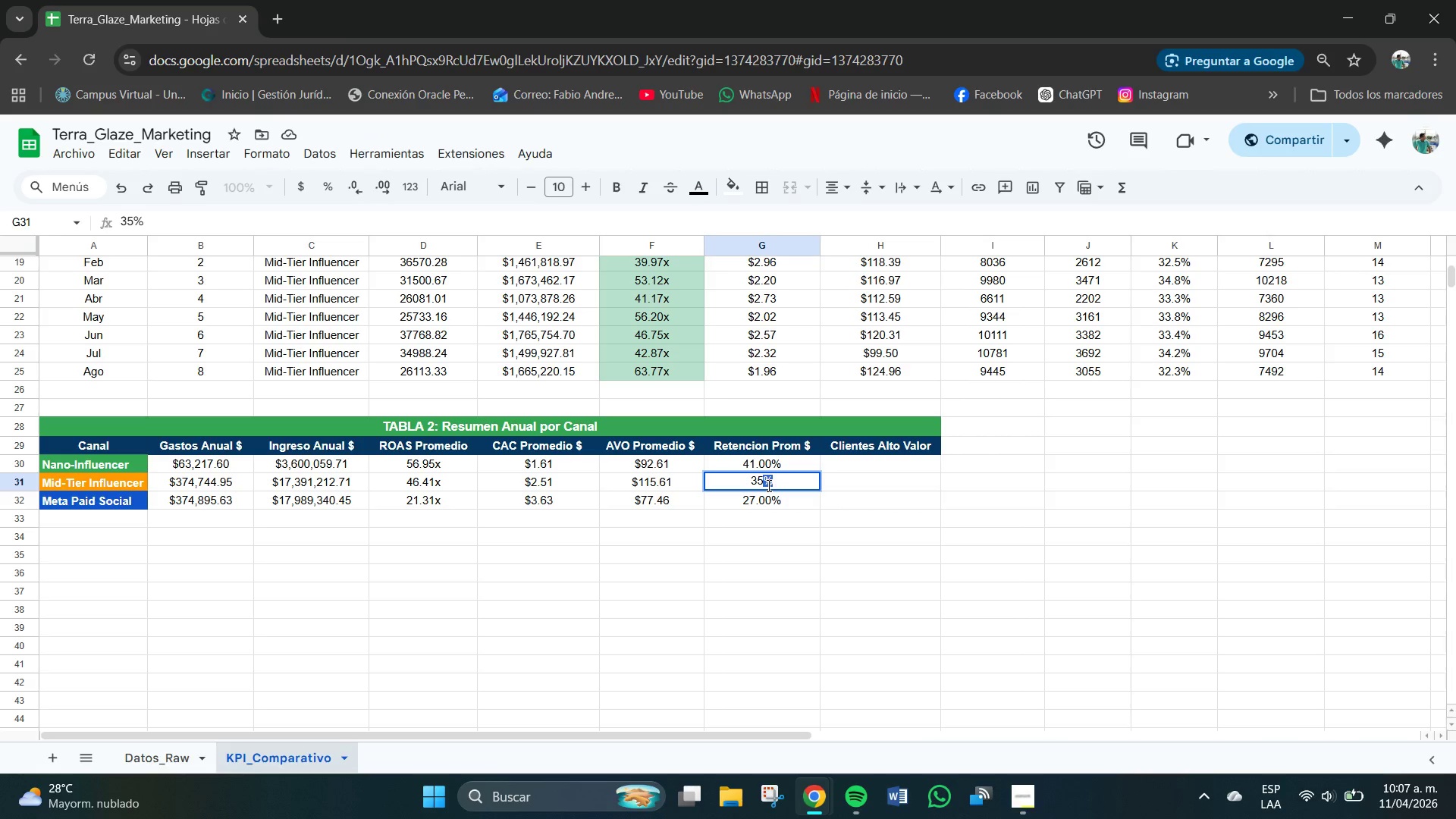 
key(Backspace)
 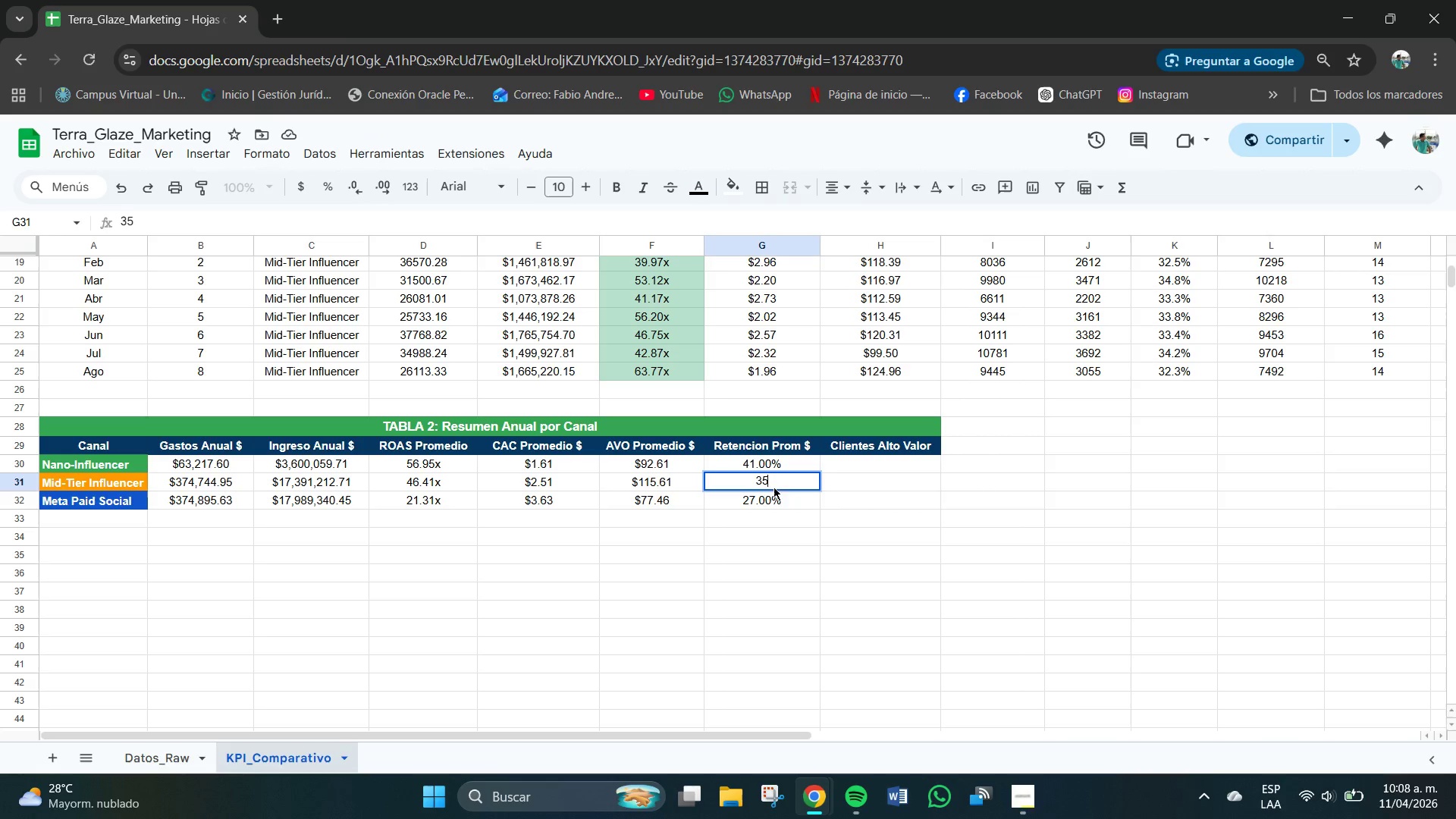 
left_click([778, 485])
 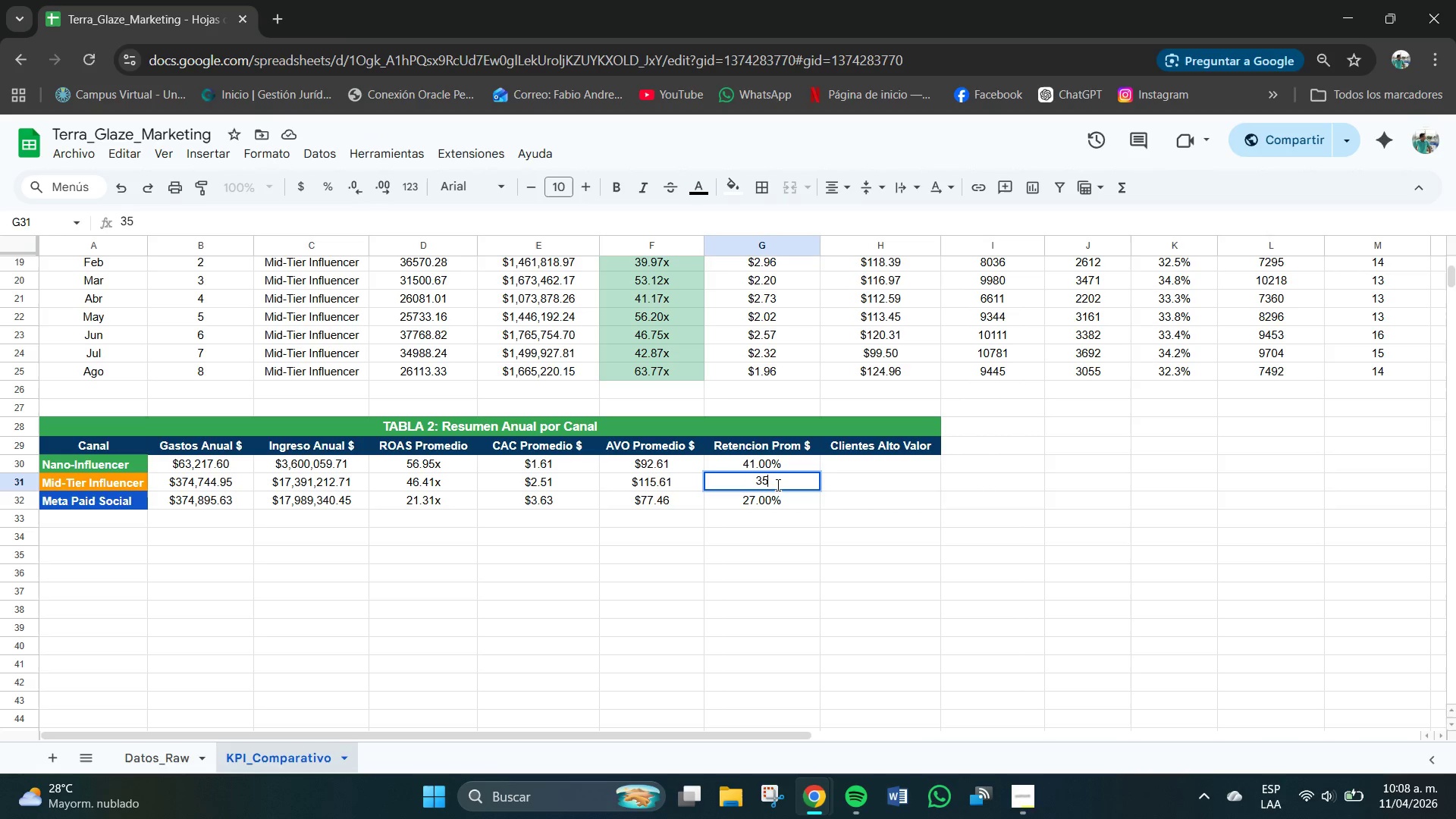 
key(Backspace)
 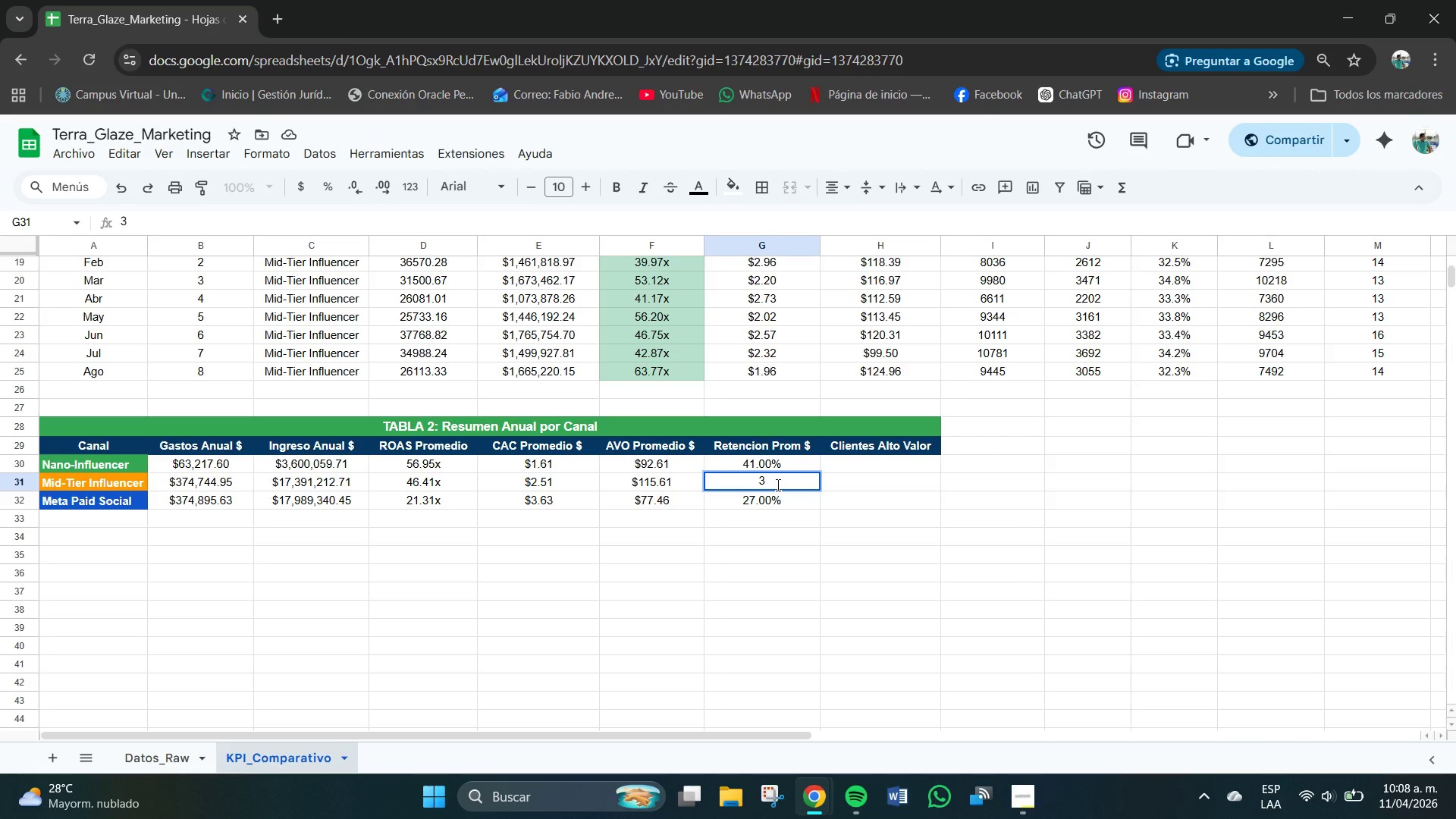 
key(Numpad3)
 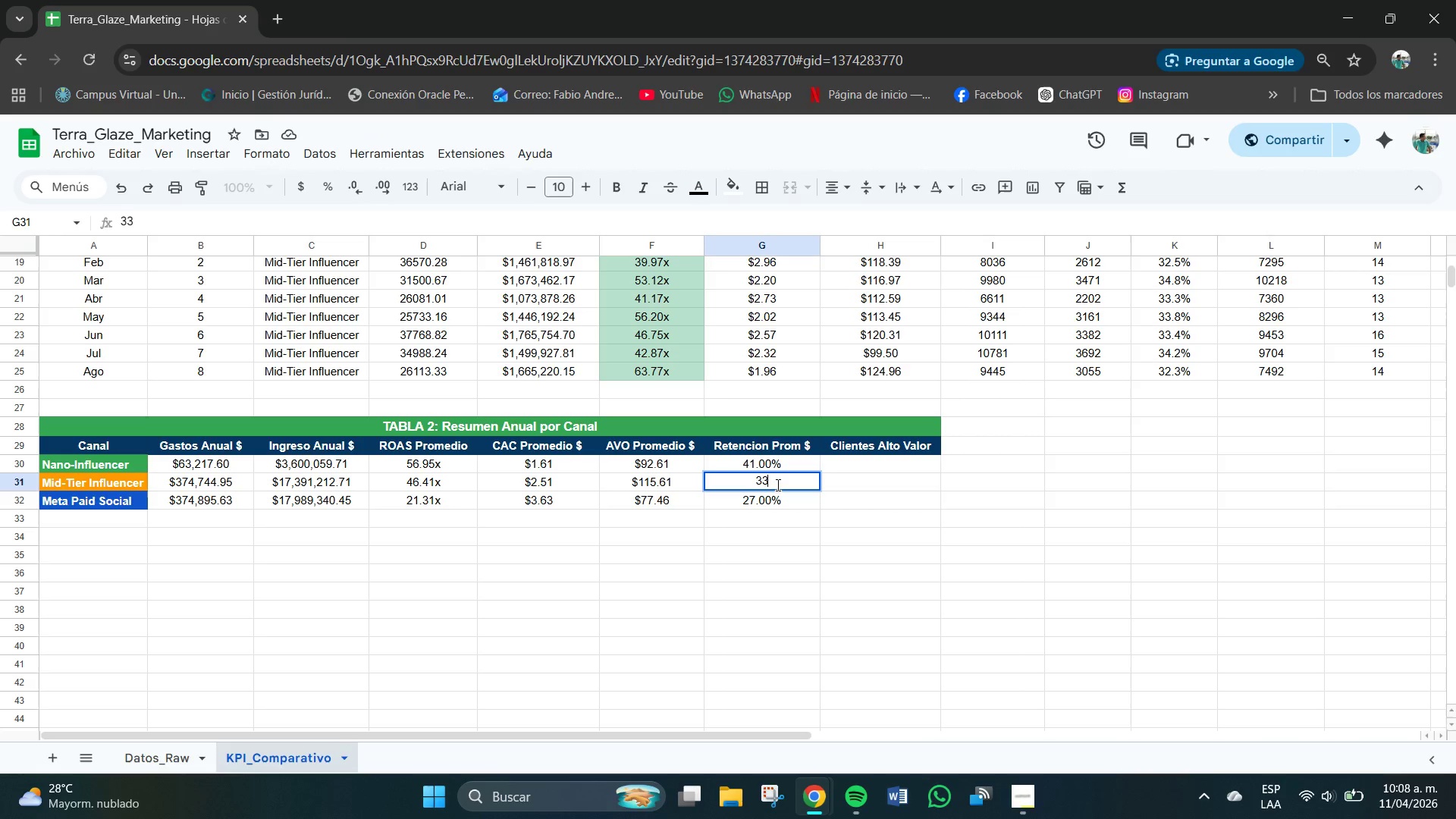 
key(NumpadDecimal)
 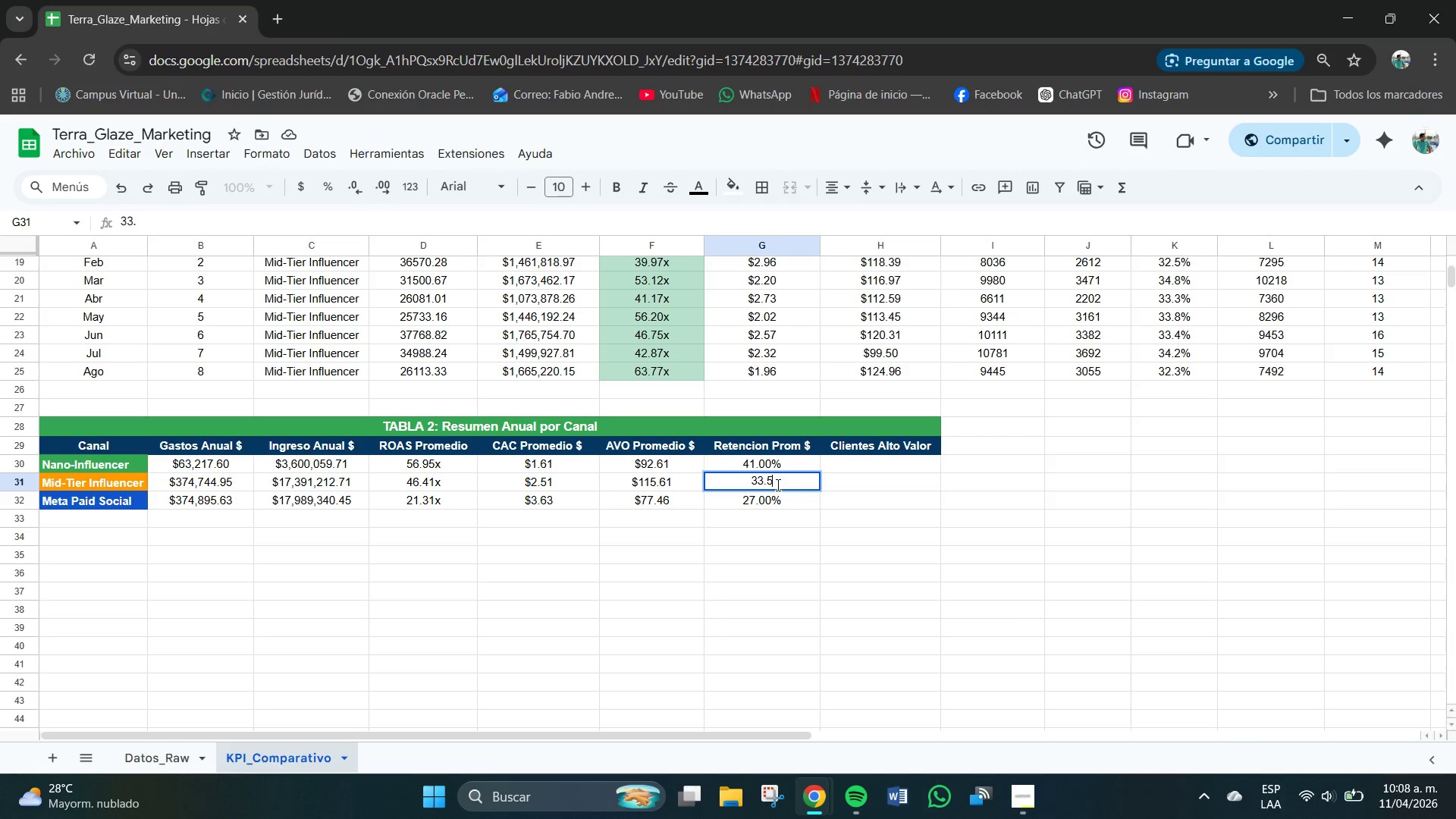 
key(Numpad5)
 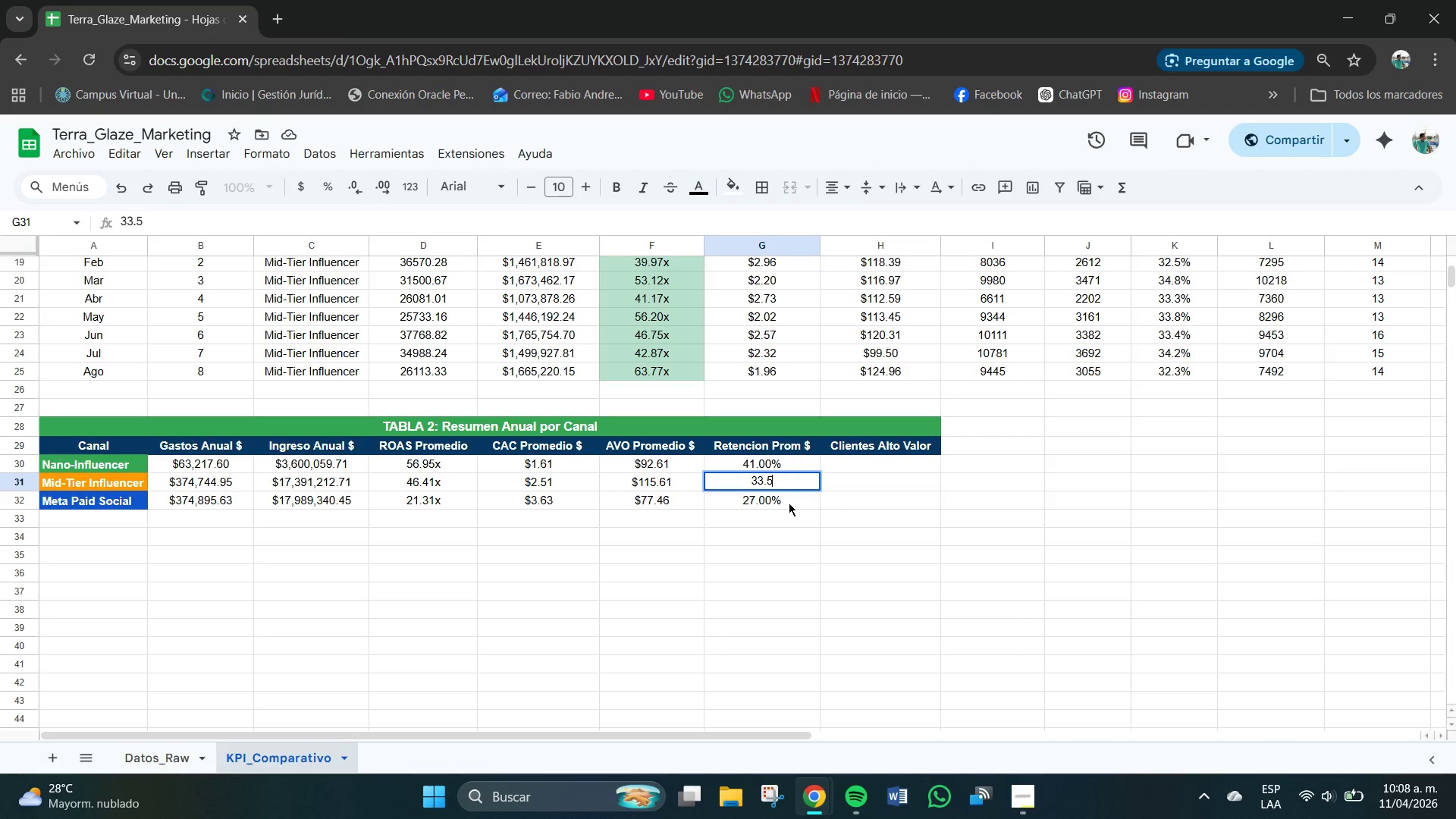 
left_click([793, 507])
 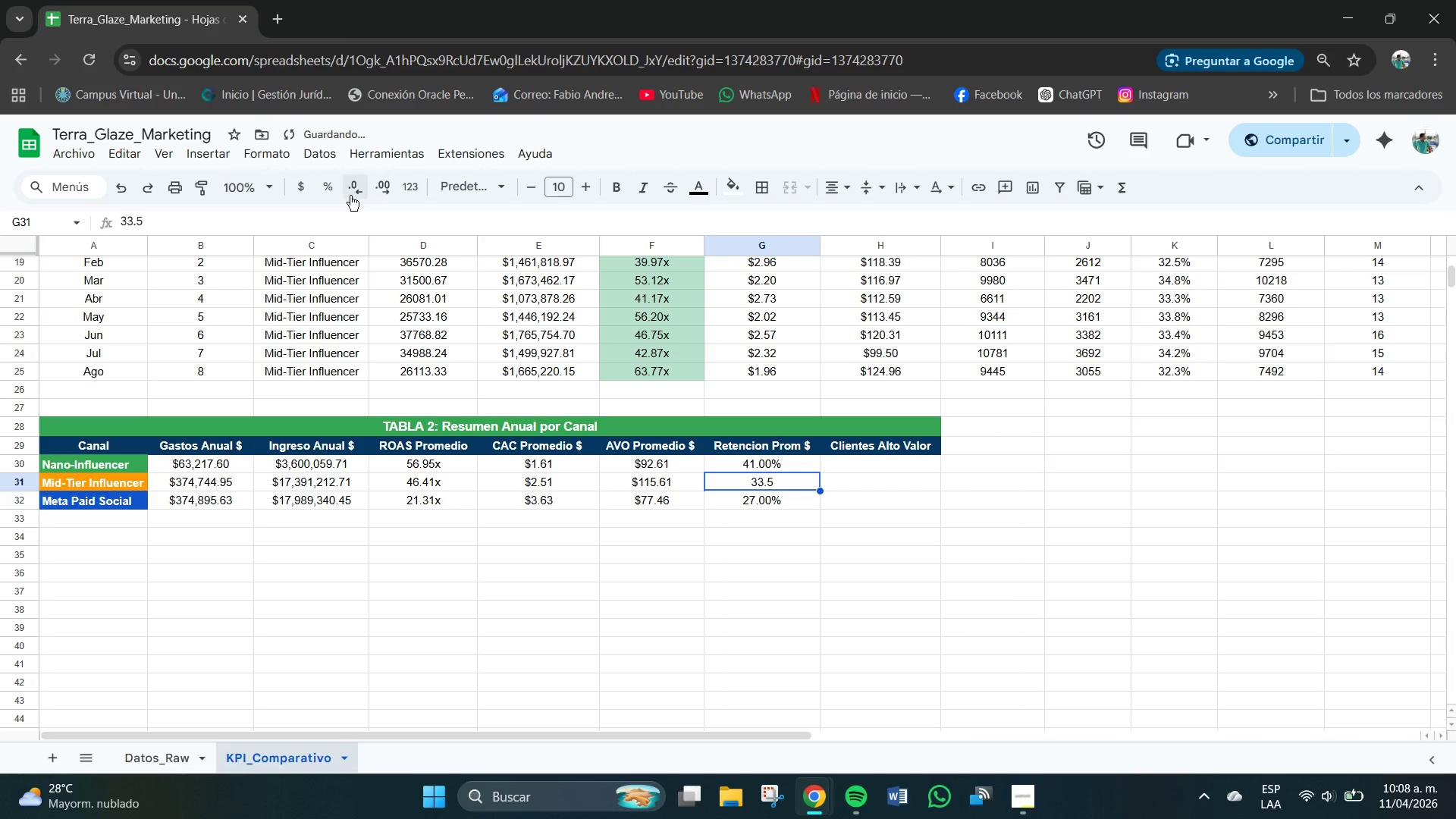 
left_click([330, 190])
 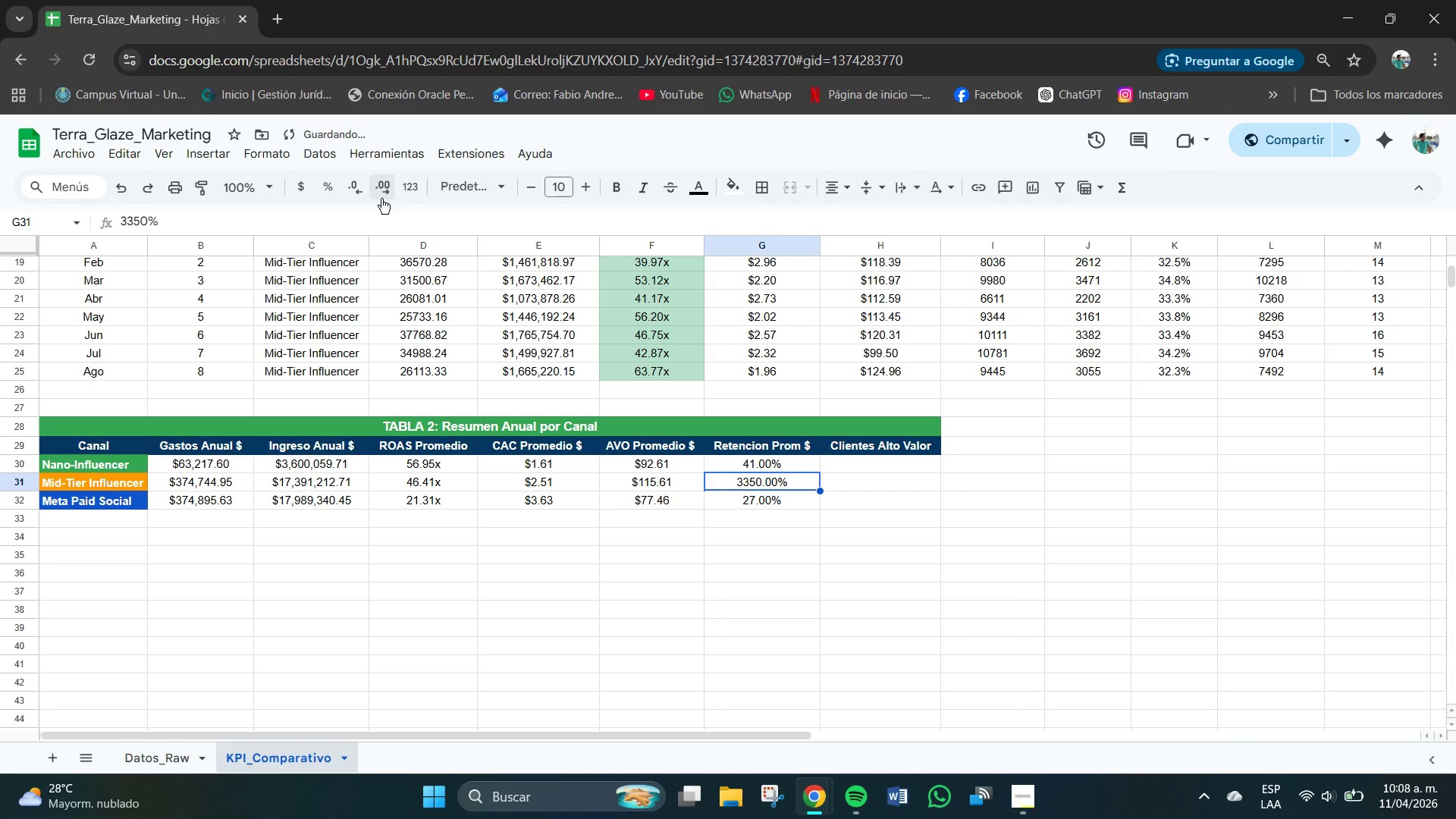 
left_click([361, 195])
 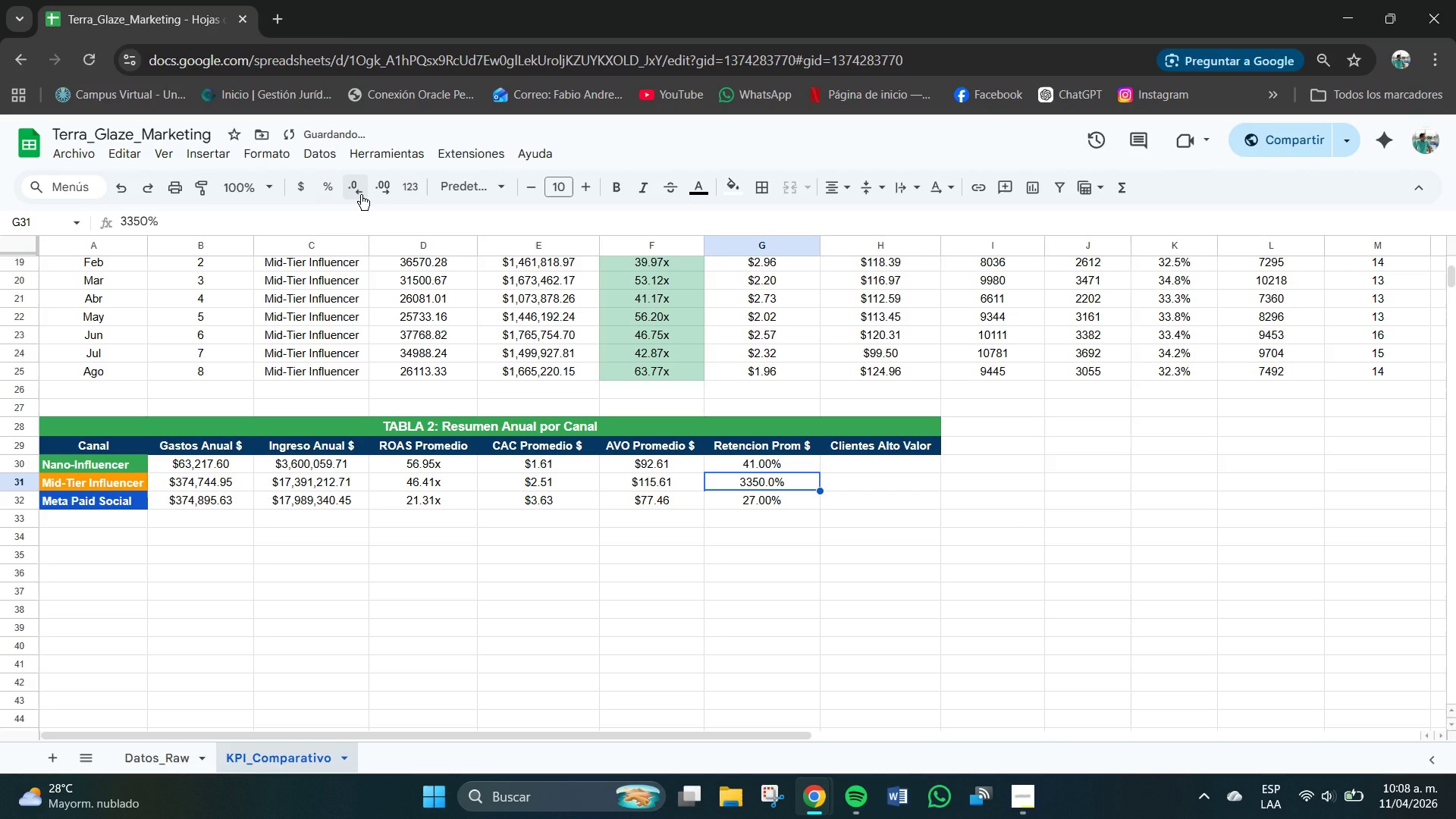 
left_click([361, 195])
 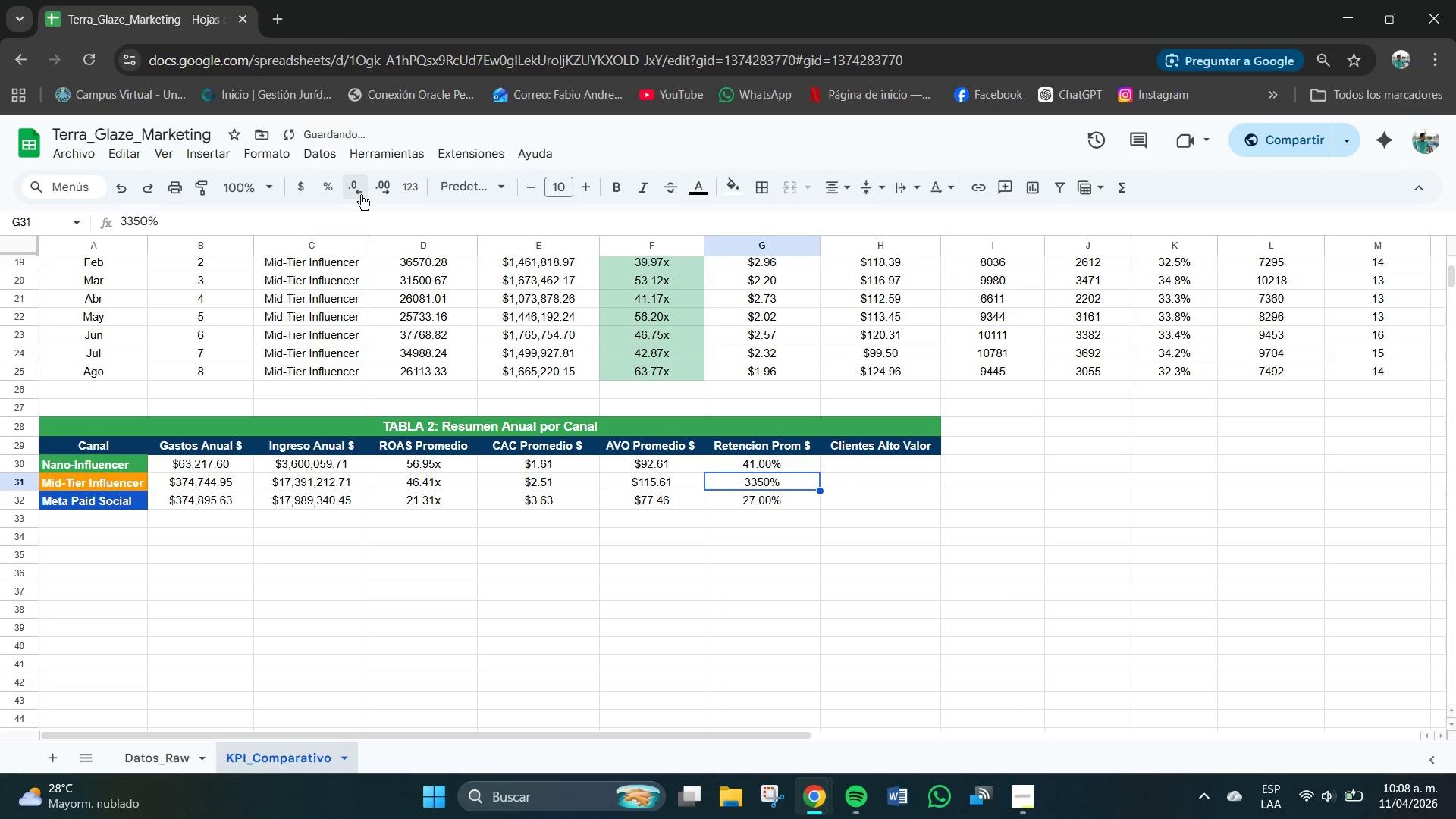 
double_click([361, 195])
 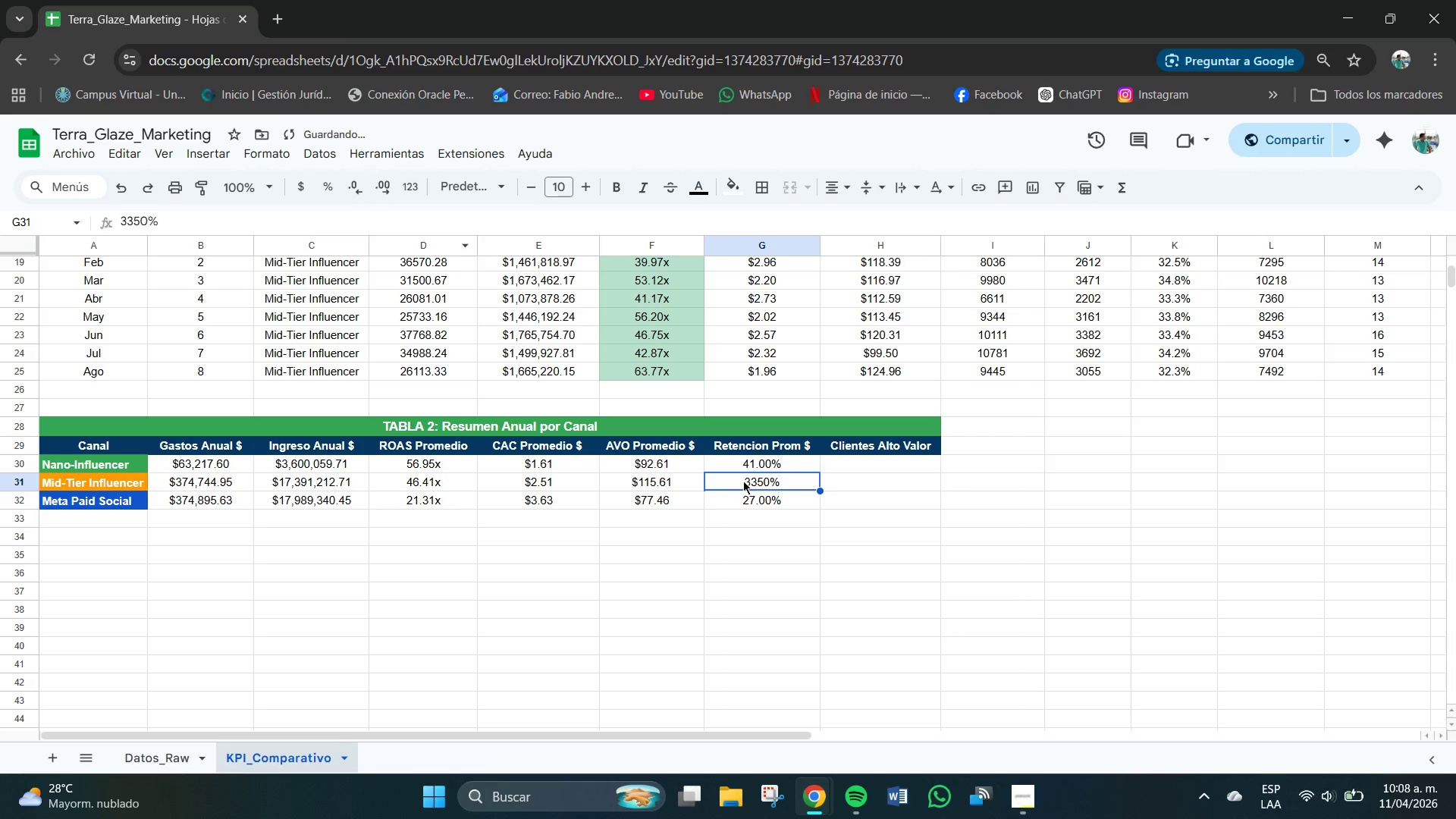 
left_click([765, 479])
 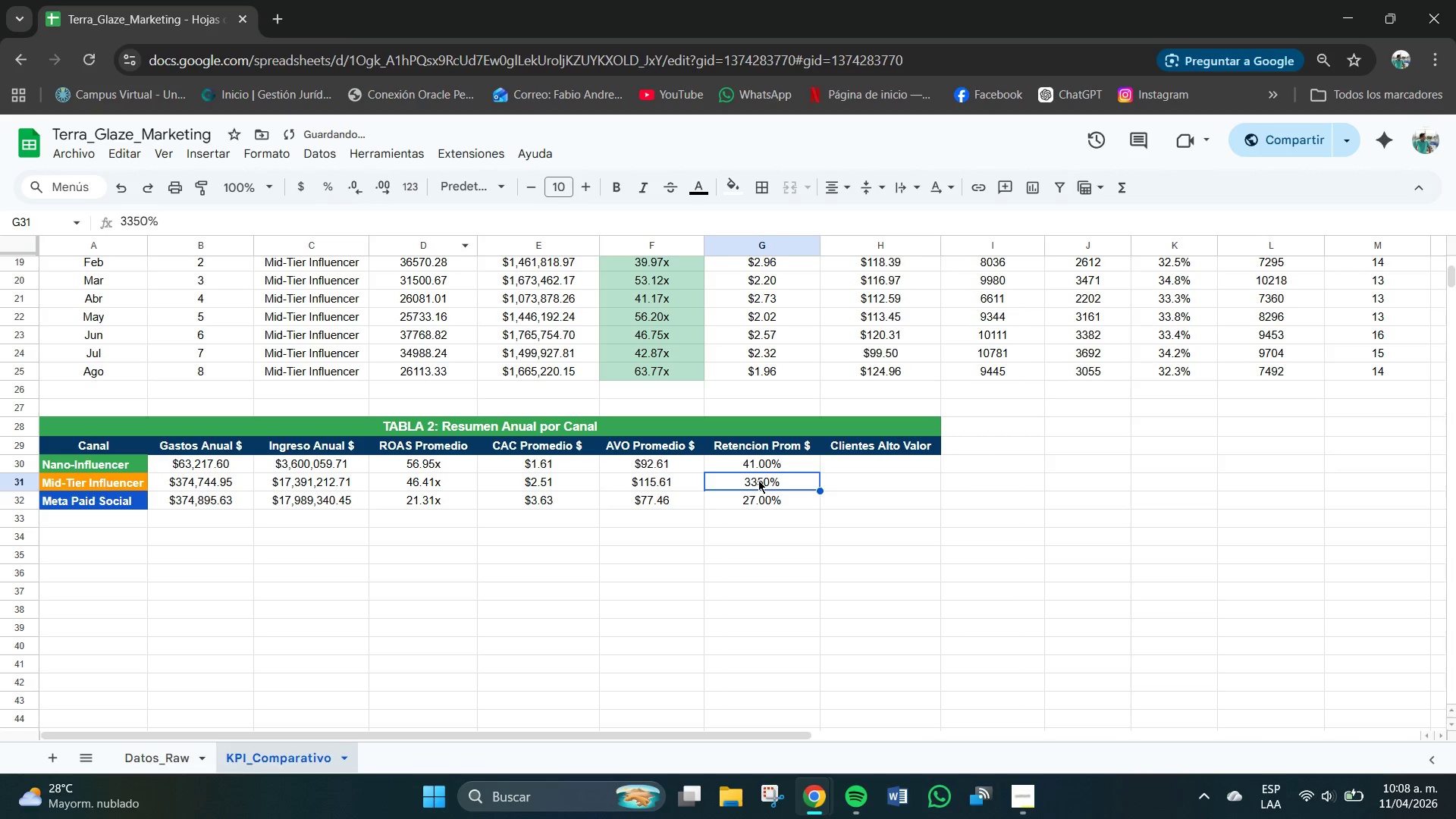 
double_click([758, 480])
 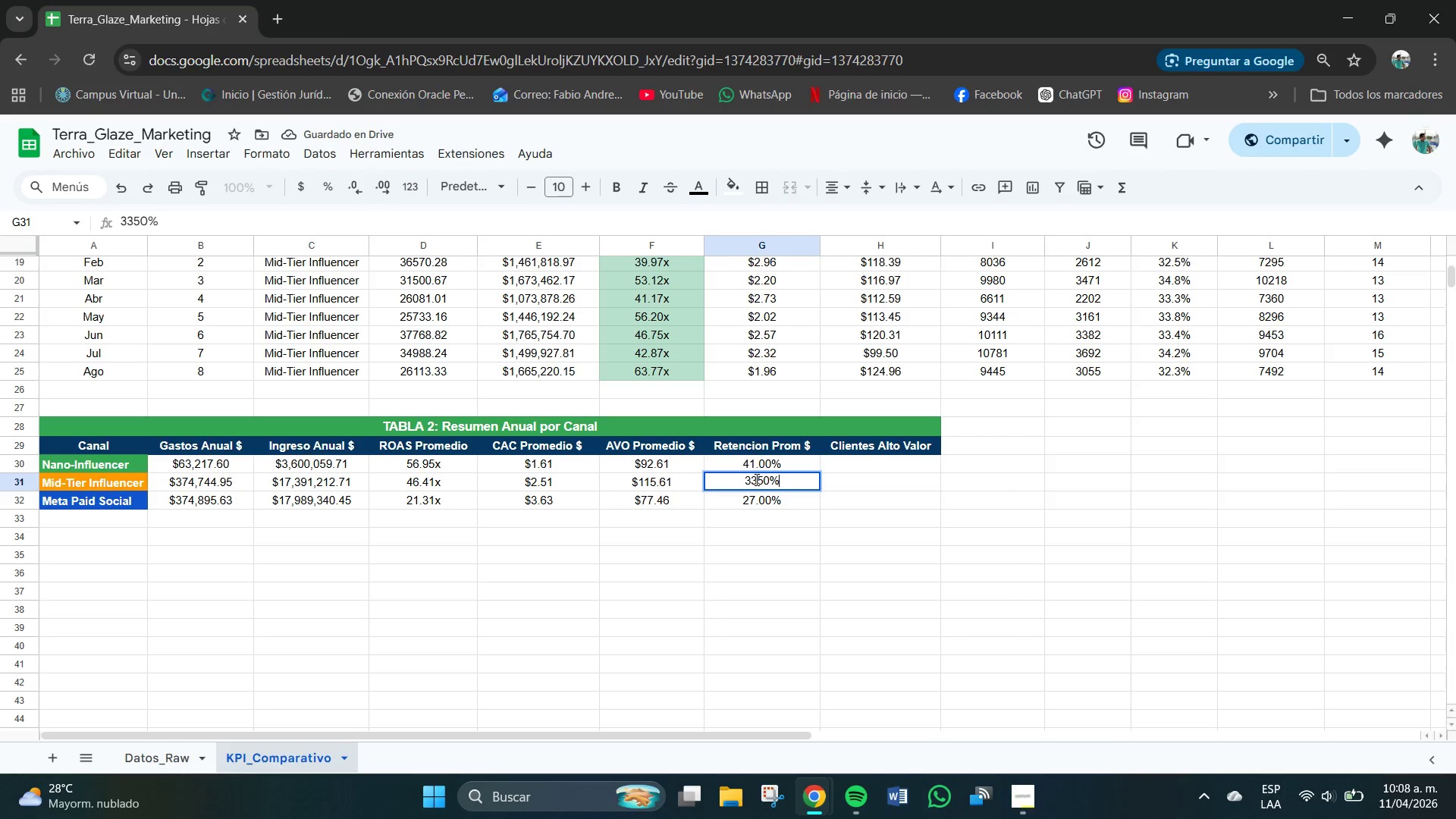 
triple_click([757, 480])
 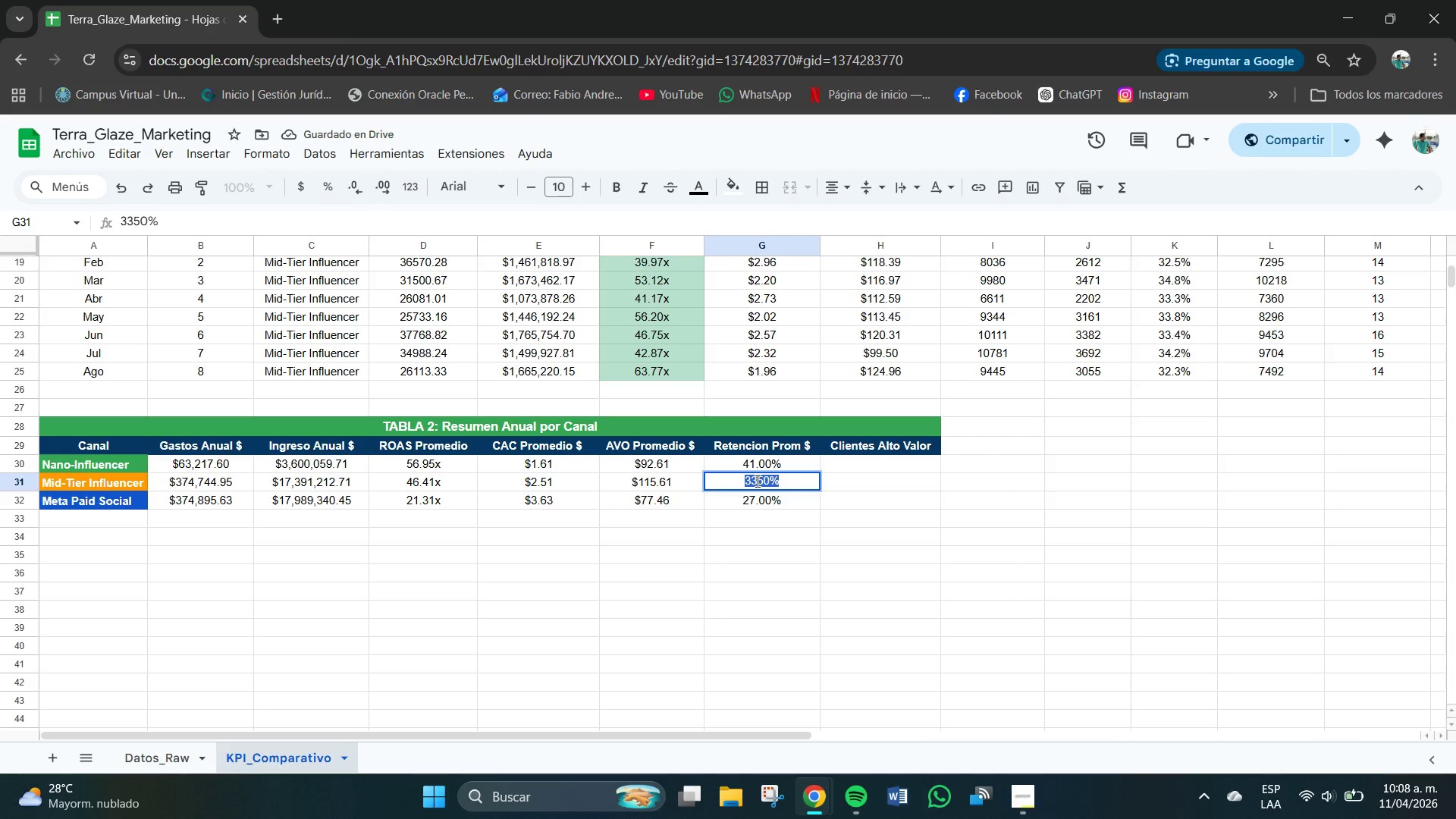 
triple_click([758, 482])
 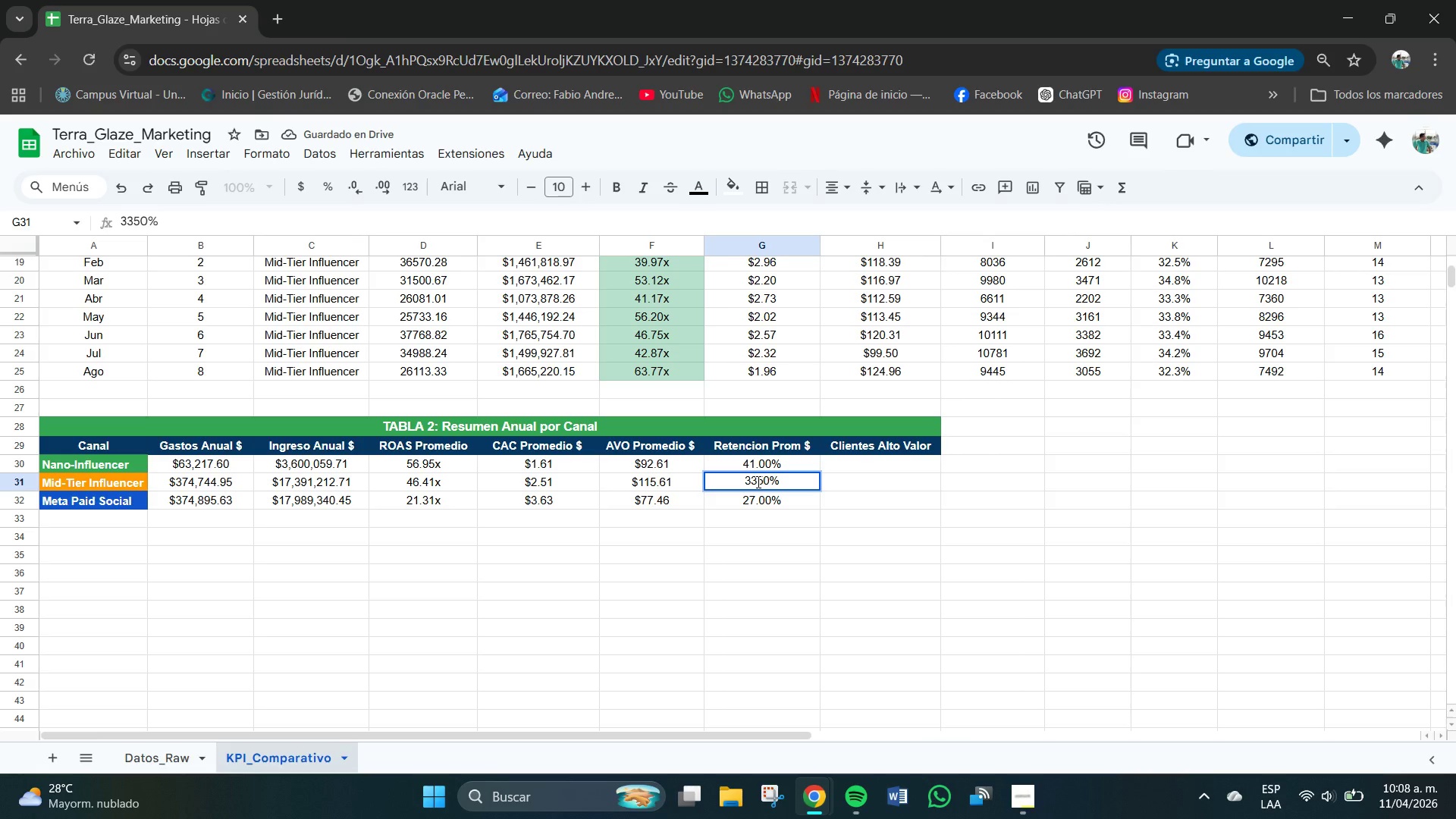 
key(NumpadDecimal)
 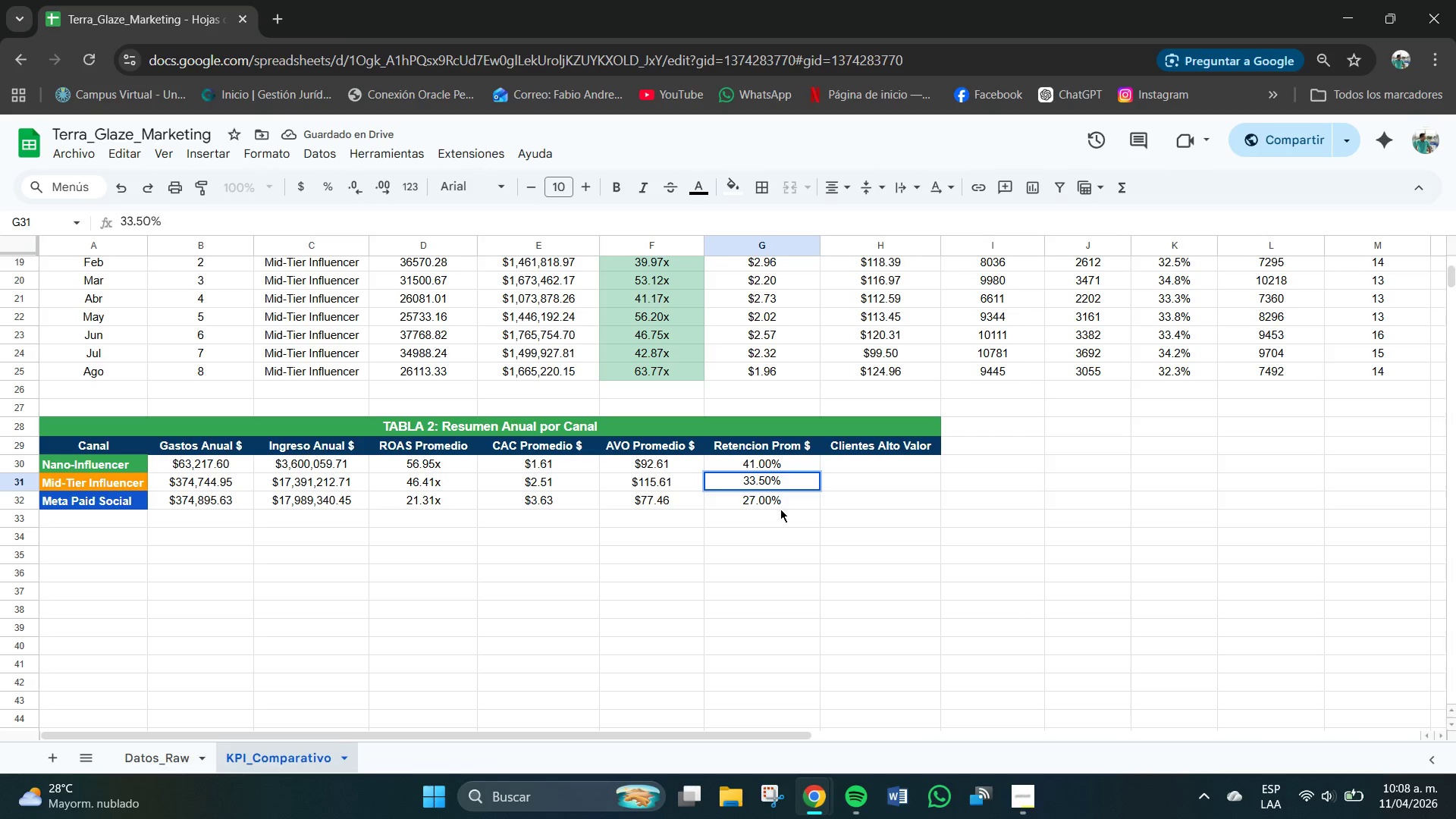 
left_click([783, 515])
 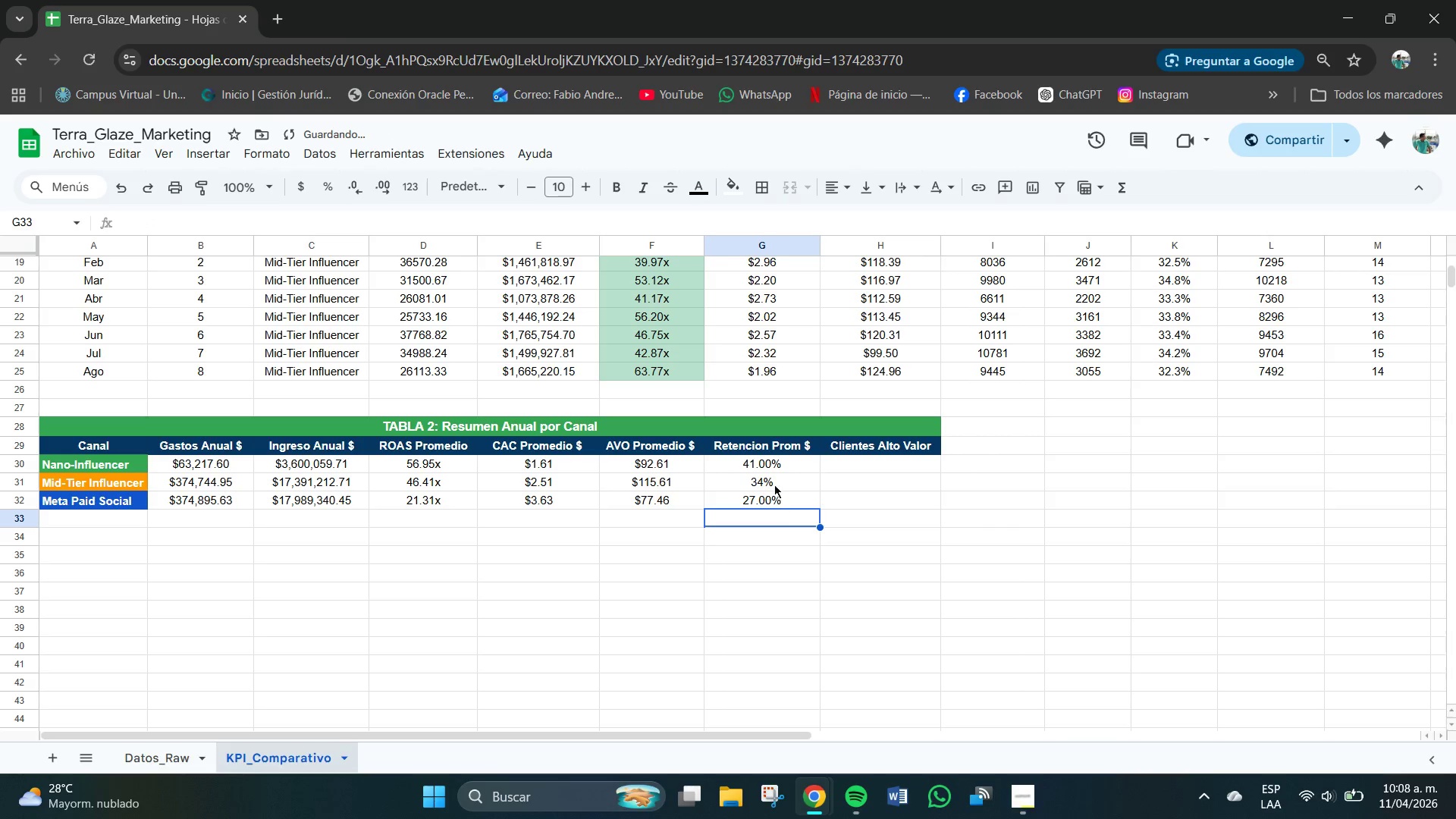 
left_click([770, 479])
 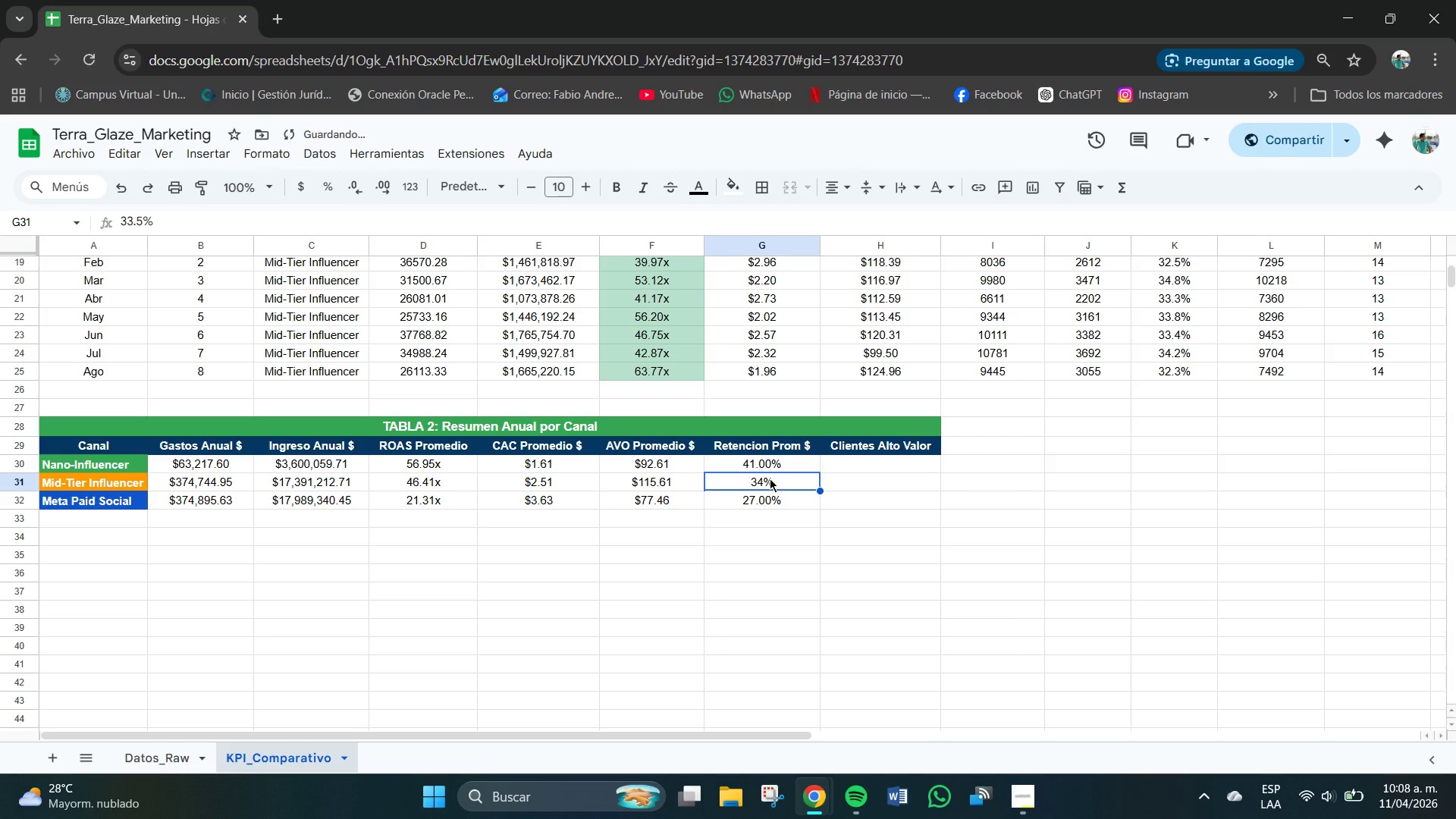 
key(Backspace)
 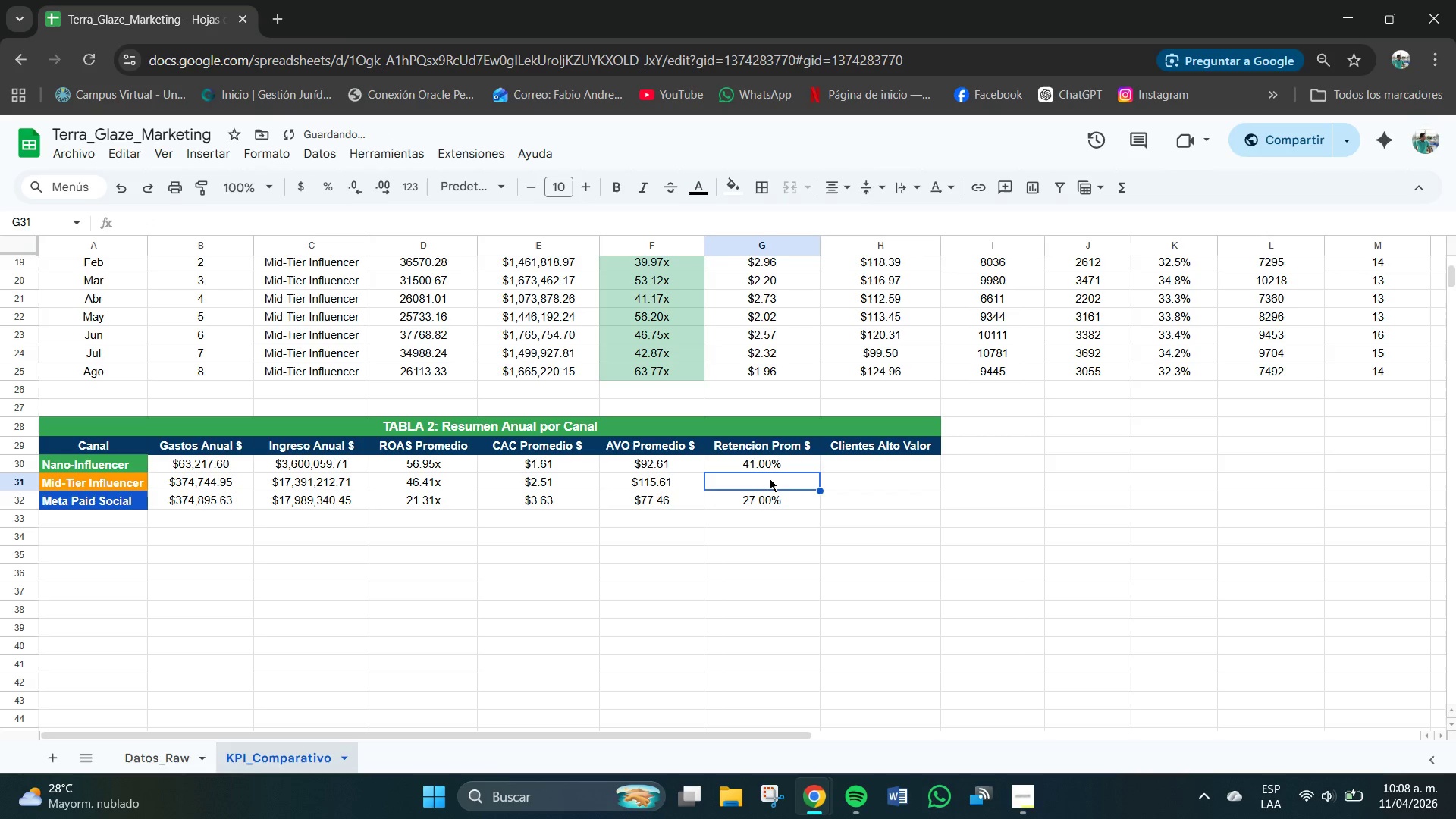 
key(Numpad3)
 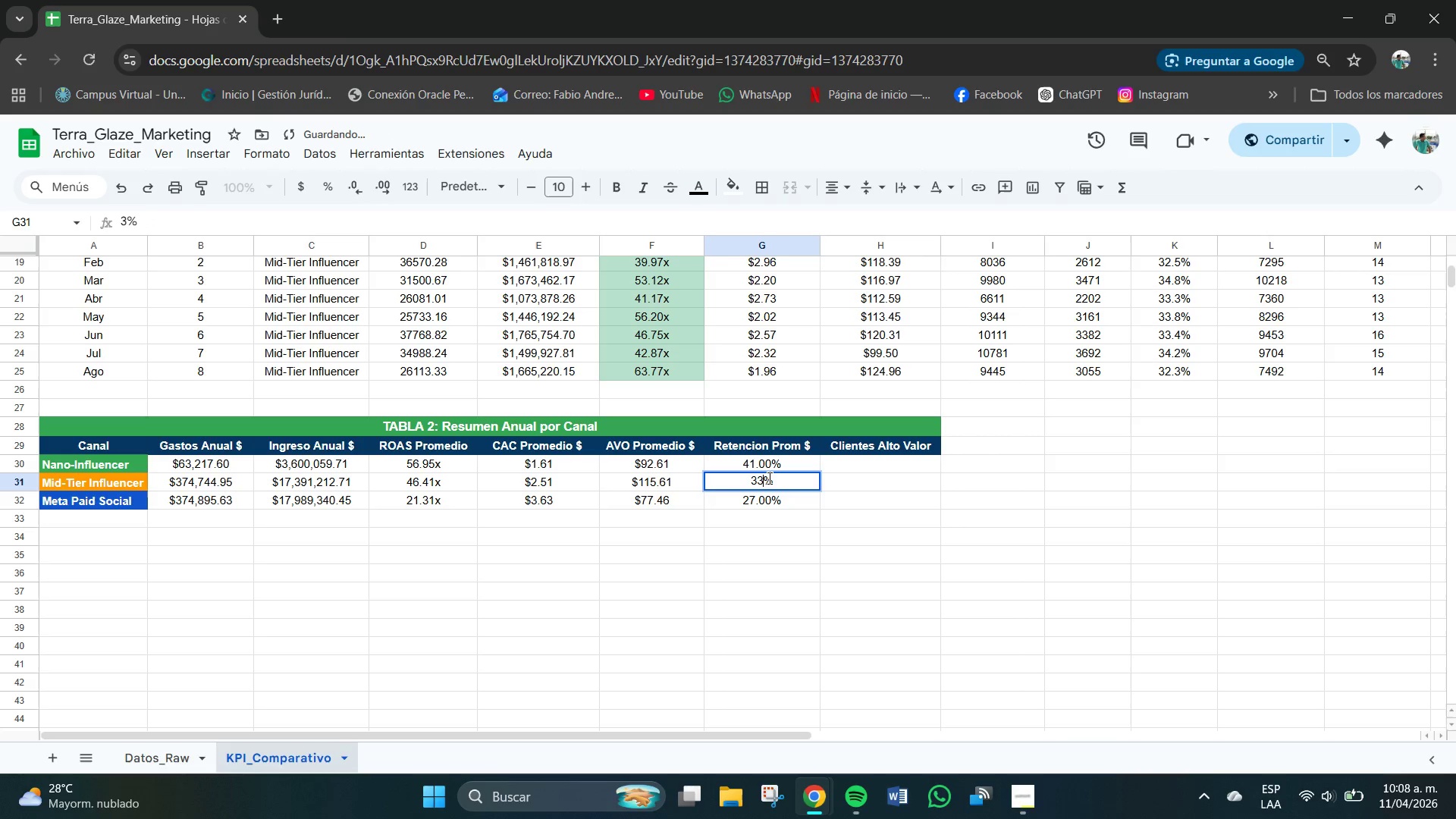 
key(Numpad3)
 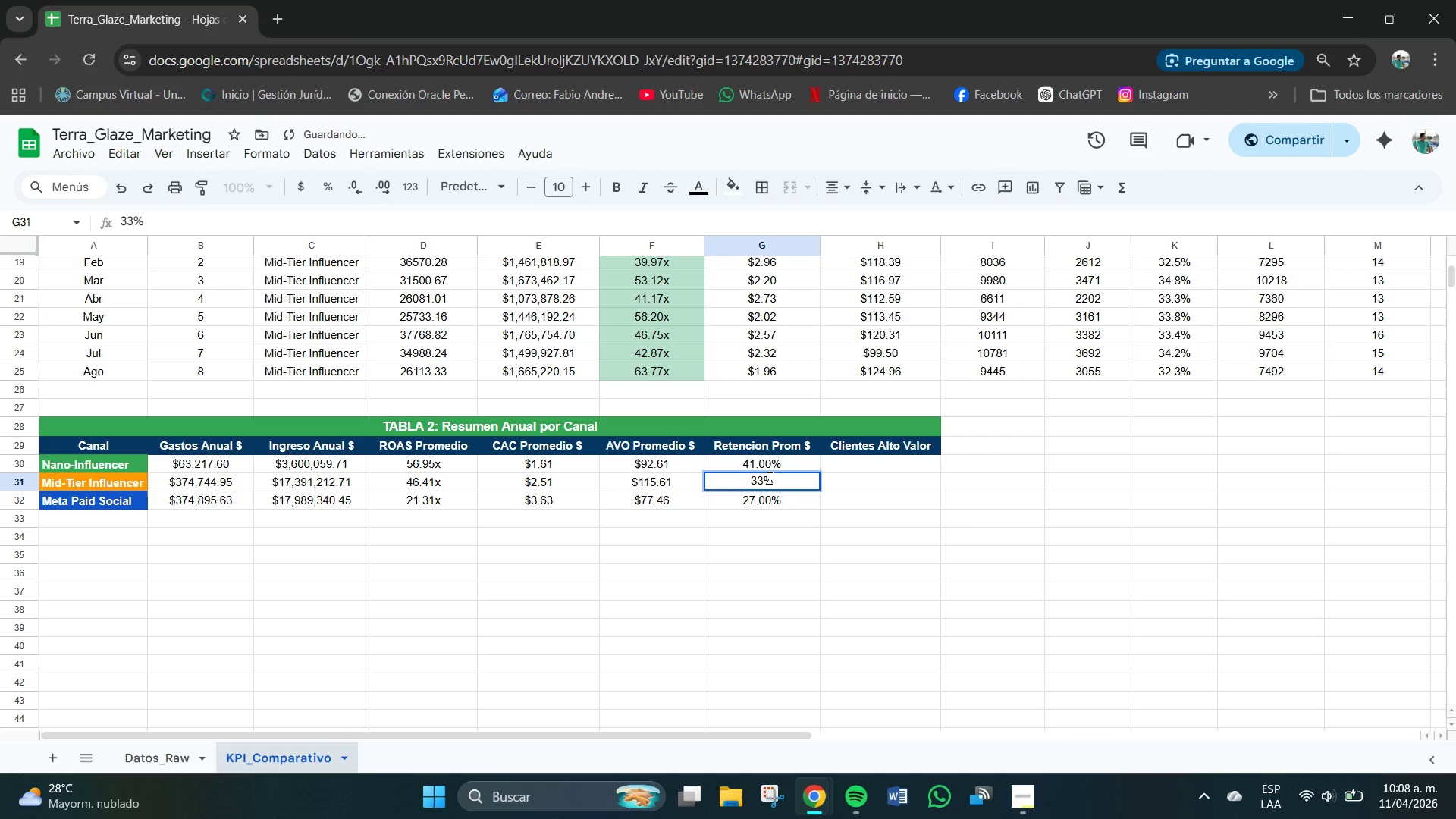 
key(NumpadDecimal)
 